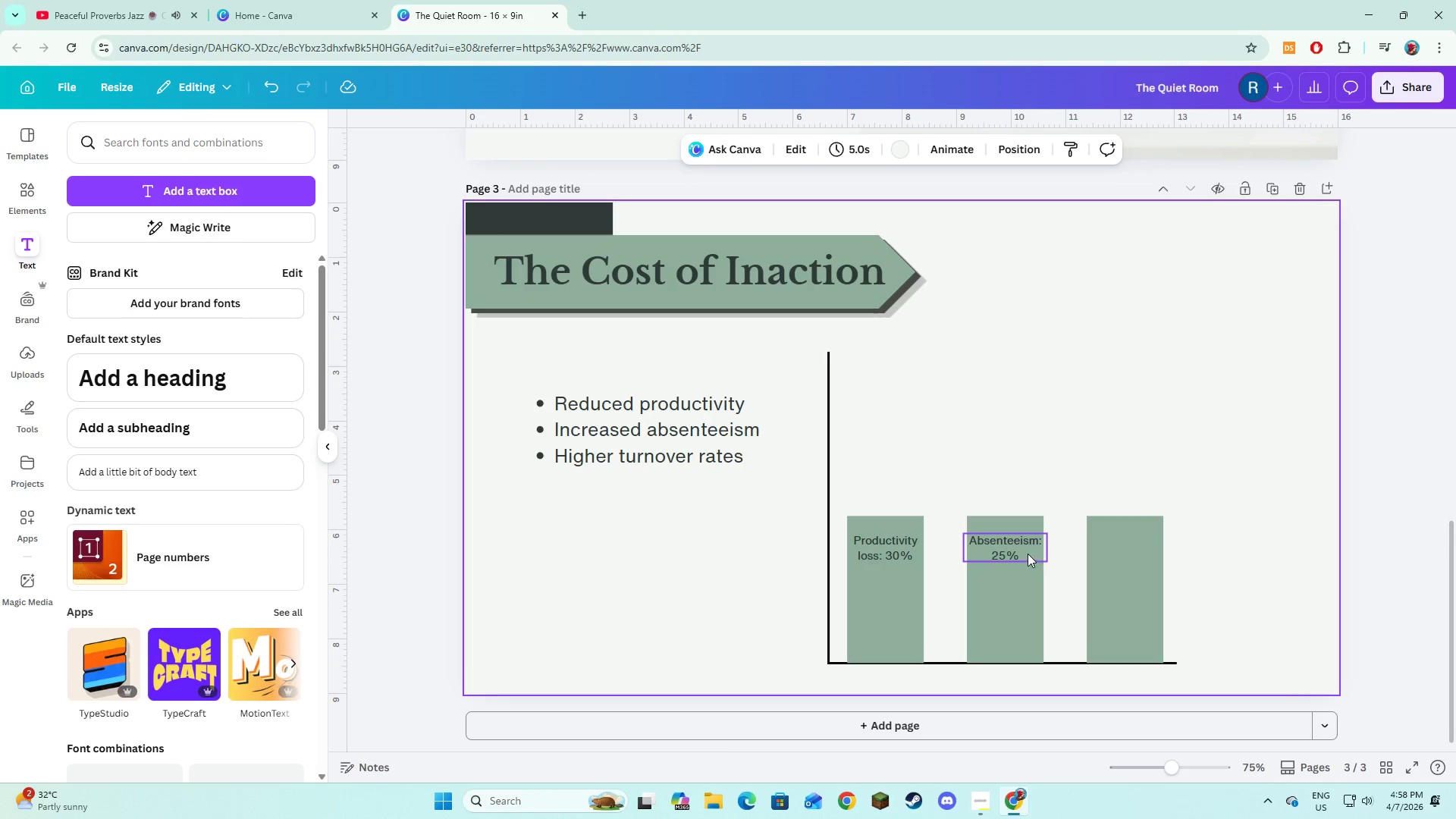 
left_click([1028, 553])
 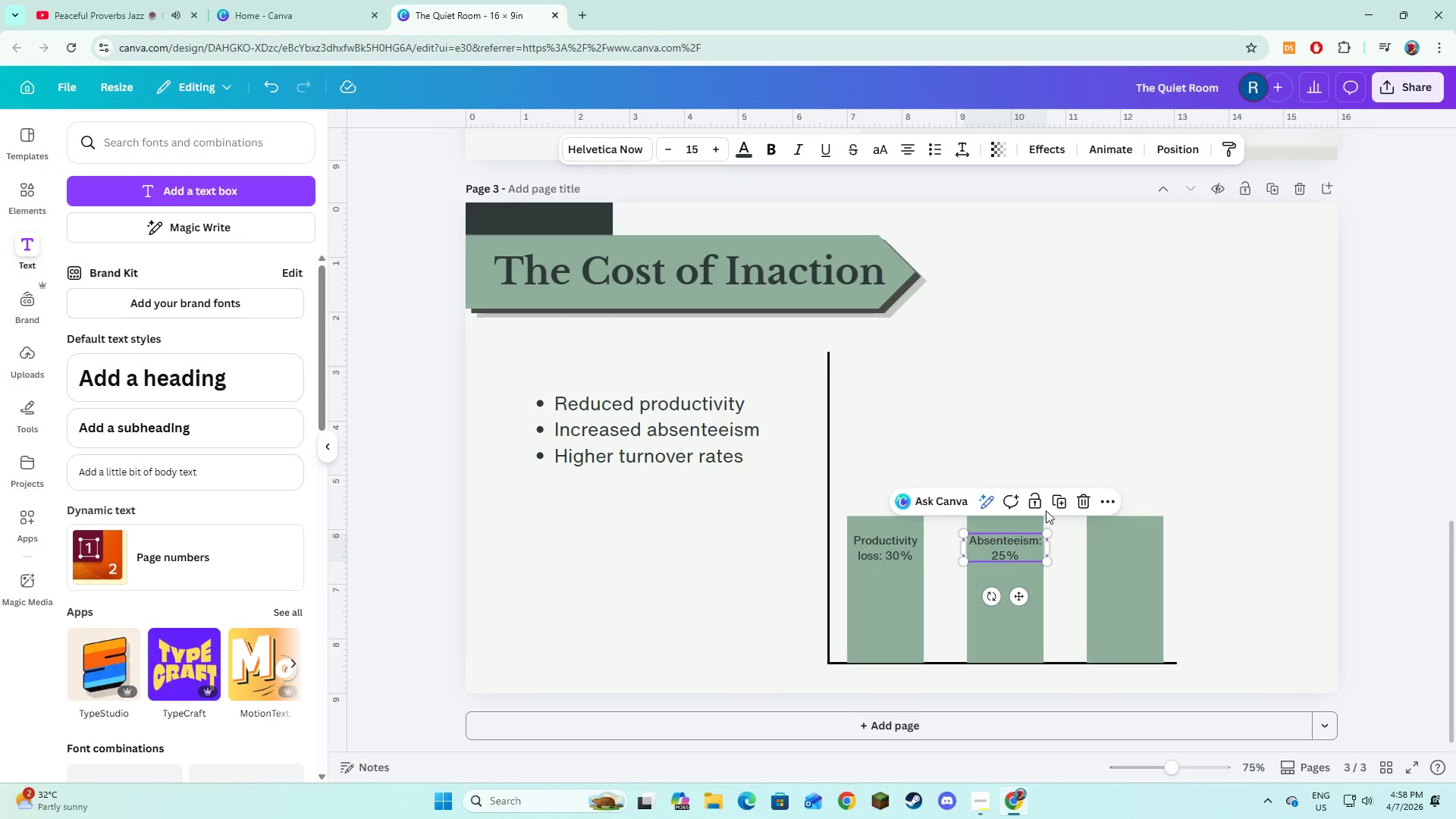 
left_click([1056, 504])
 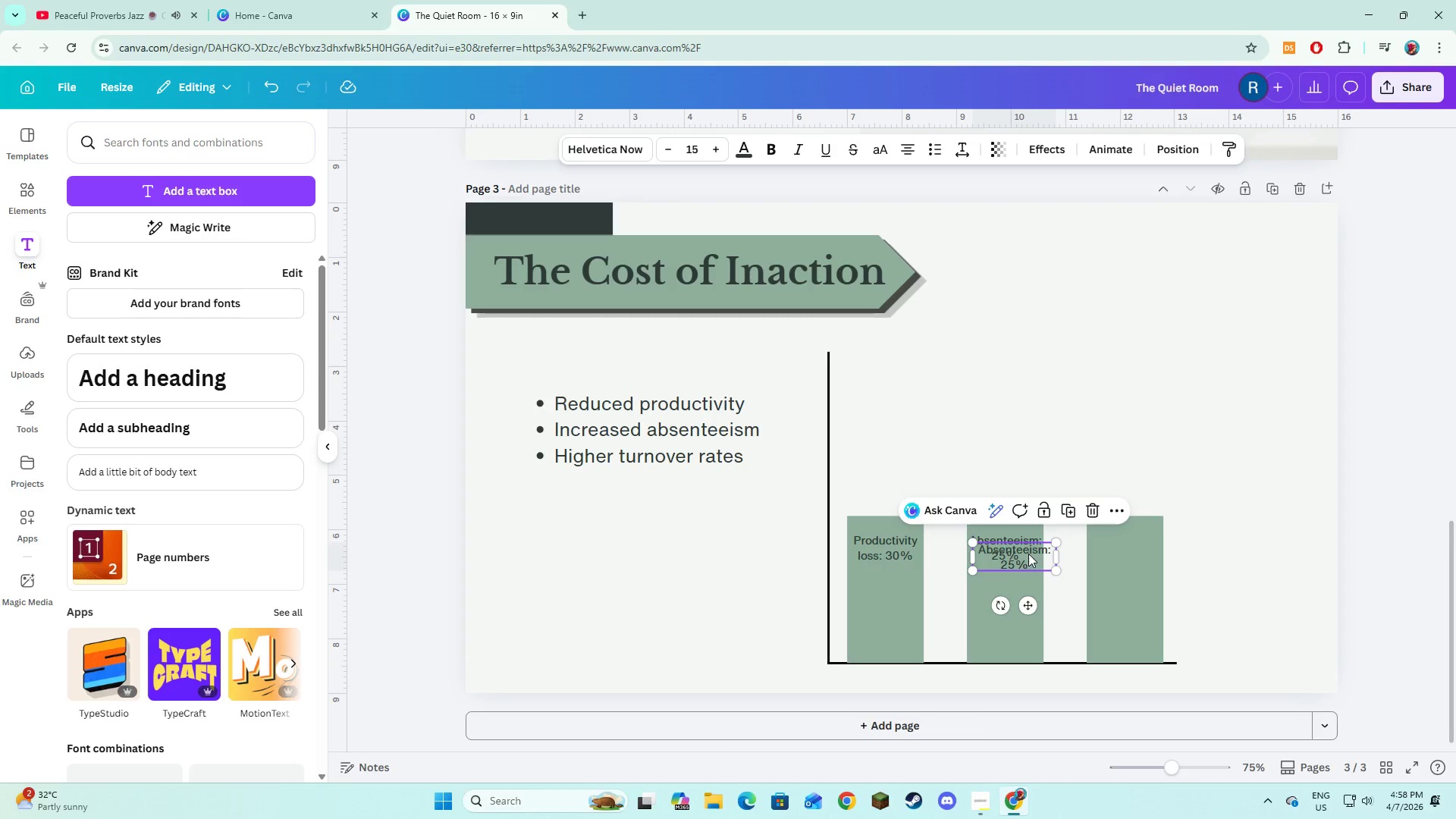 
left_click_drag(start_coordinate=[1028, 554], to_coordinate=[1139, 546])
 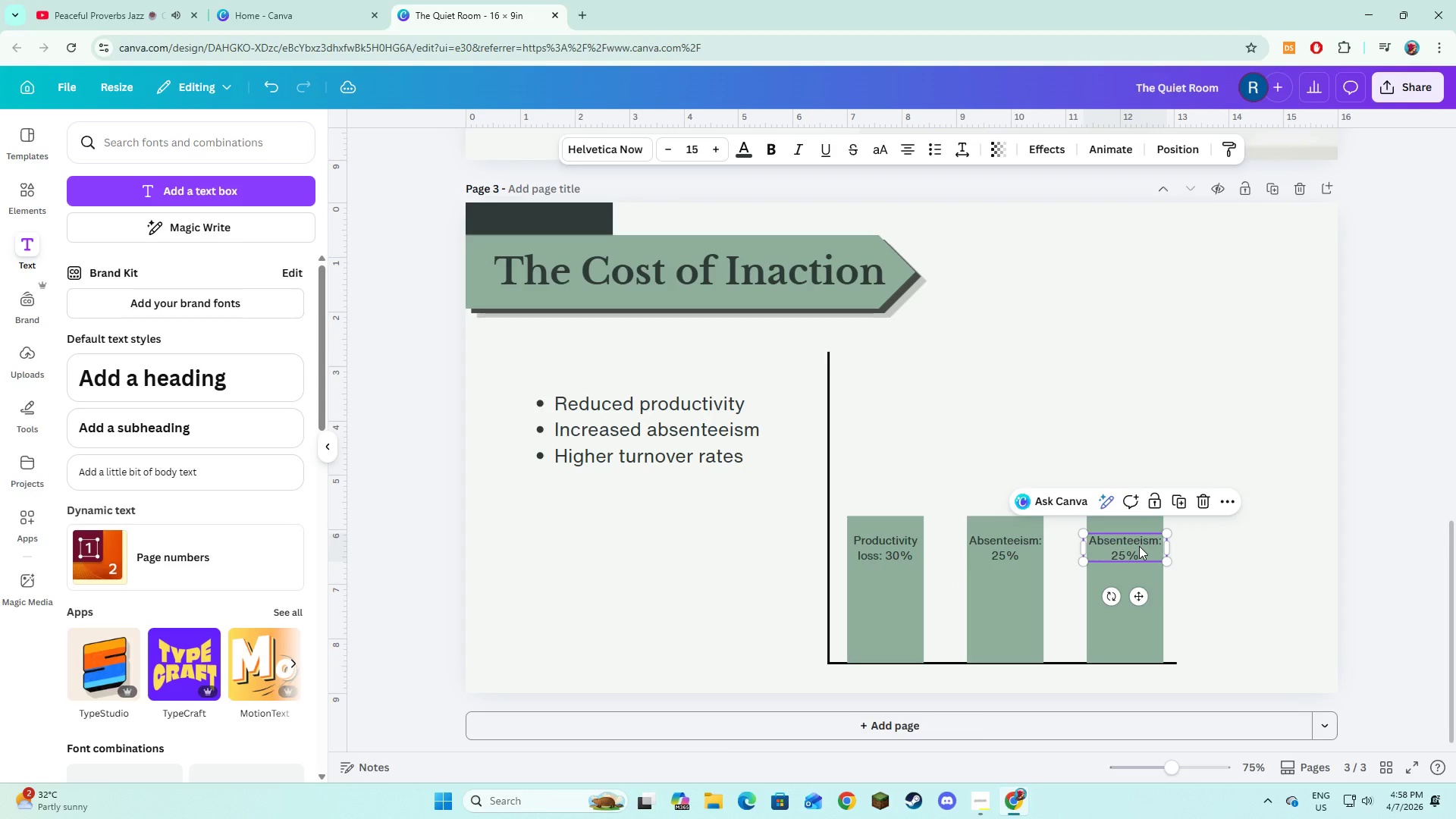 
left_click([1139, 546])
 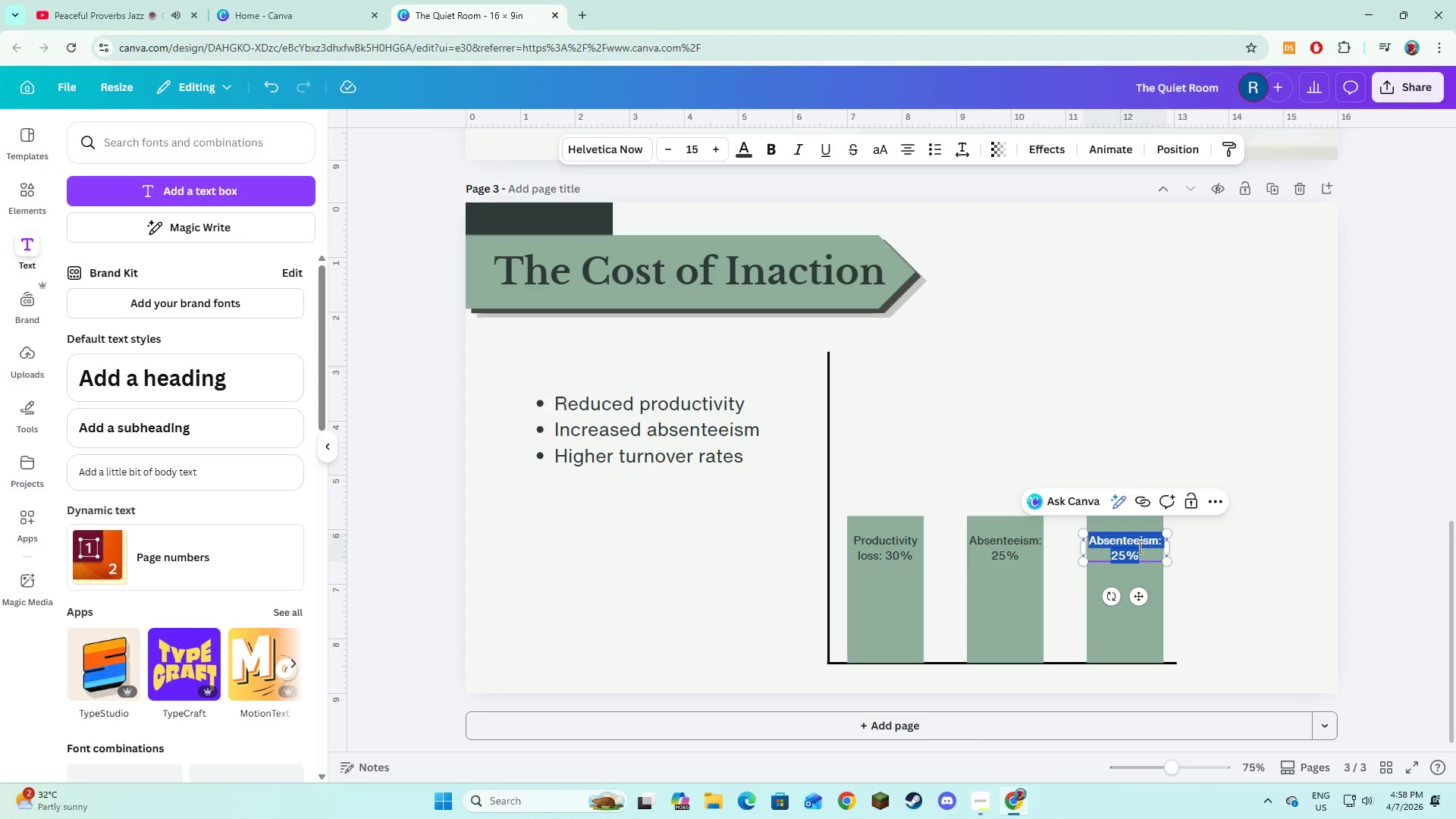 
type(Turnover: 20%)
 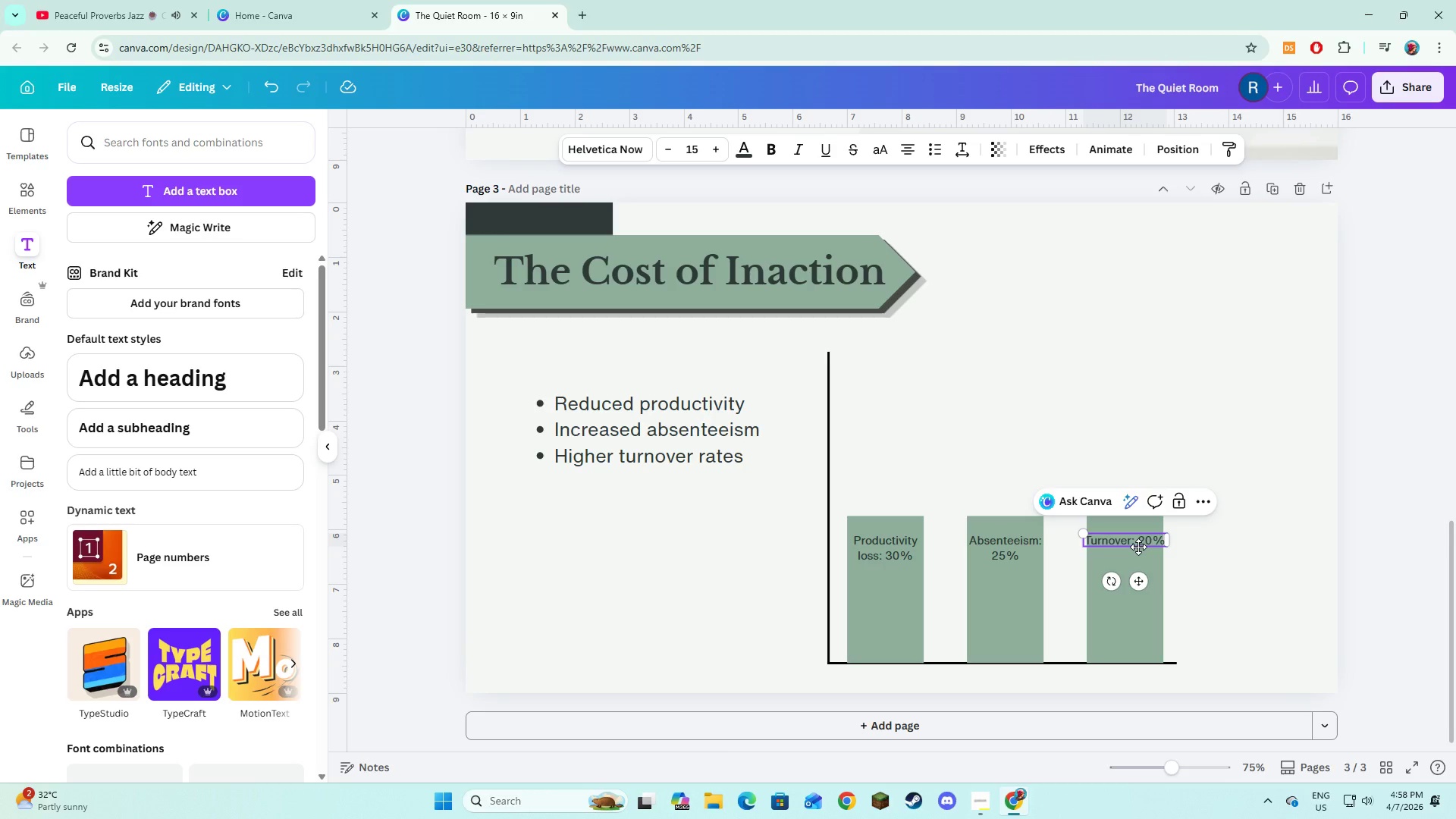 
left_click([1171, 596])
 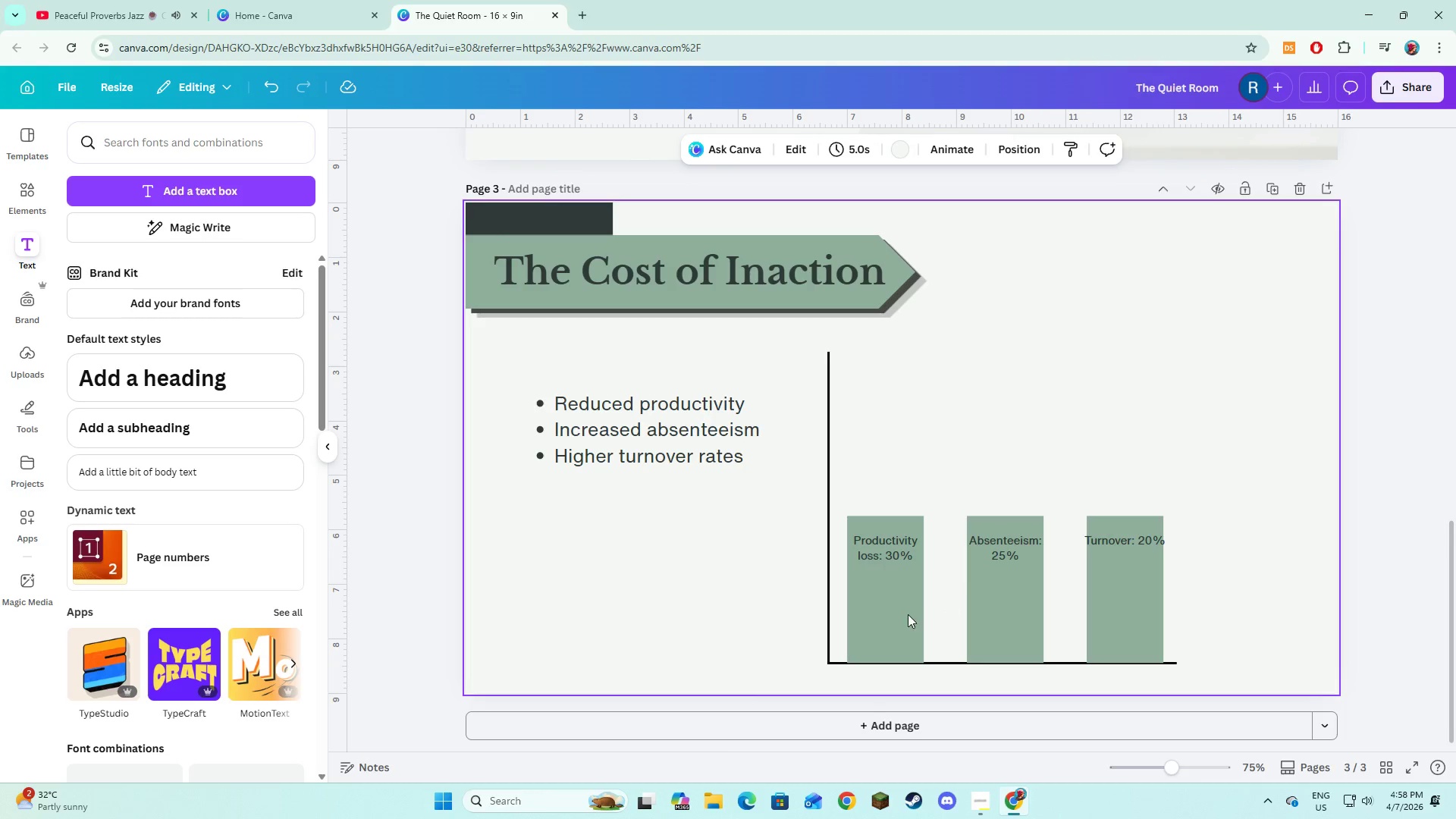 
left_click([898, 618])
 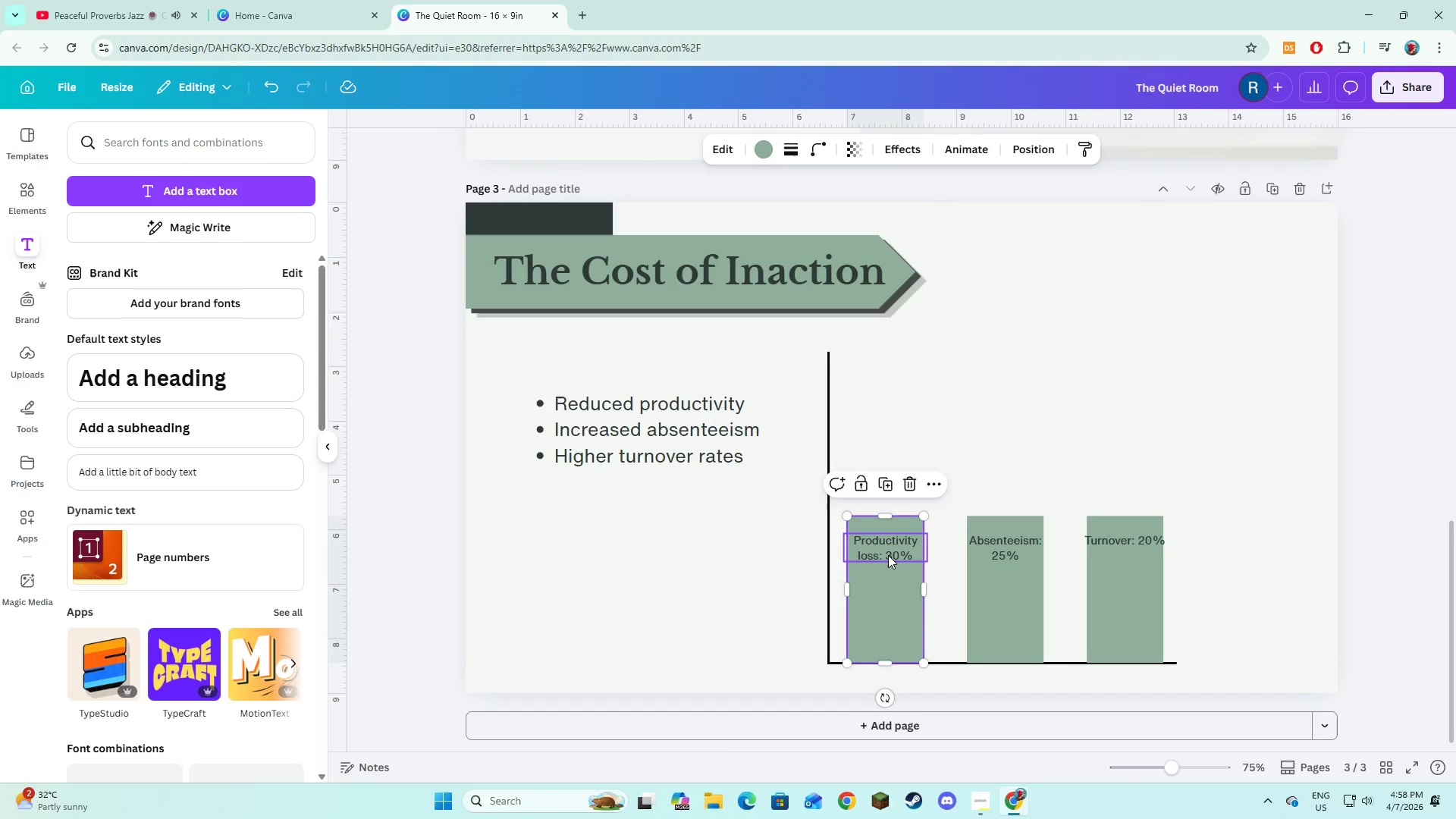 
hold_key(key=ShiftLeft, duration=0.97)
left_click([888, 555])
 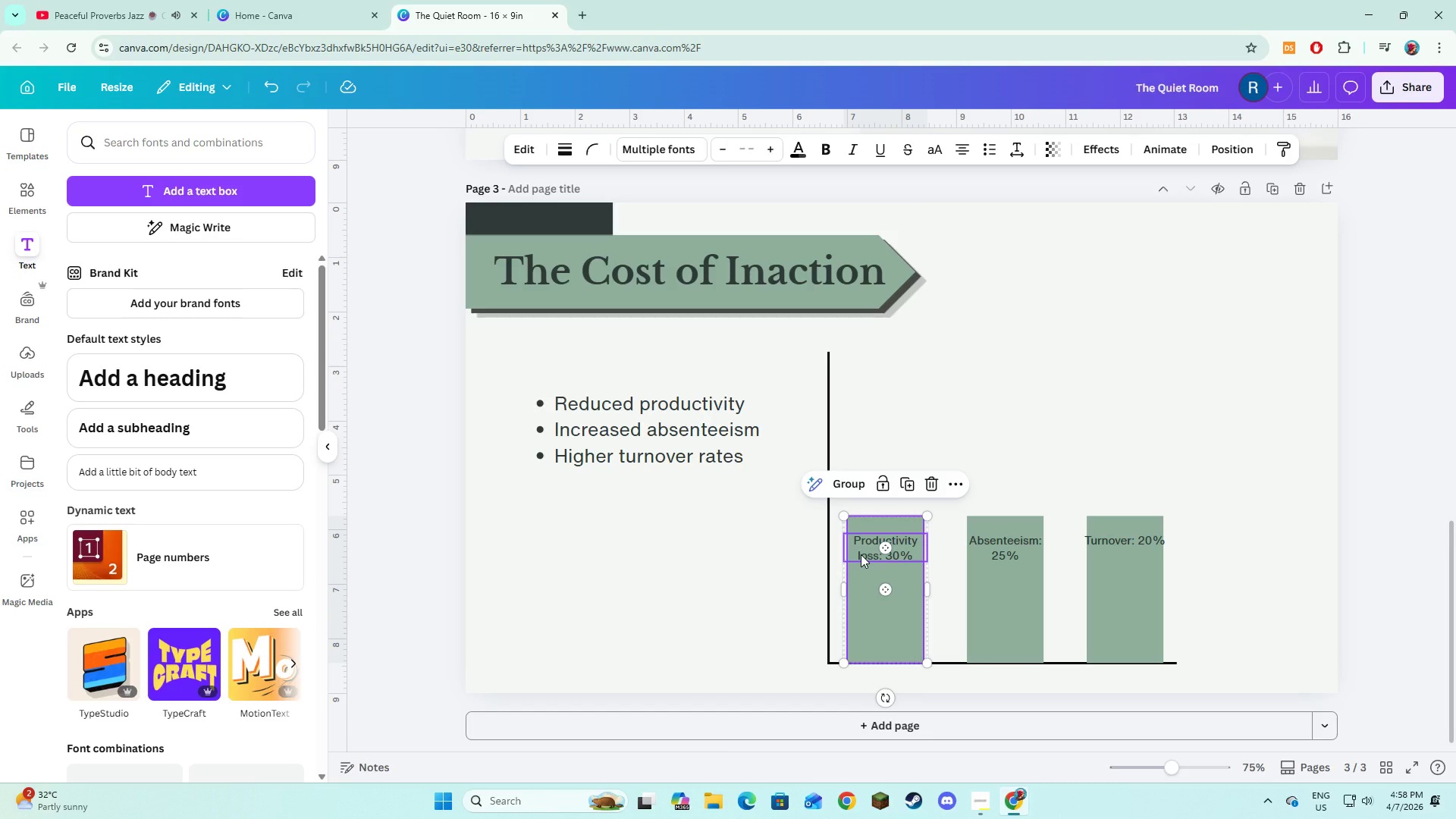 
wait(6.23)
 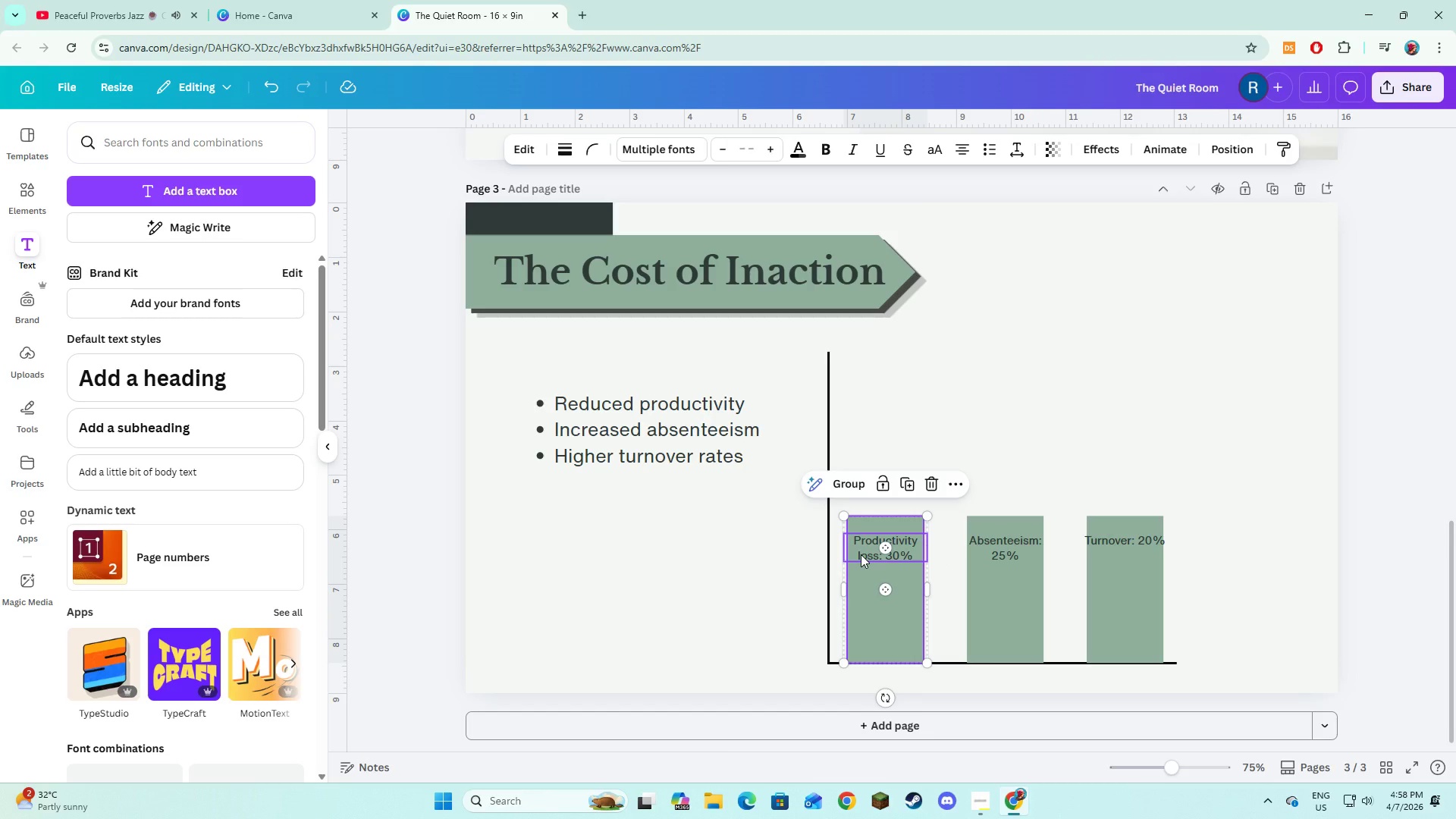 
left_click([946, 590])
 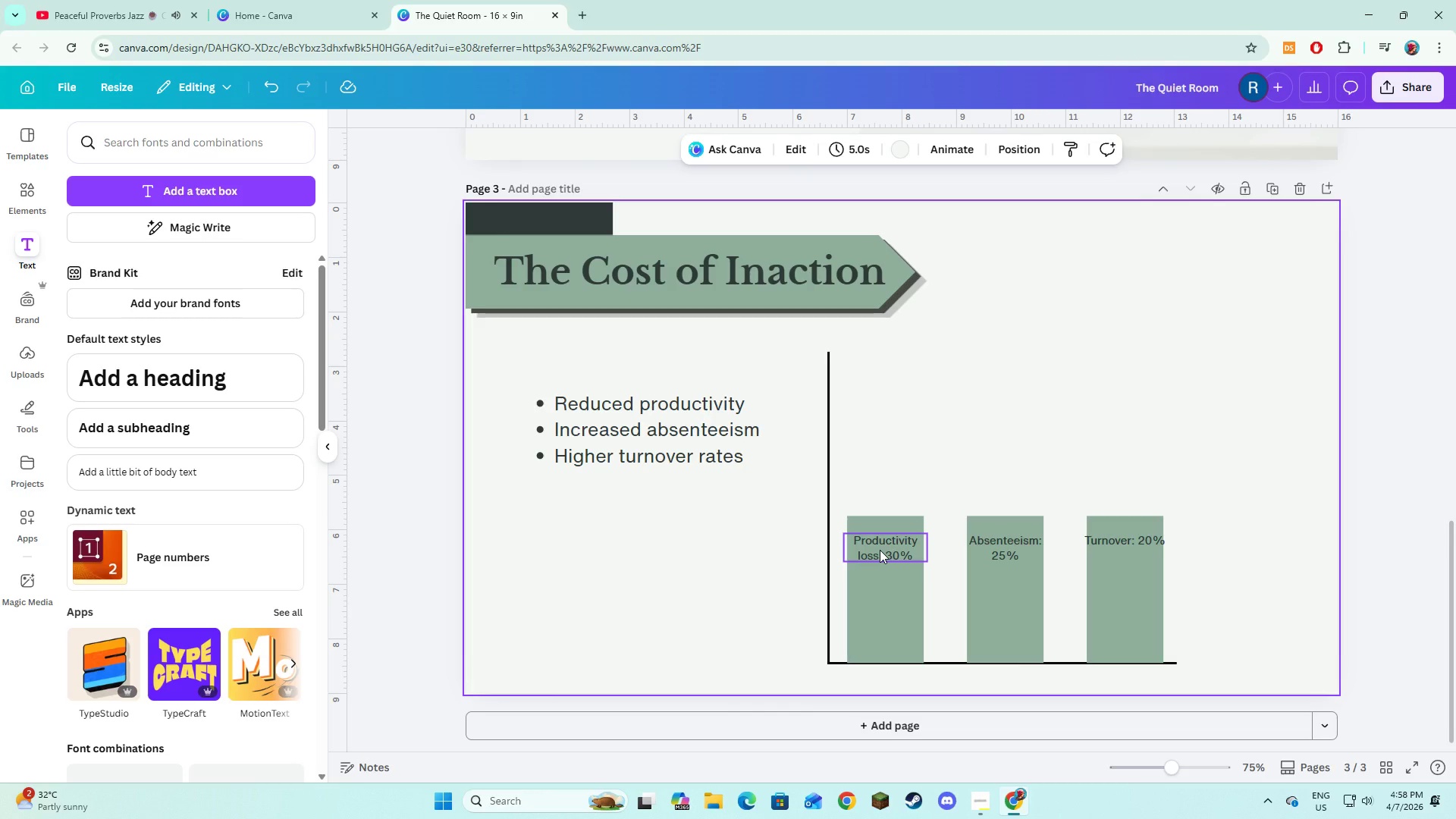 
left_click([880, 550])
 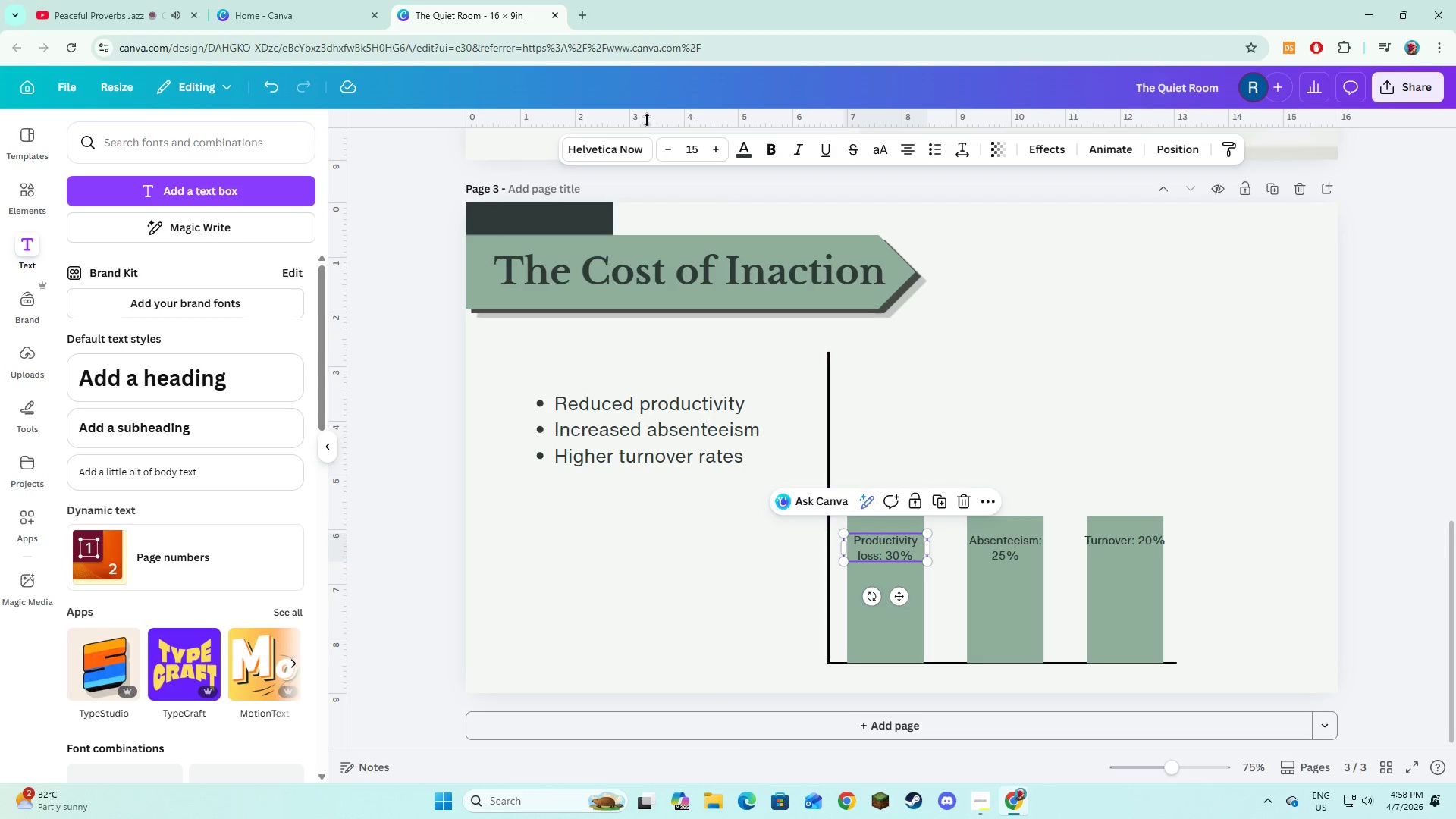 
left_click([750, 156])
 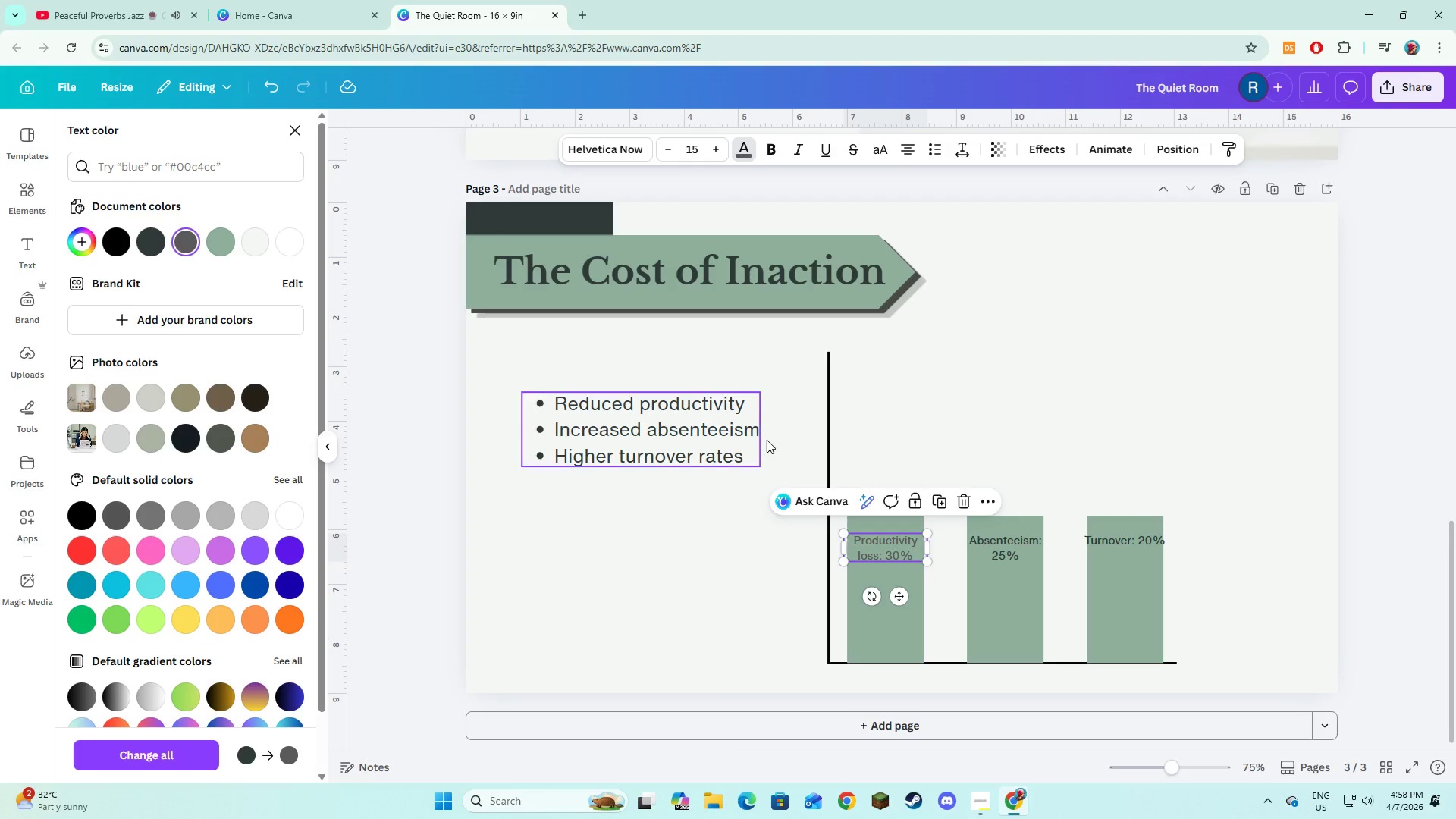 
left_click([1030, 546])
 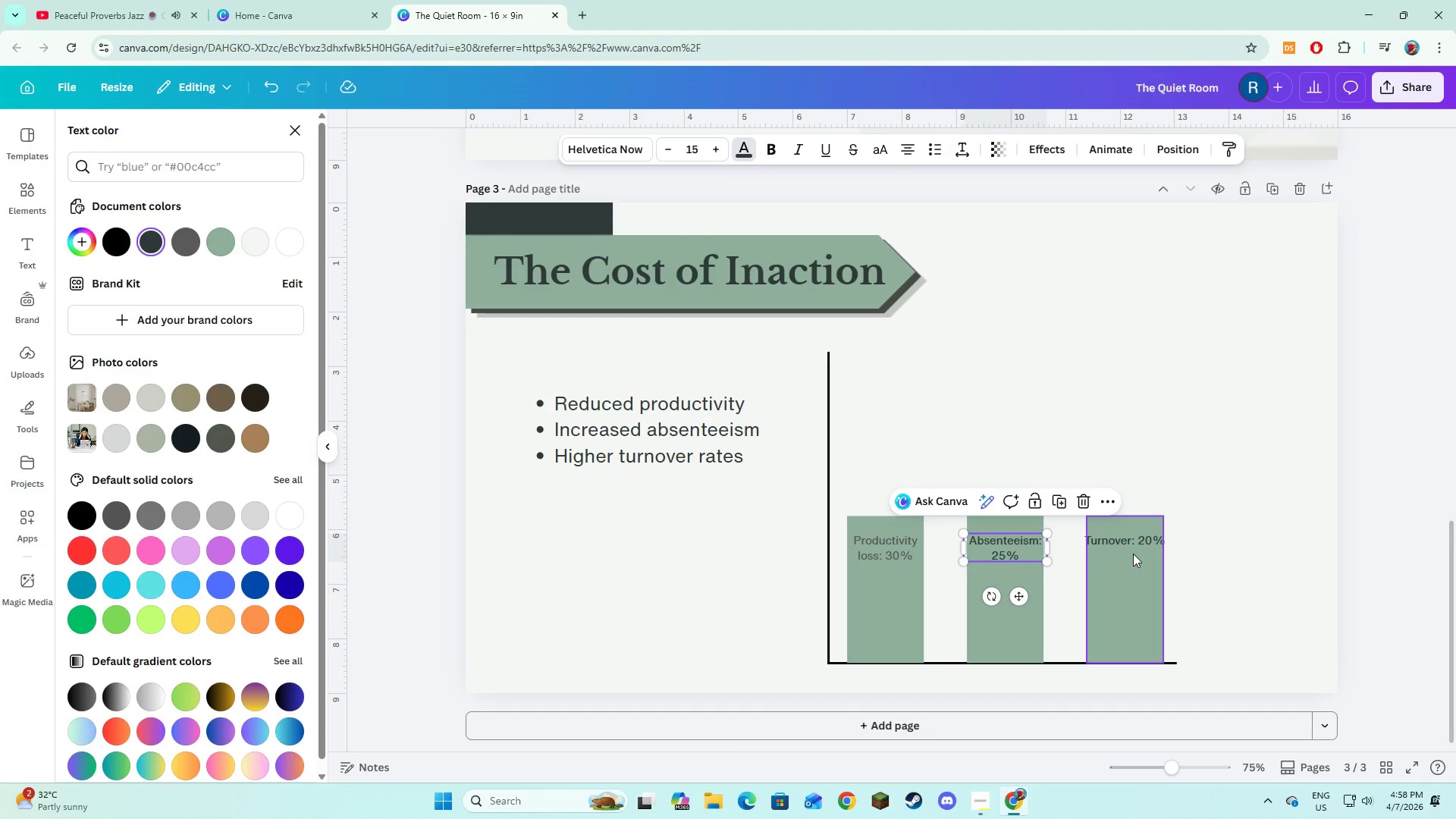 
hold_key(key=ShiftLeft, duration=1.01)
left_click([1134, 546])
 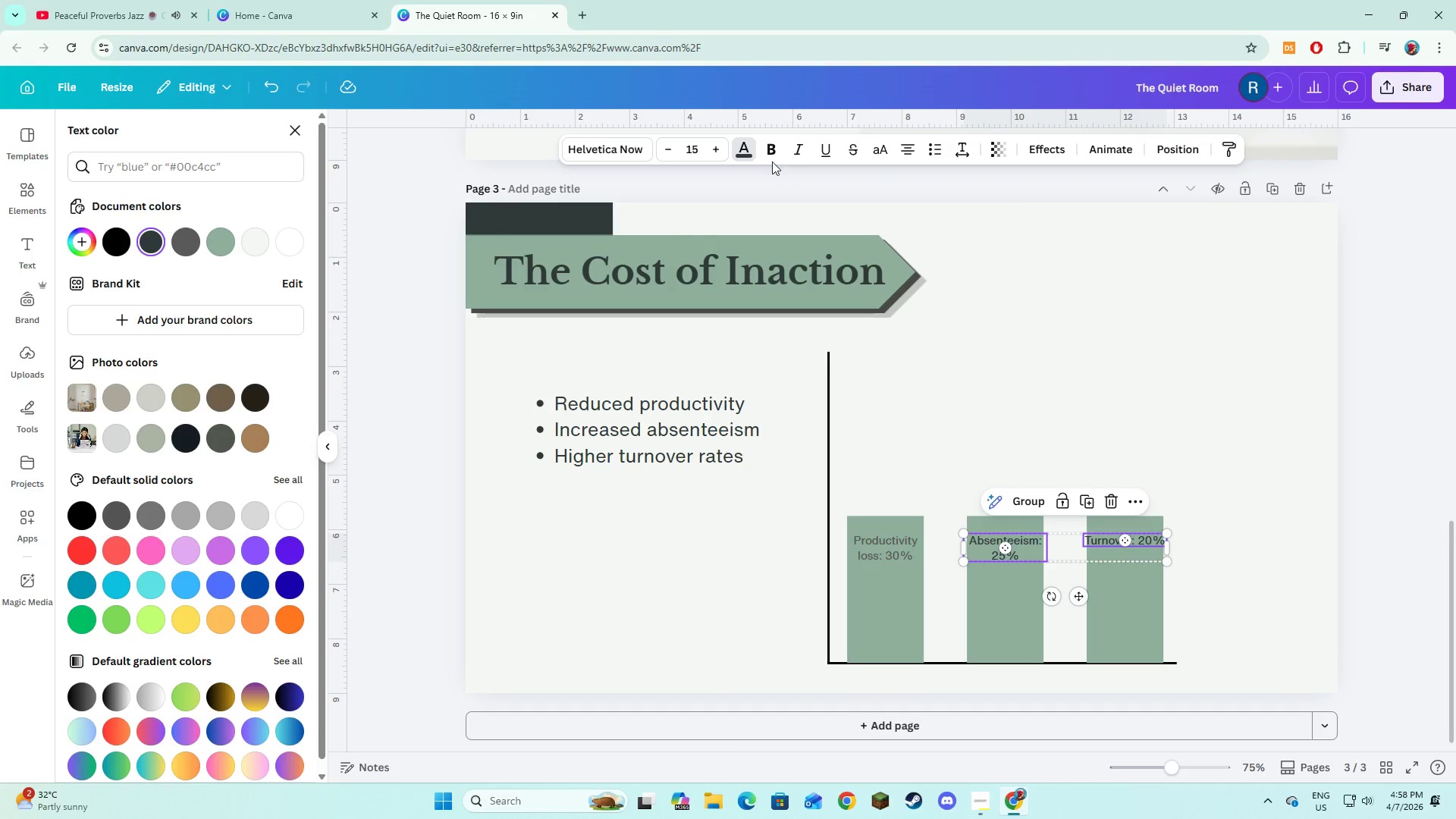 
left_click([742, 156])
 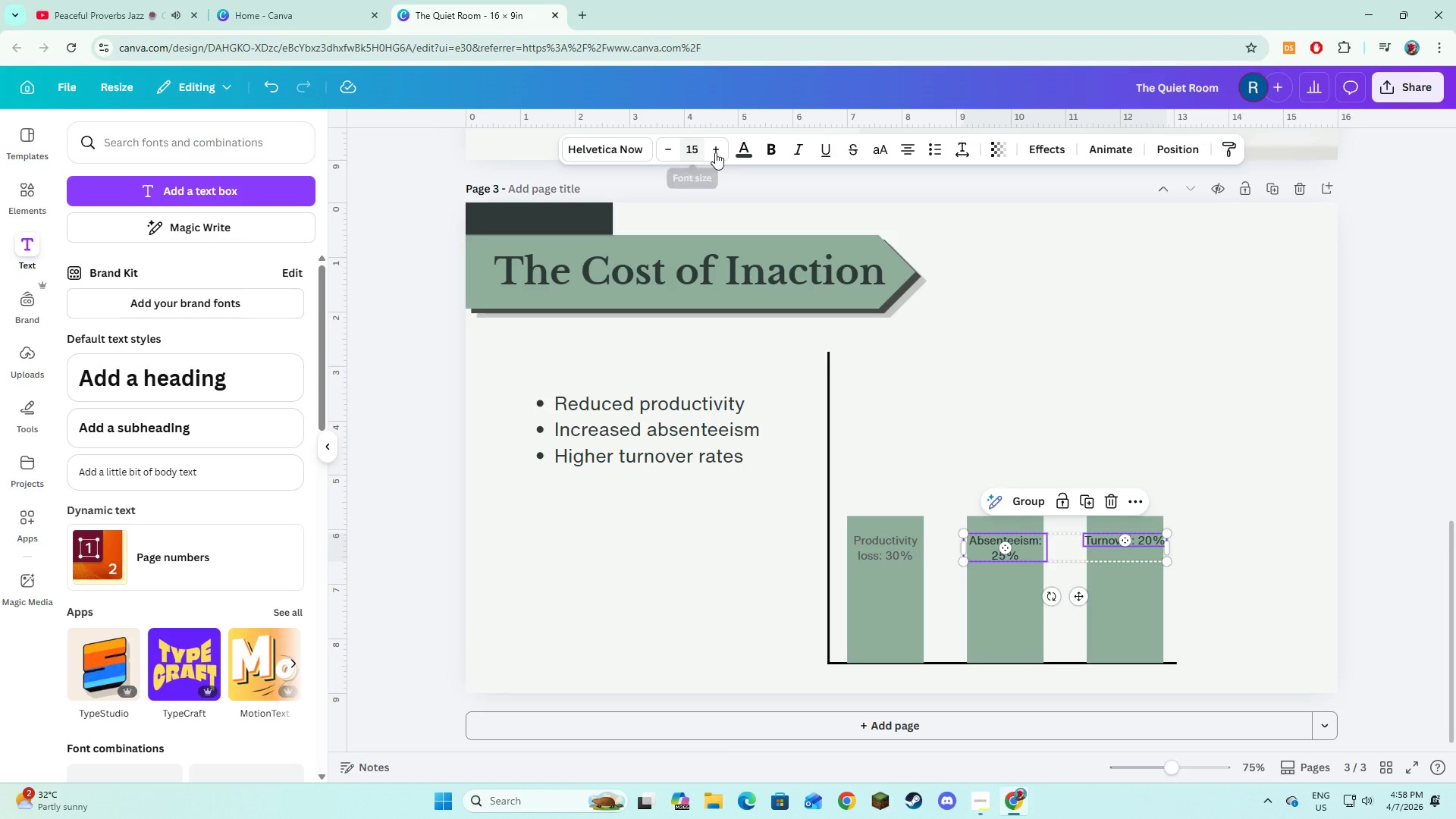 
left_click([749, 152])
 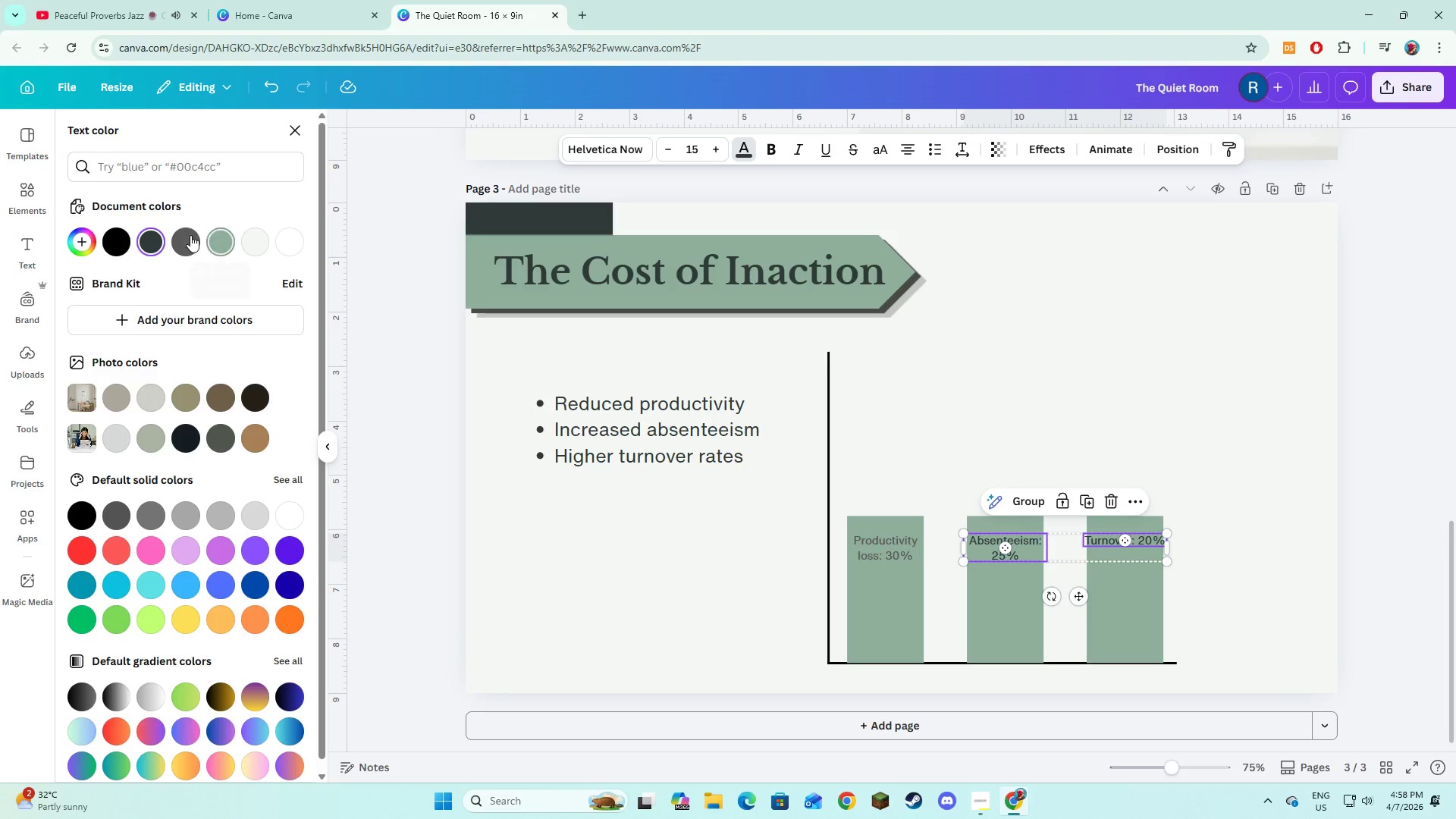 
left_click([181, 235])
 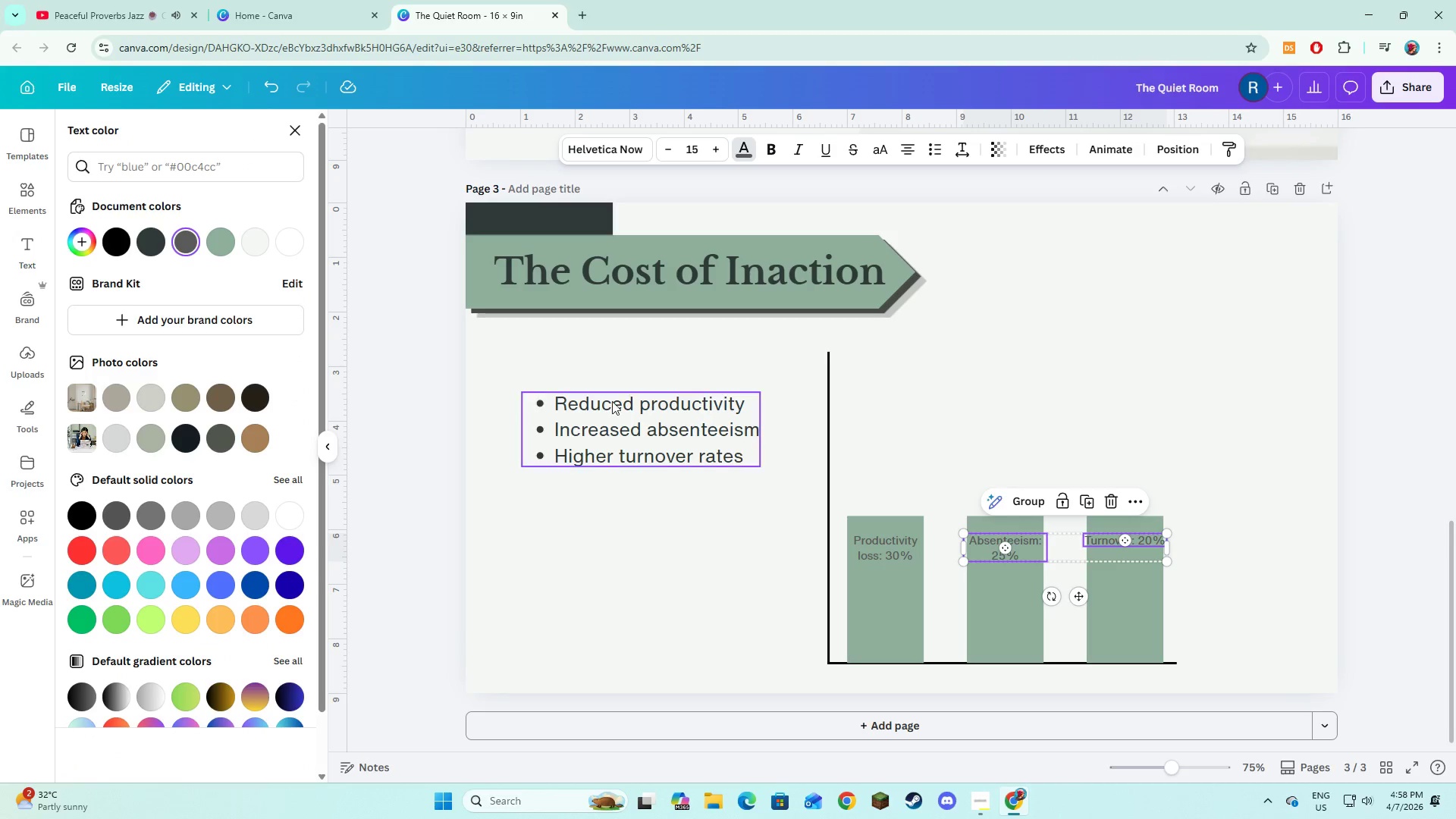 
left_click([613, 402])
 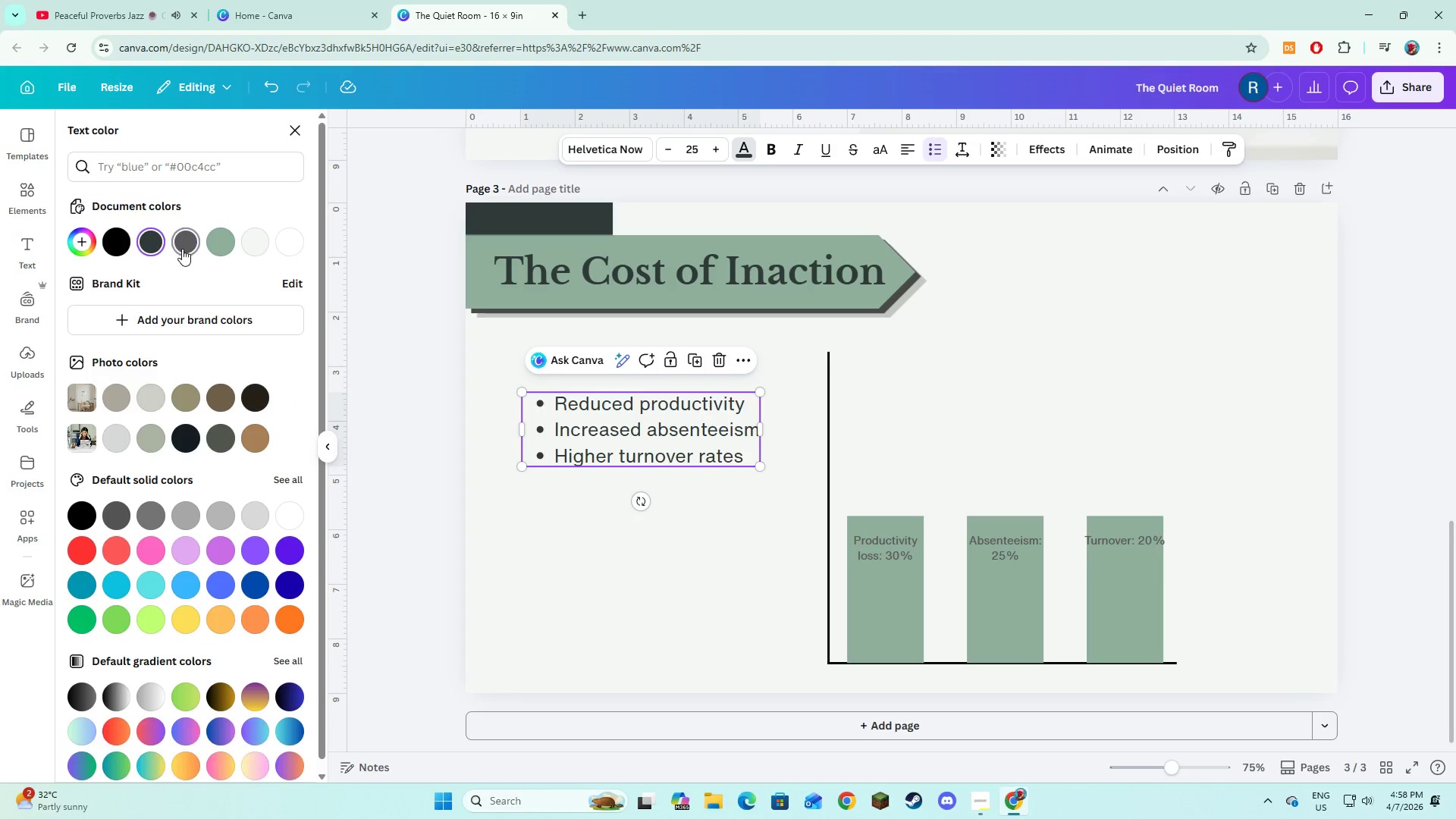 
double_click([611, 621])
 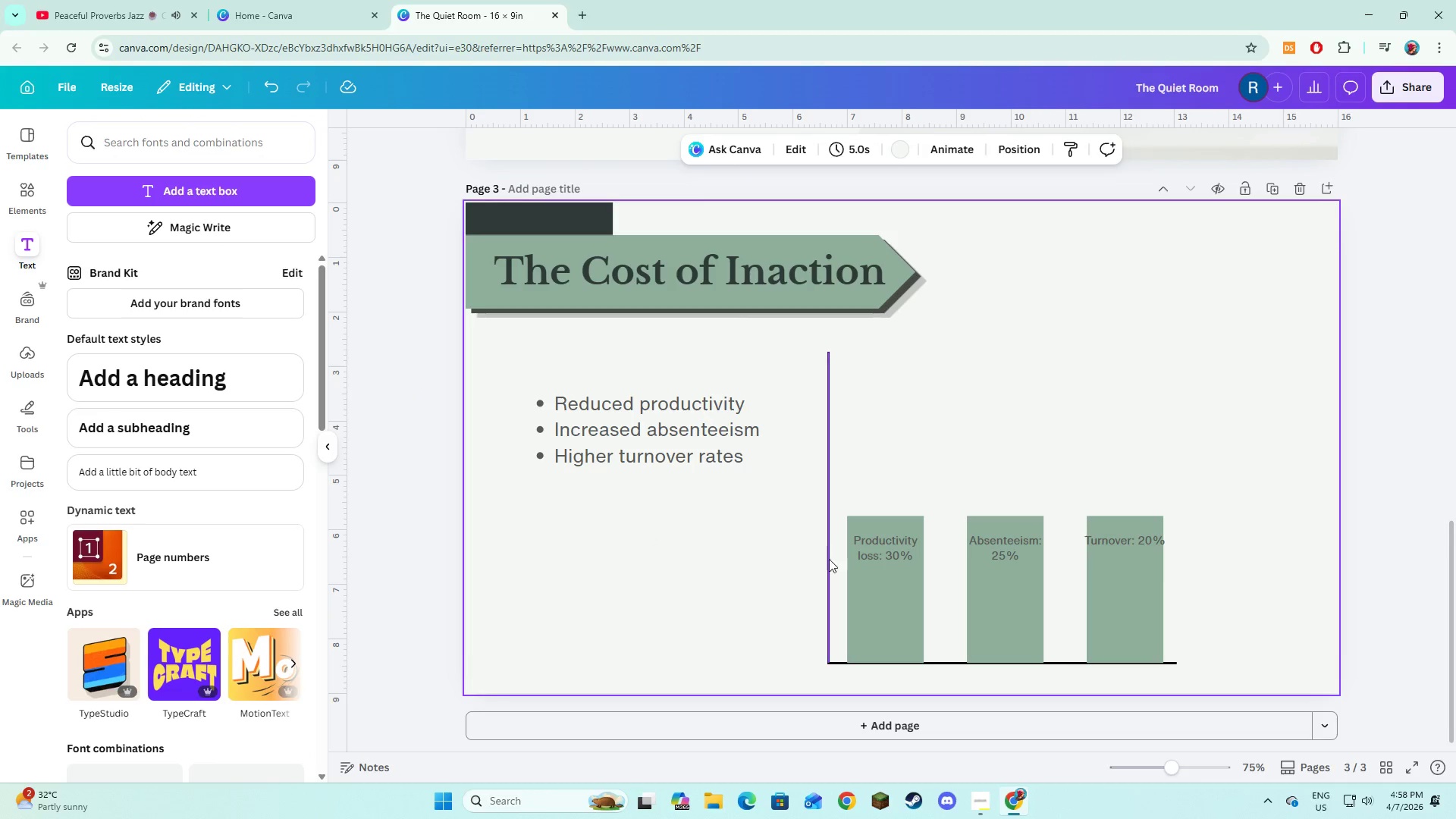 
hold_key(key=ShiftLeft, duration=1.31)
left_click([828, 485])
 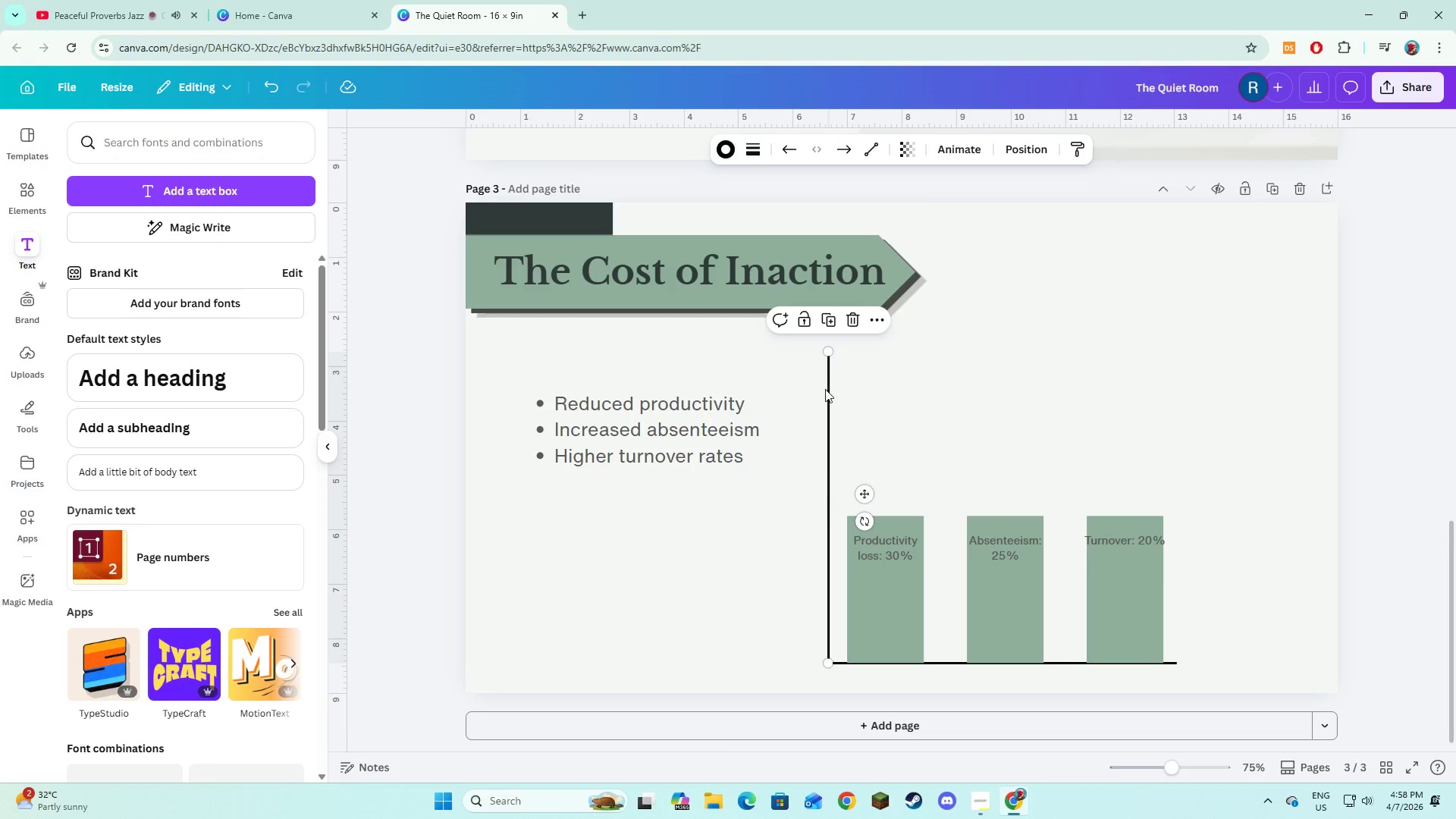 
hold_key(key=ShiftLeft, duration=6.41)
left_click_drag(start_coordinate=[828, 353], to_coordinate=[833, 443])
 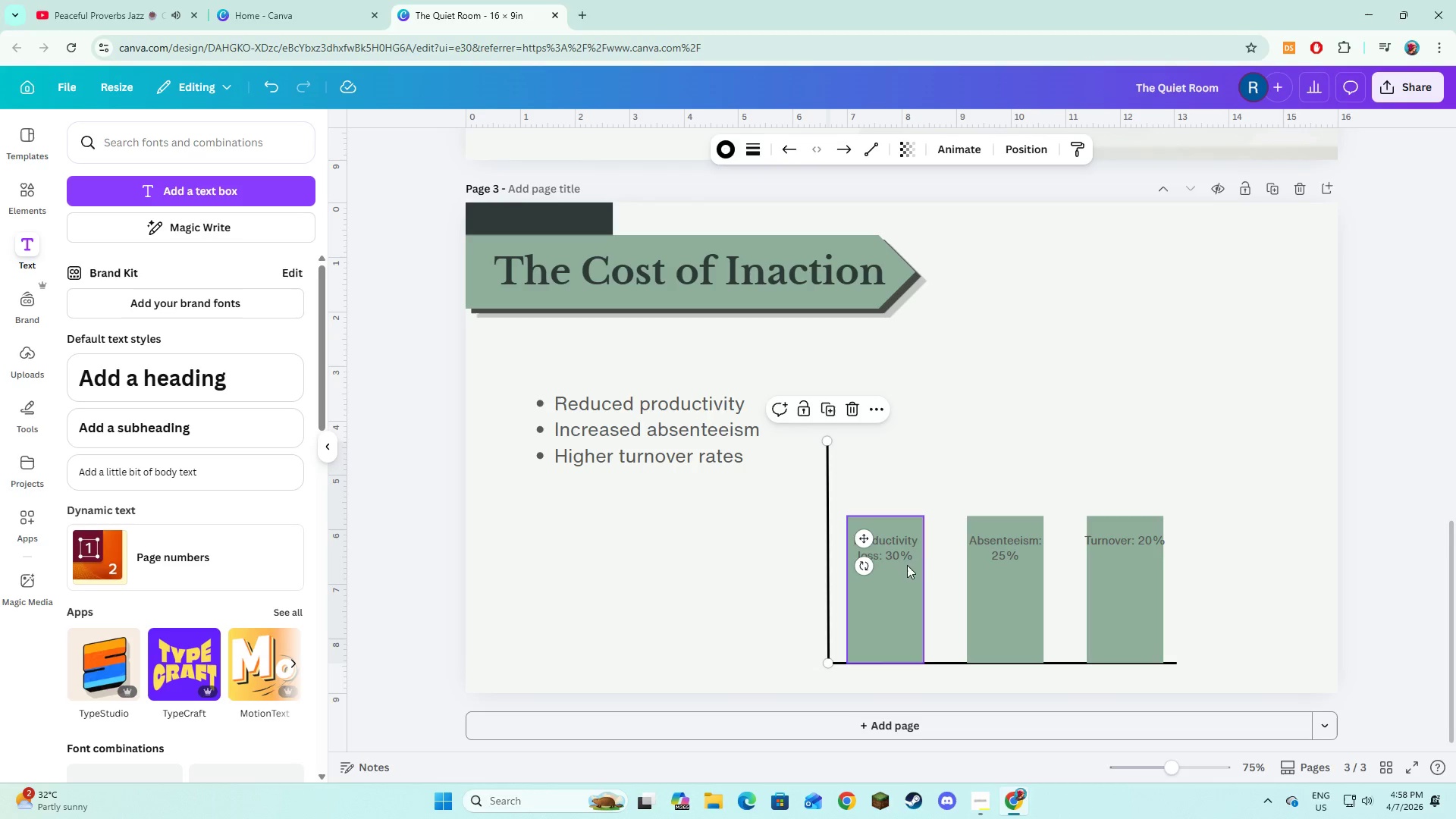 
left_click([905, 560])
 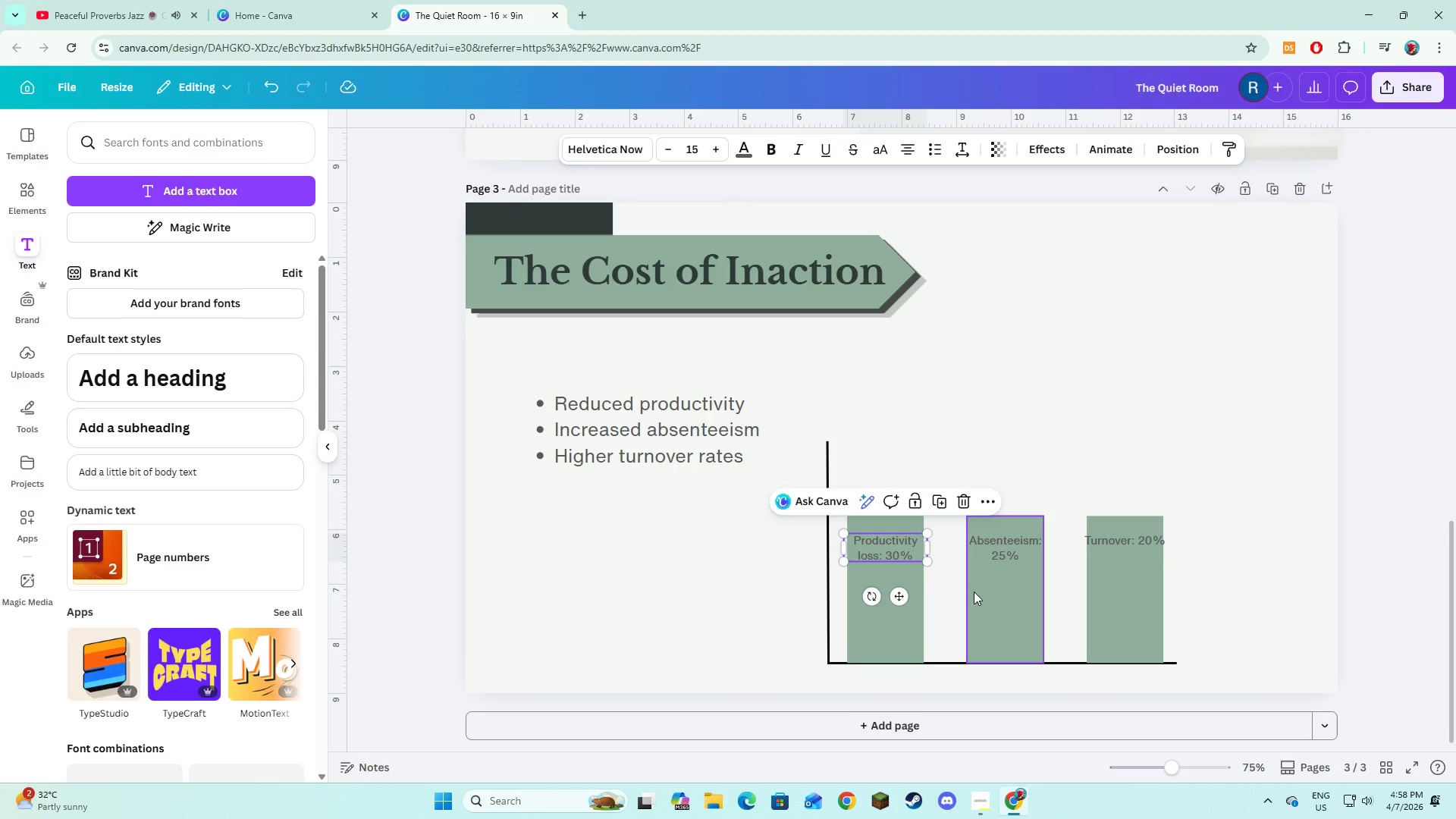 
left_click([981, 593])
 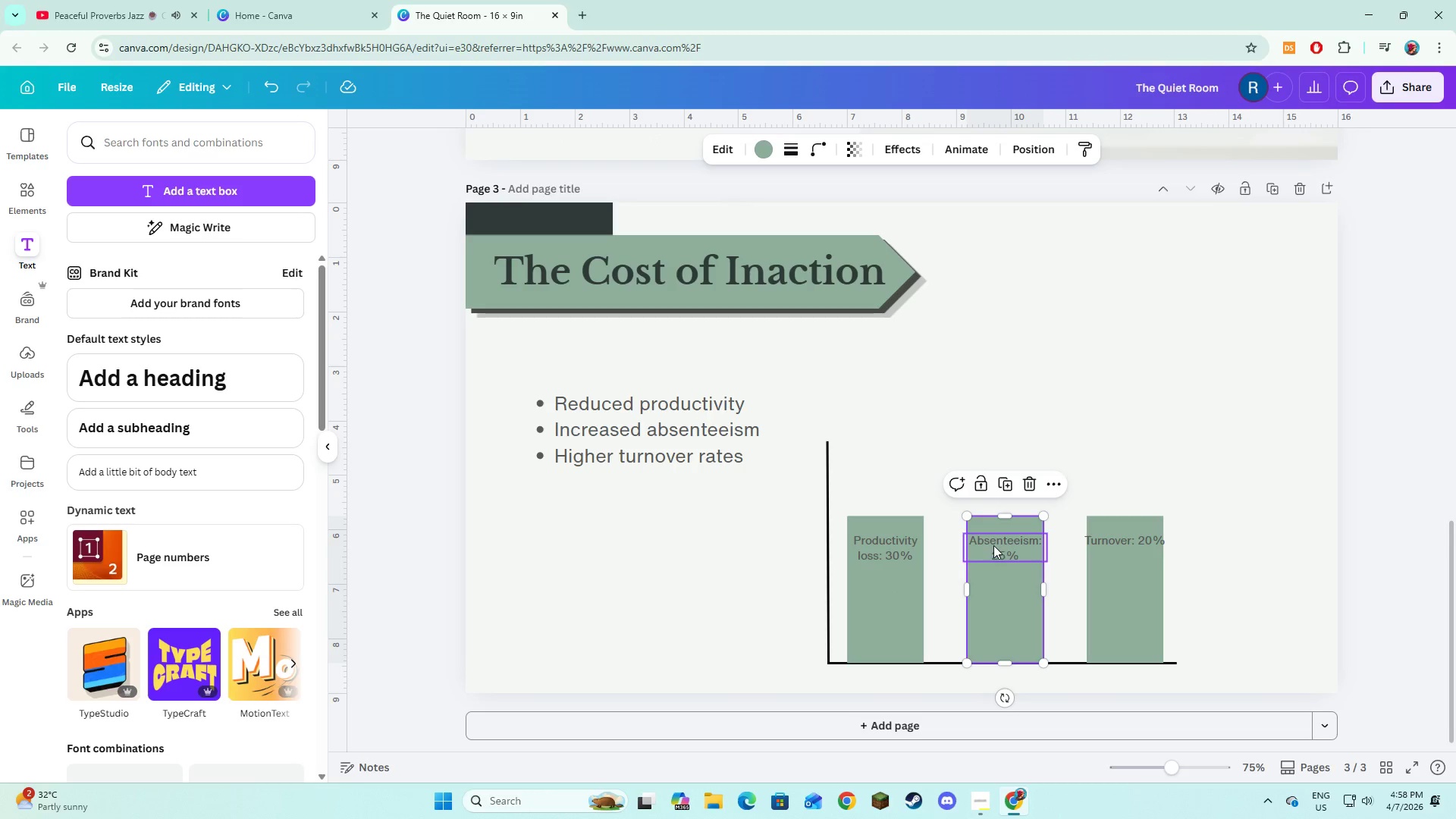 
hold_key(key=ShiftLeft, duration=1.5)
 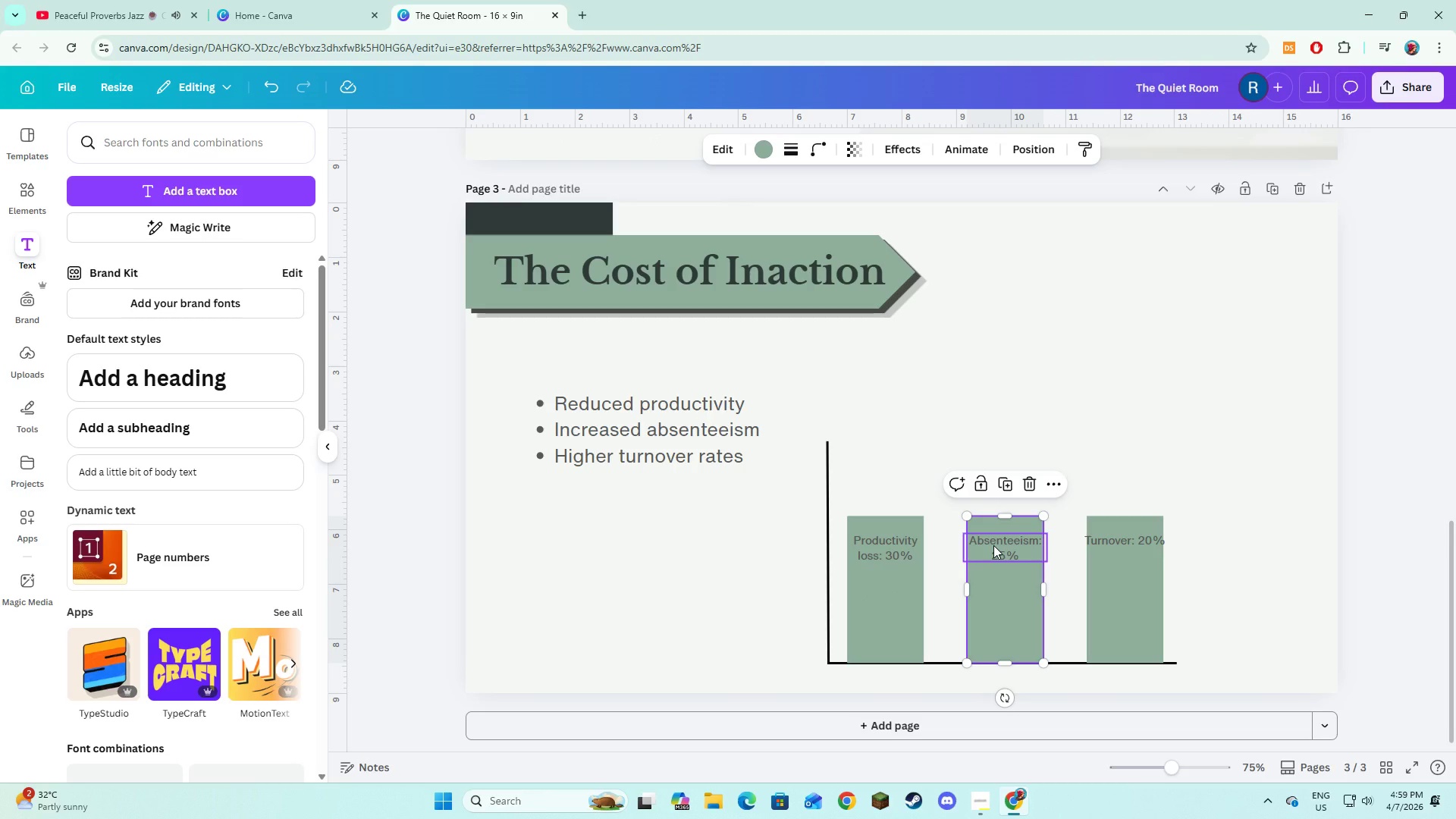 
hold_key(key=ShiftLeft, duration=1.52)
left_click([993, 545])
 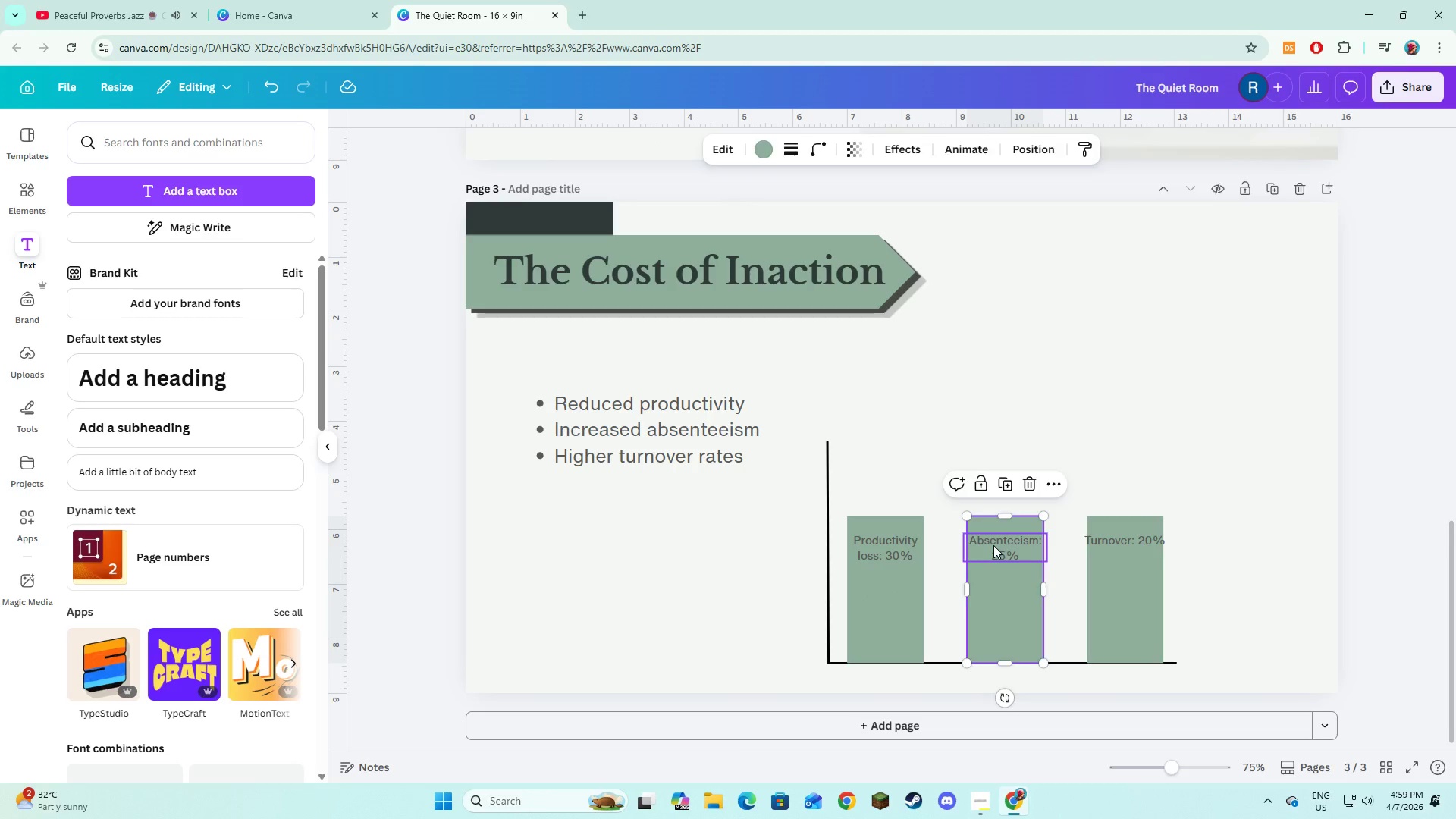 
hold_key(key=ShiftLeft, duration=0.72)
 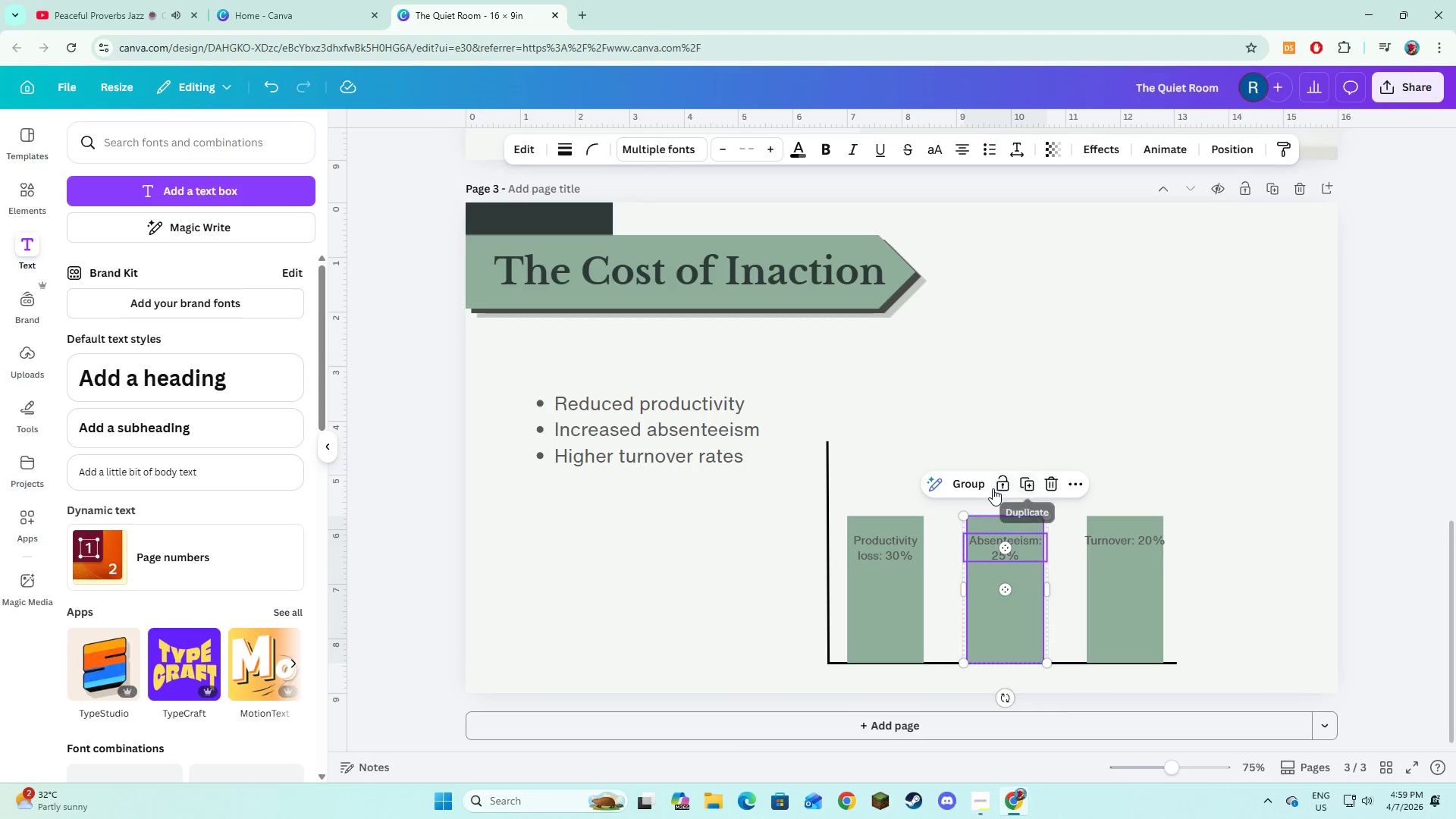 
left_click([980, 485])
 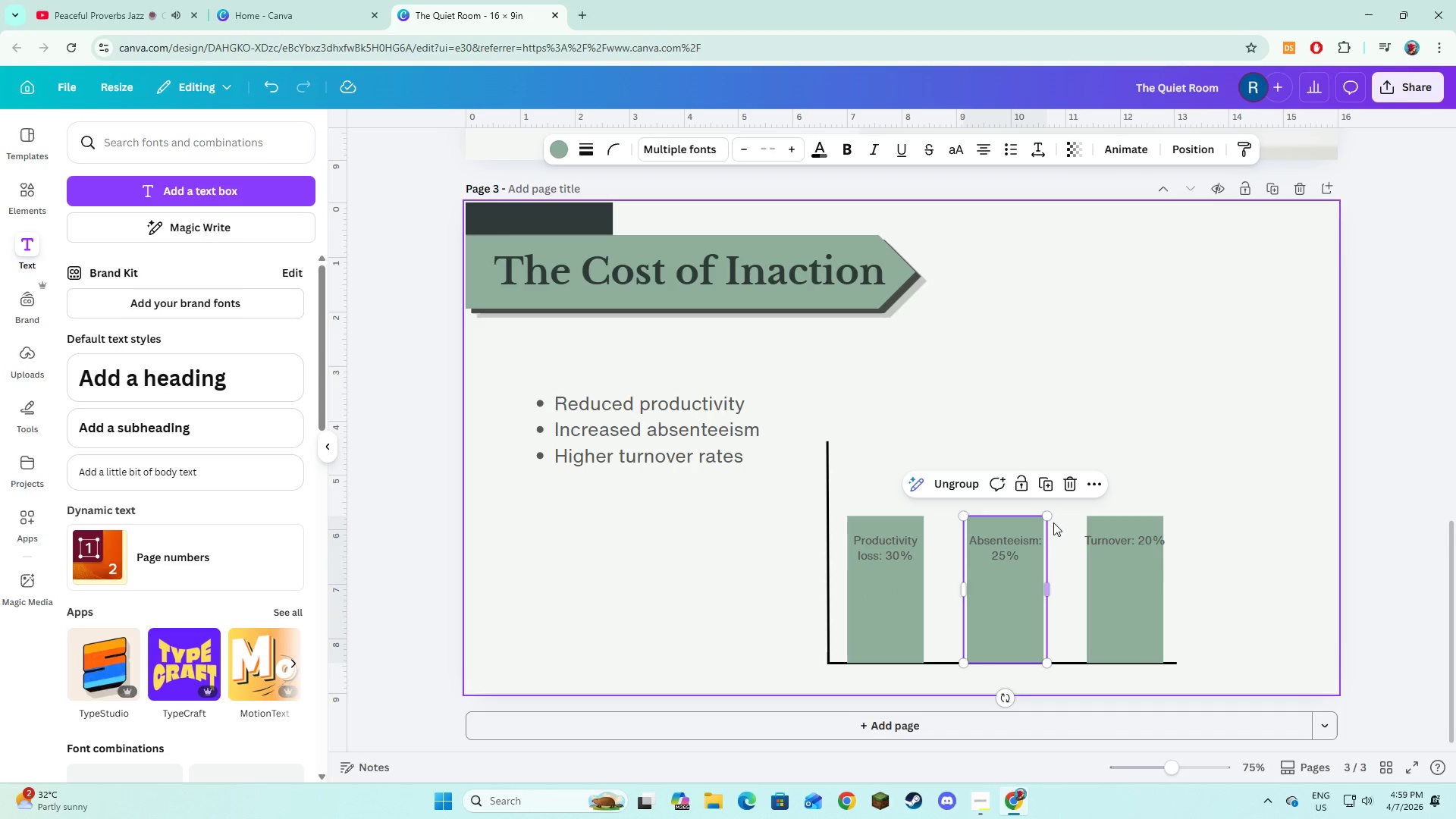 
left_click([1053, 522])
 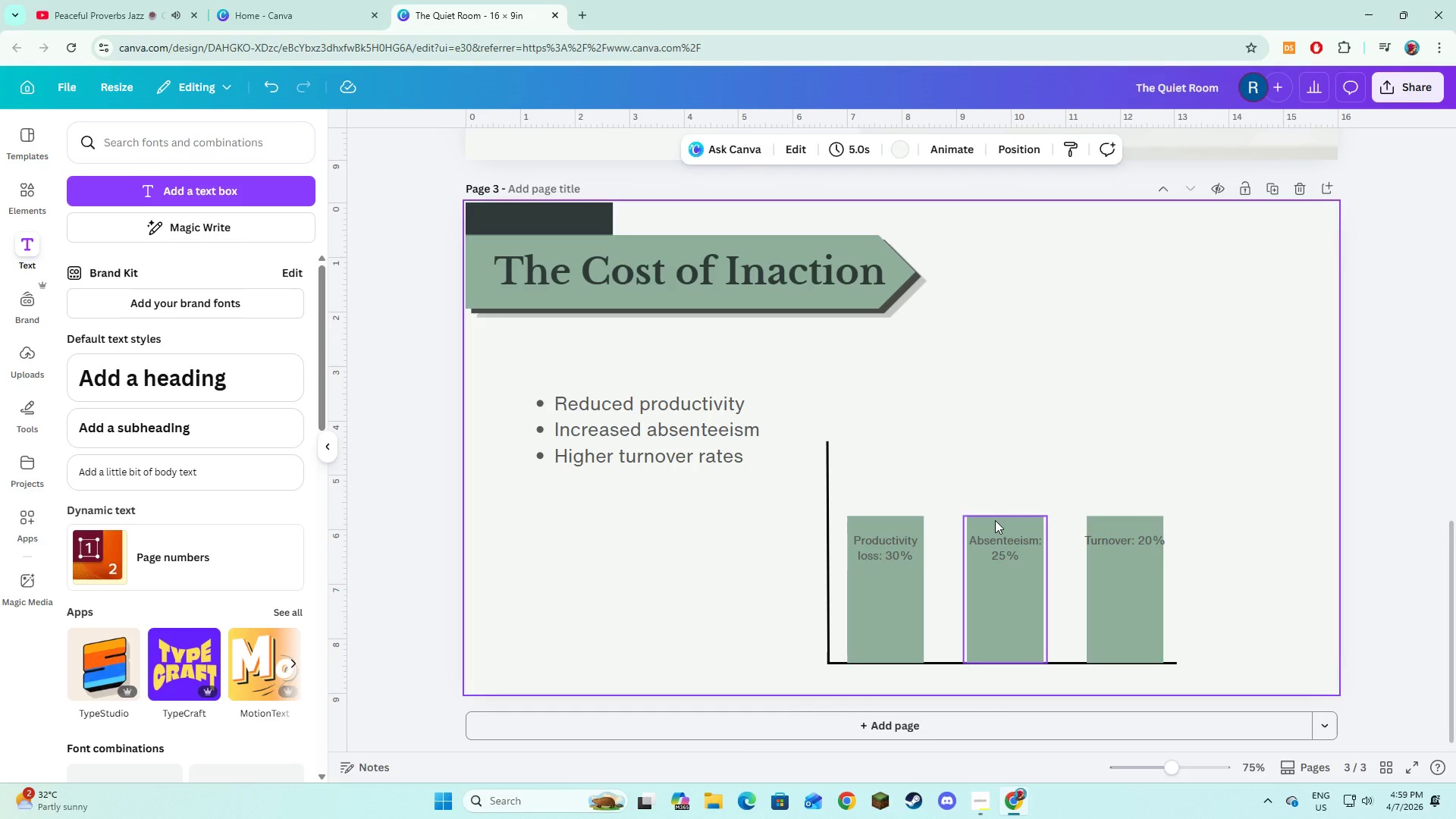 
left_click([995, 520])
 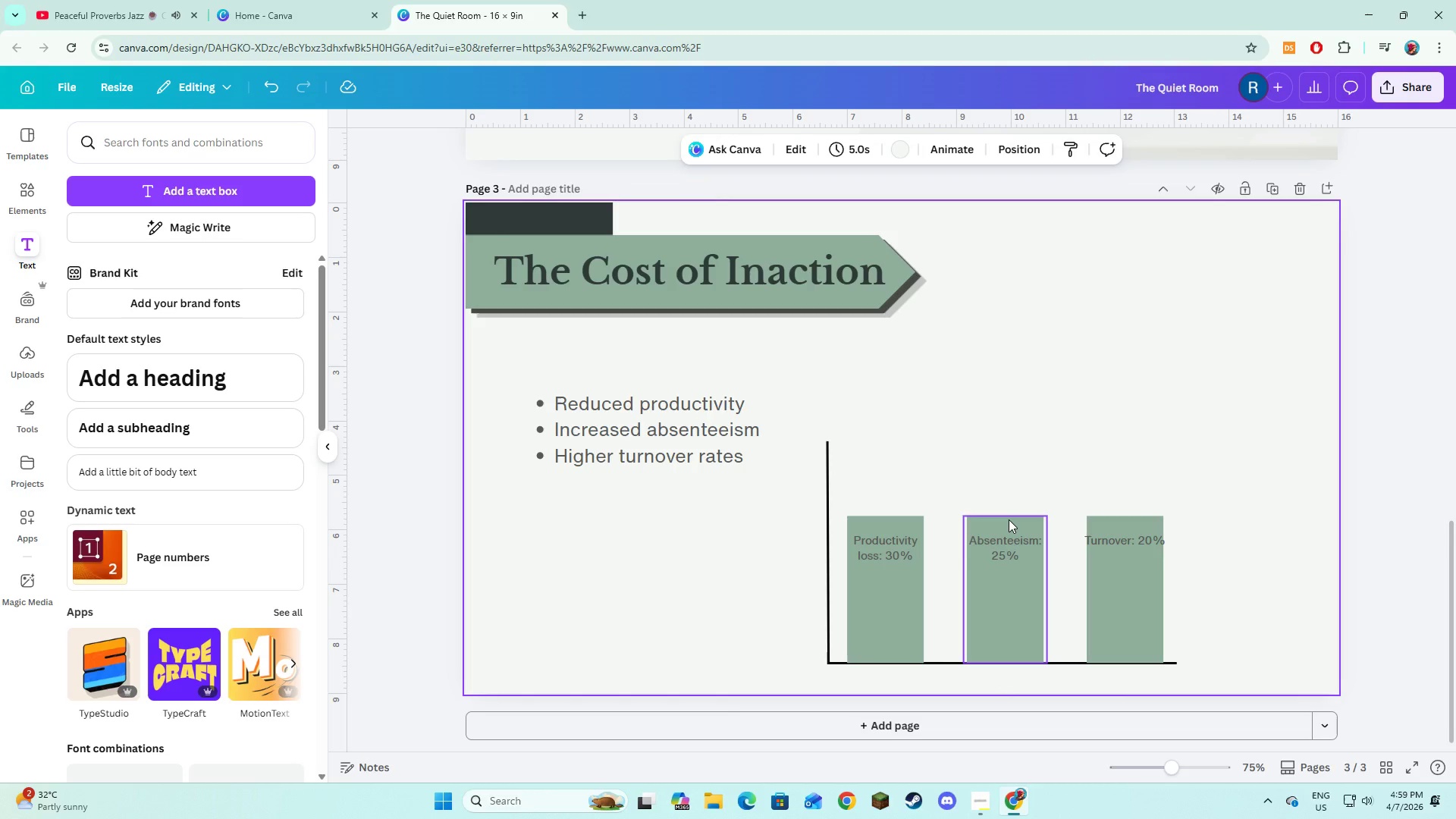 
double_click([1009, 519])
 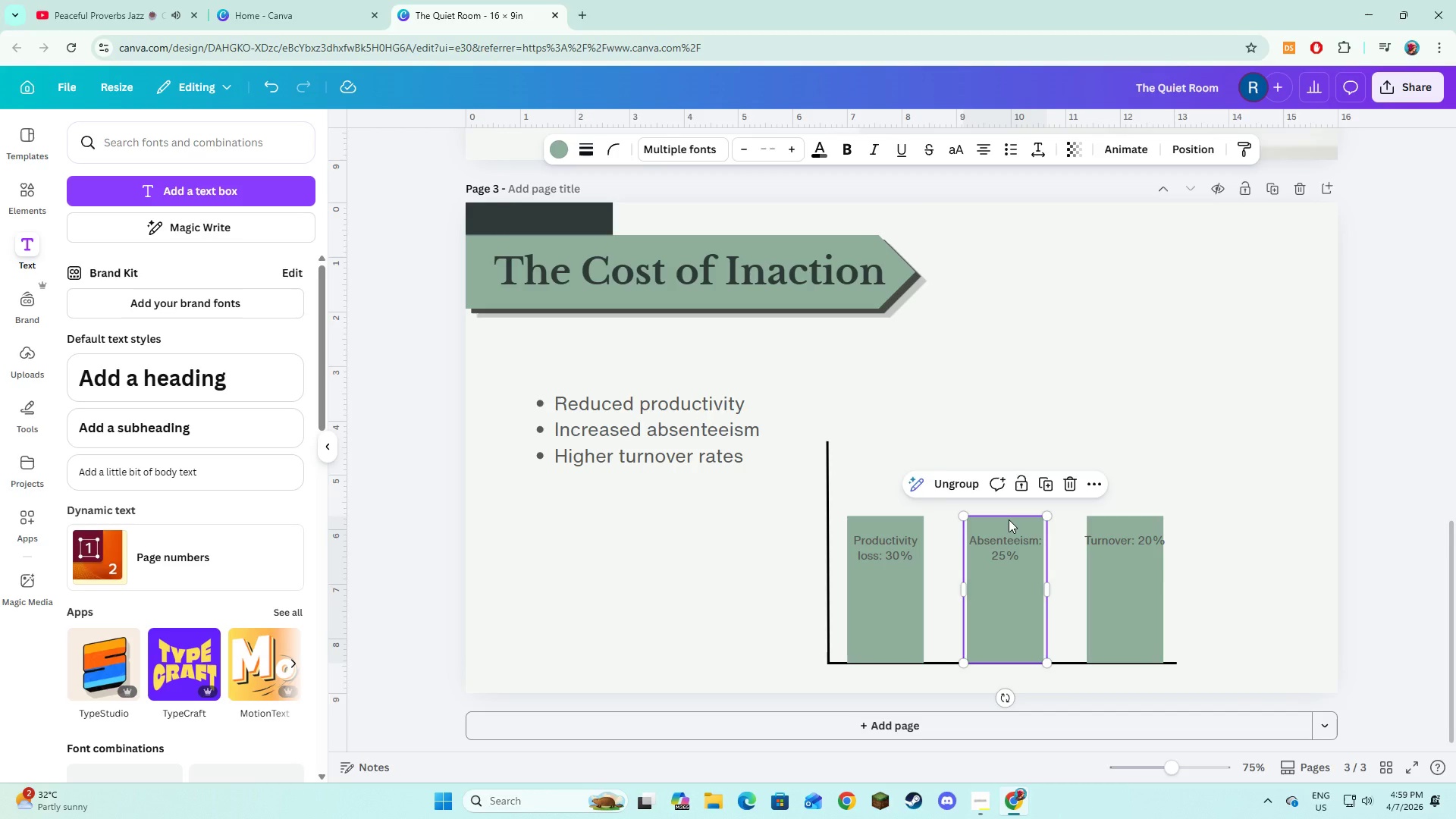 
triple_click([1009, 519])
 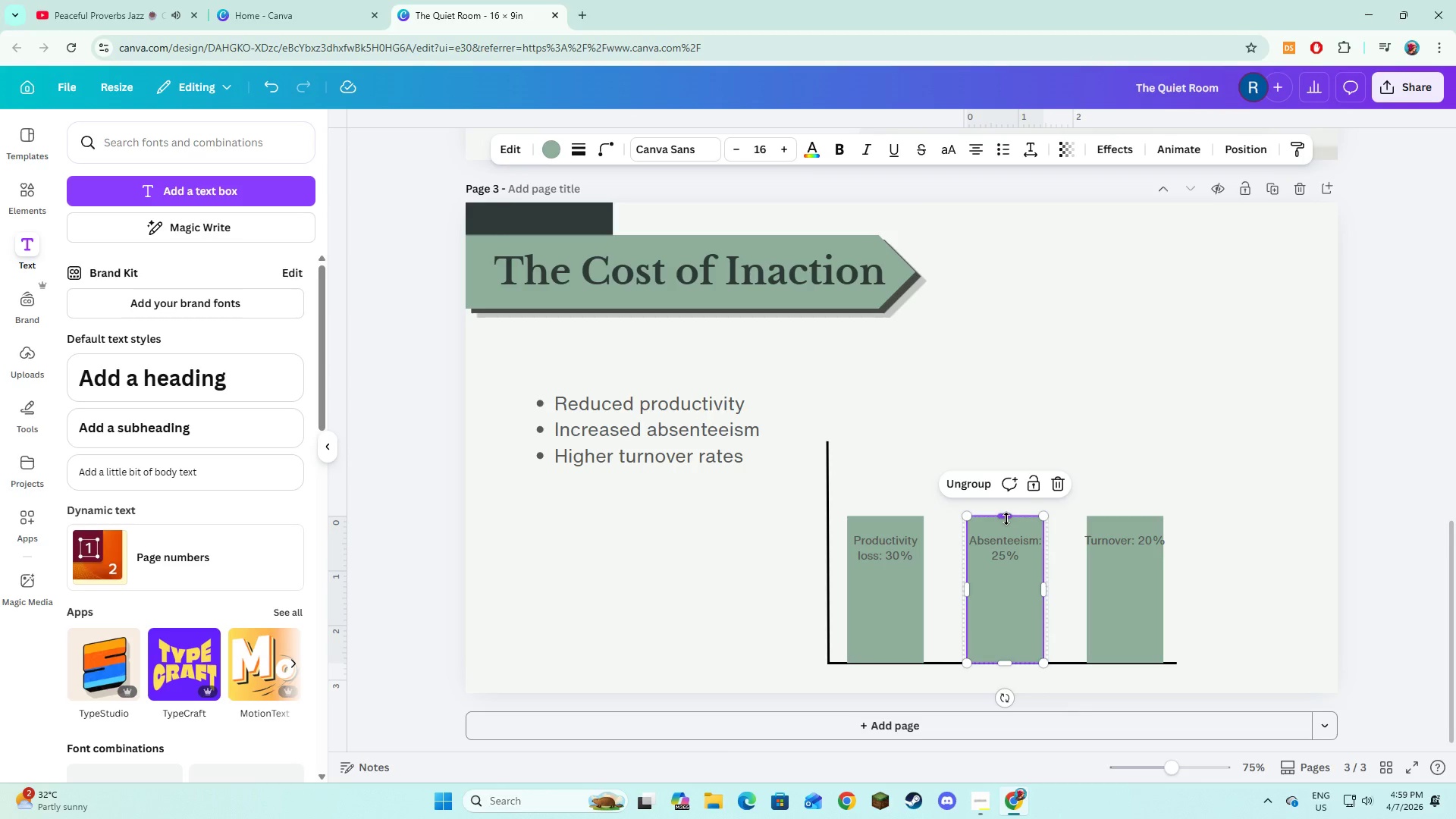 
left_click_drag(start_coordinate=[1006, 519], to_coordinate=[1008, 548])
 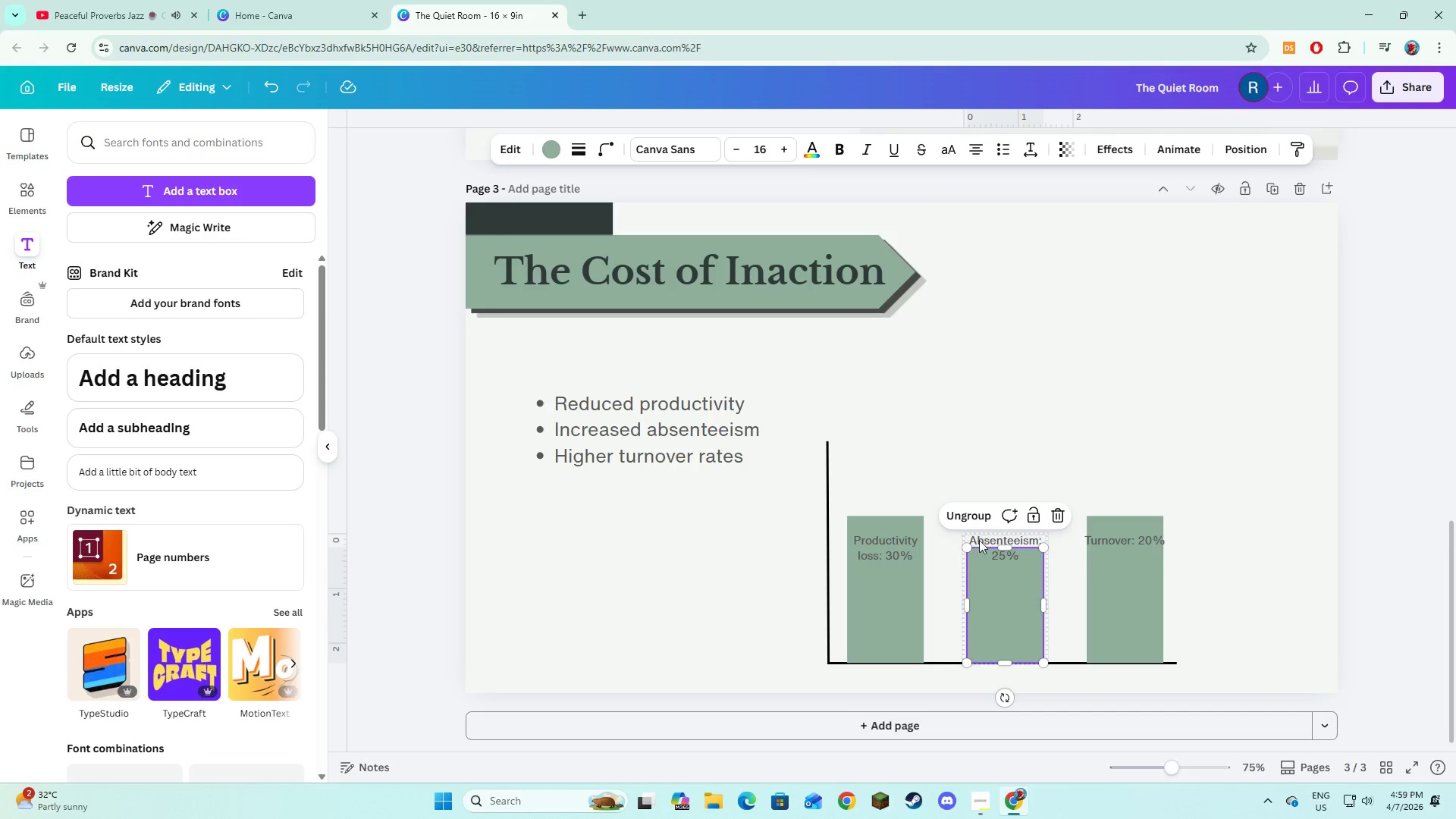 
left_click([979, 540])
 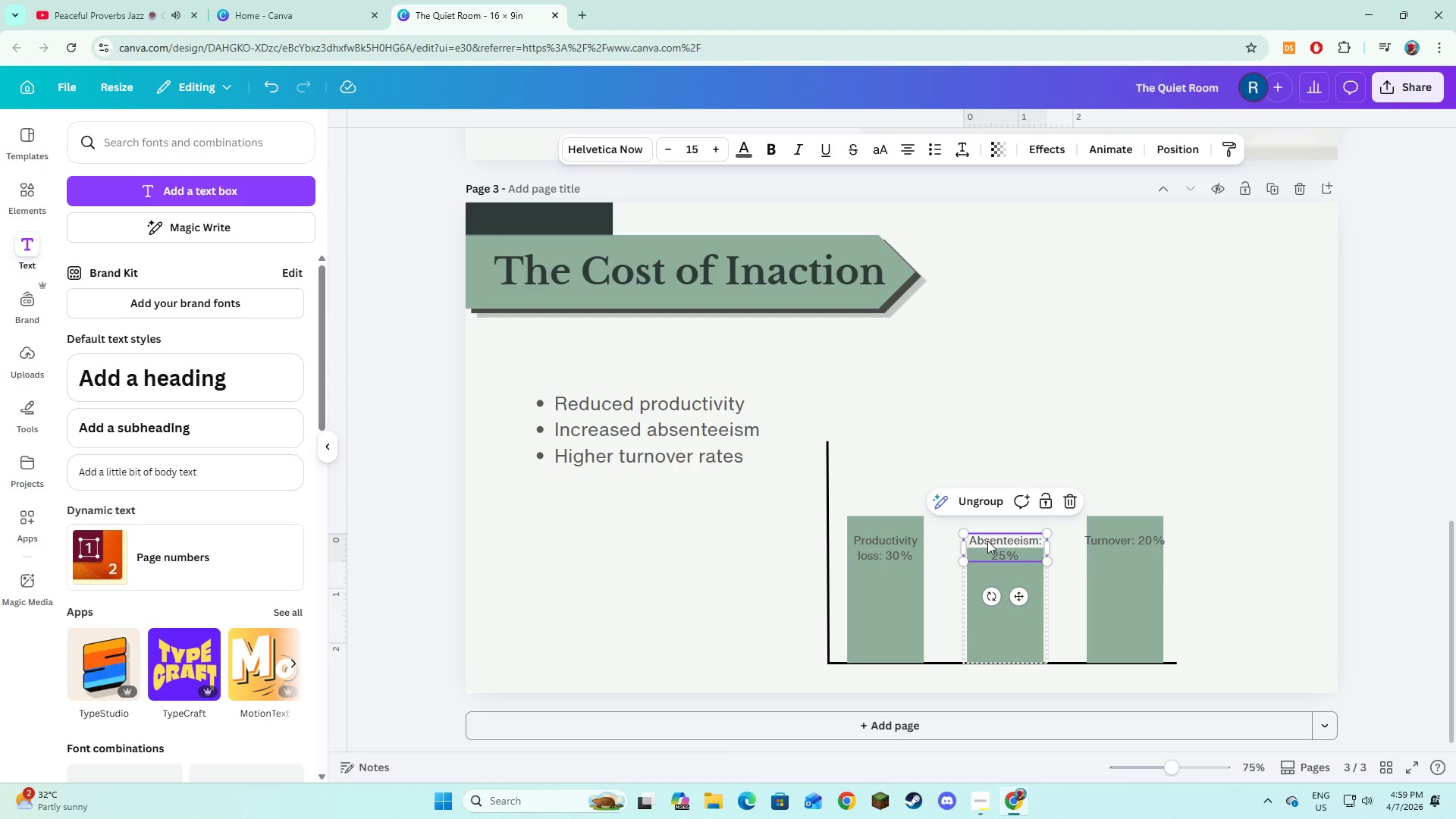 
left_click_drag(start_coordinate=[987, 541], to_coordinate=[987, 575])
 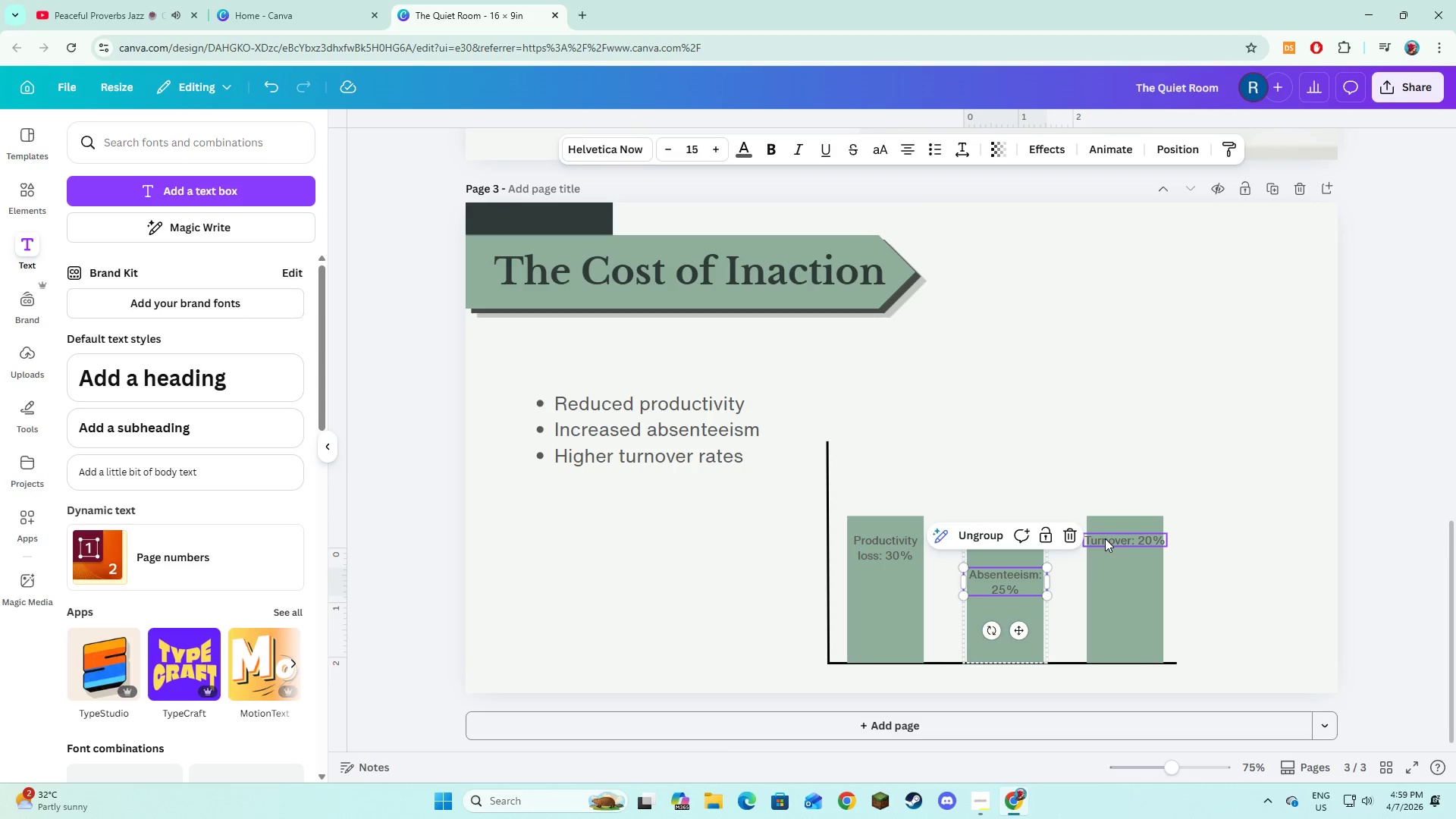 
left_click([1105, 538])
 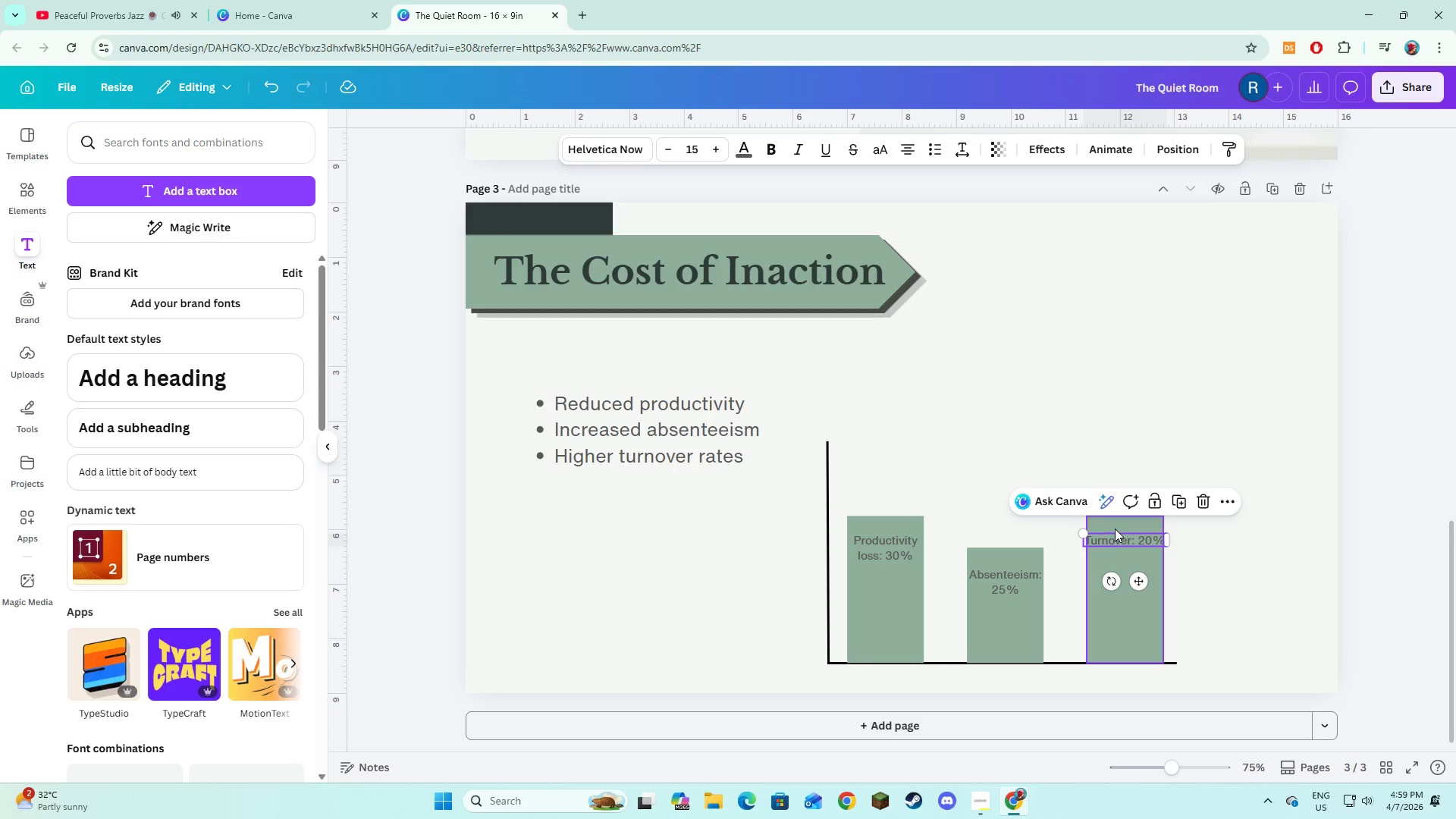 
hold_key(key=ShiftLeft, duration=0.94)
left_click([1115, 529])
 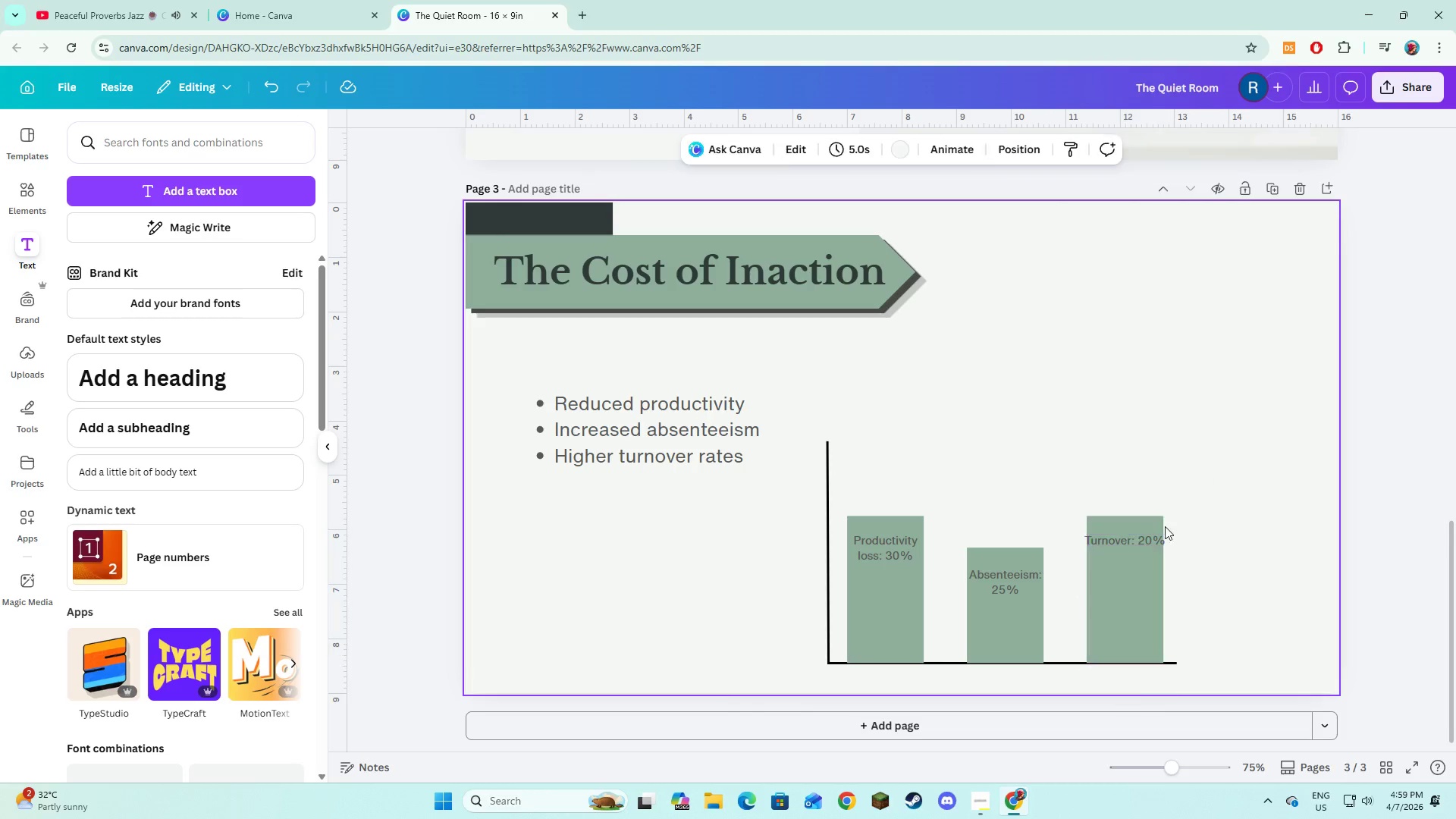 
double_click([1131, 525])
 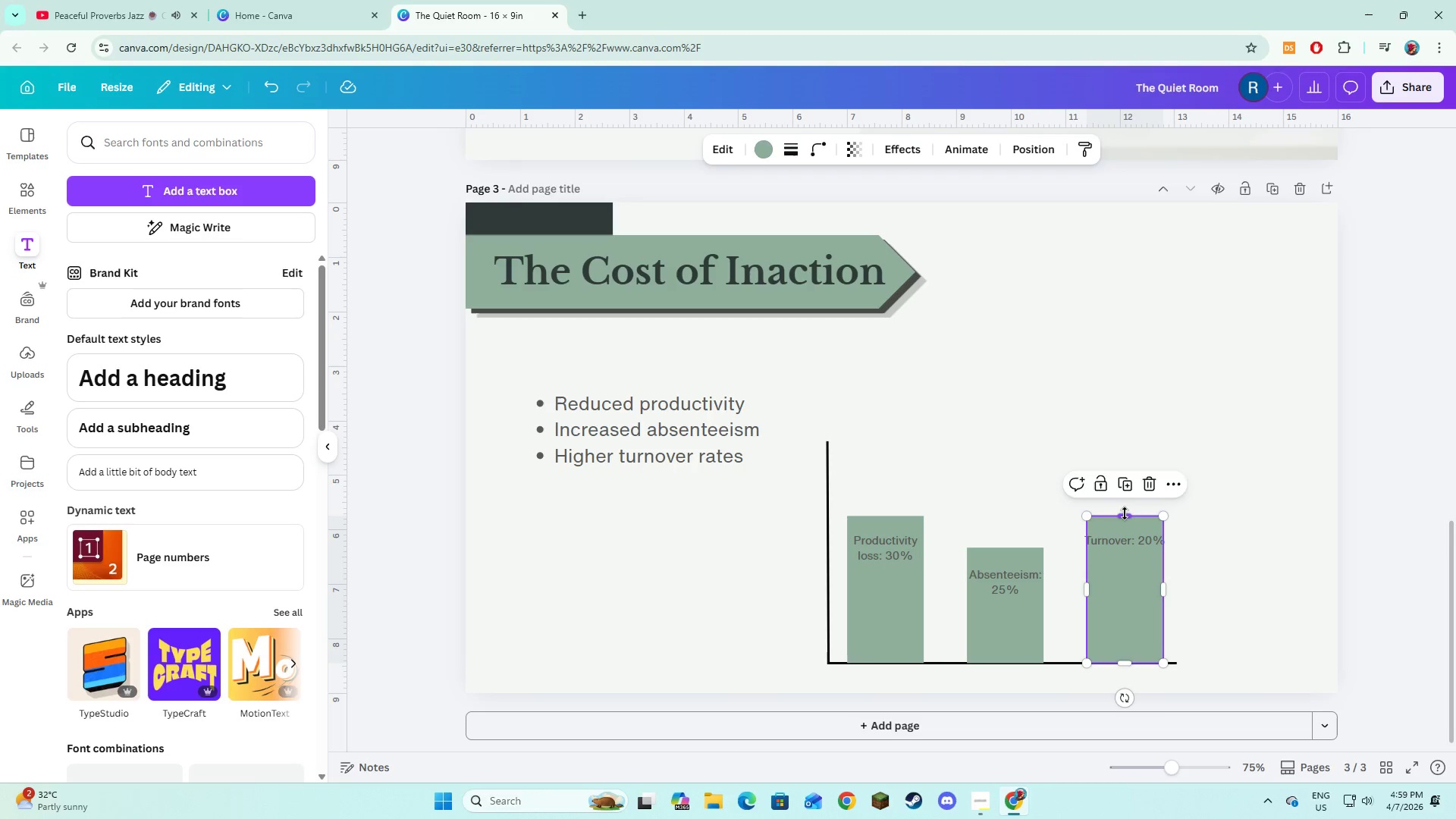 
left_click_drag(start_coordinate=[1125, 513], to_coordinate=[1122, 599])
 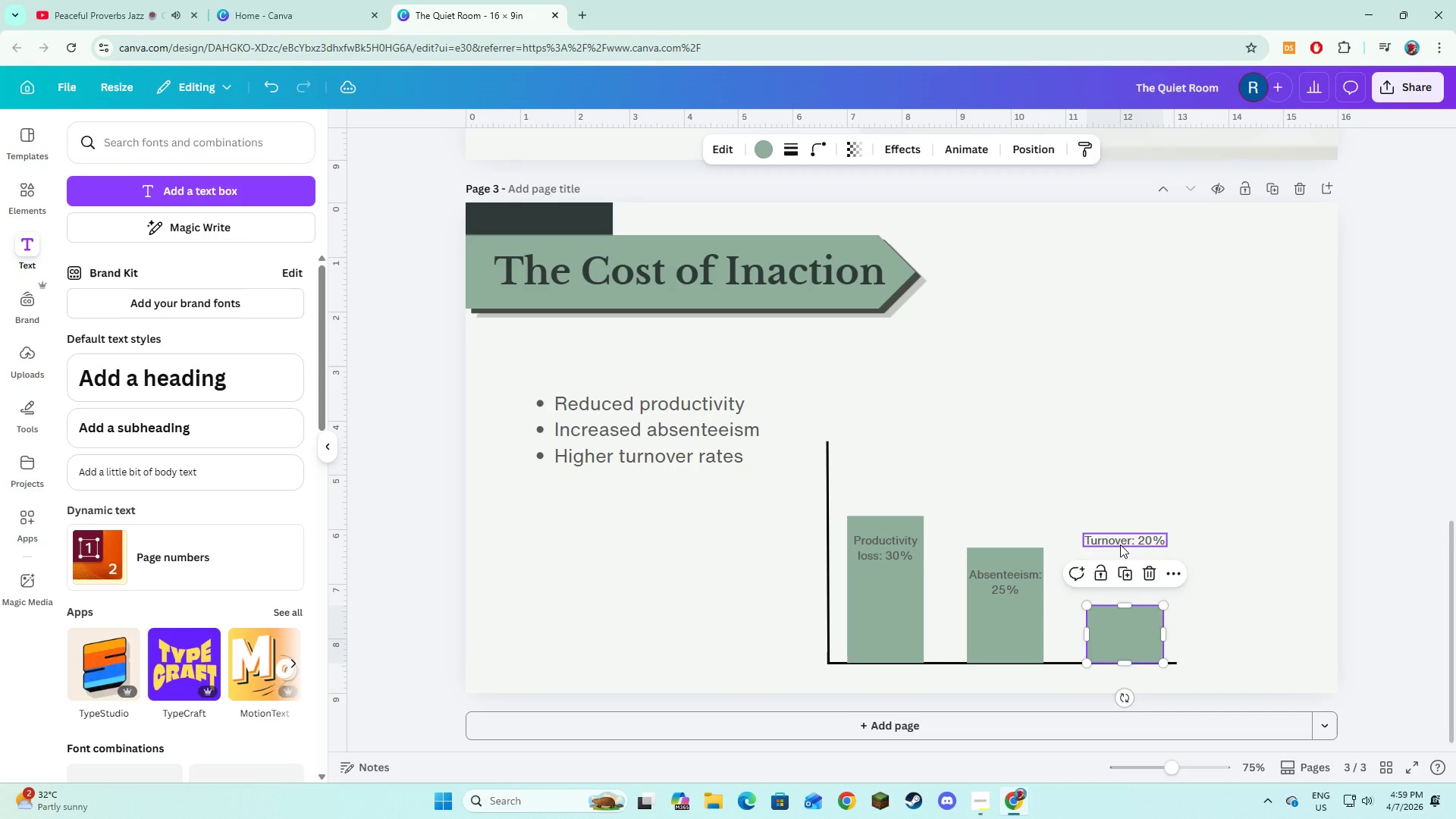 
left_click([1120, 544])
 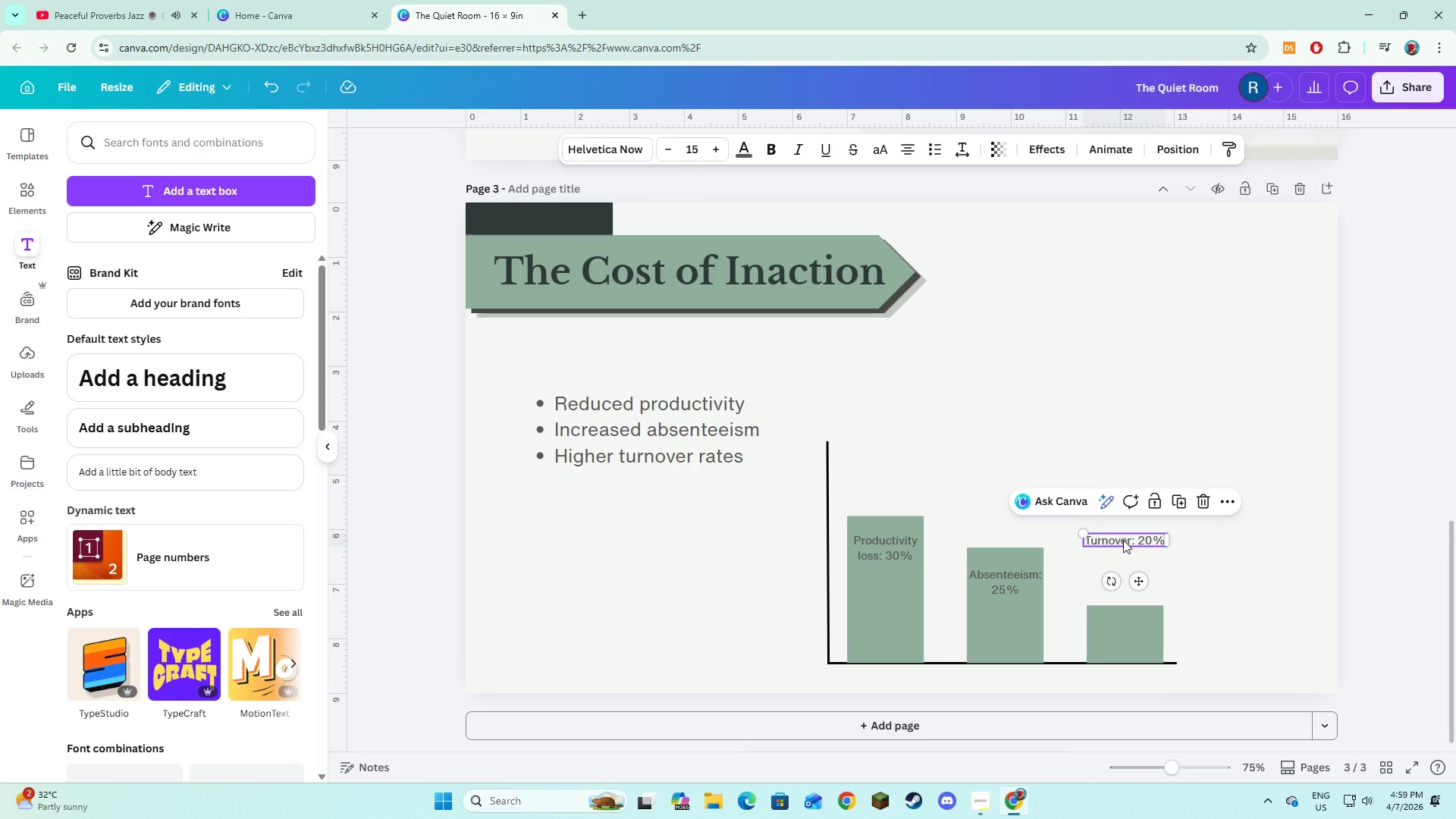 
left_click_drag(start_coordinate=[1122, 539], to_coordinate=[1123, 620])
 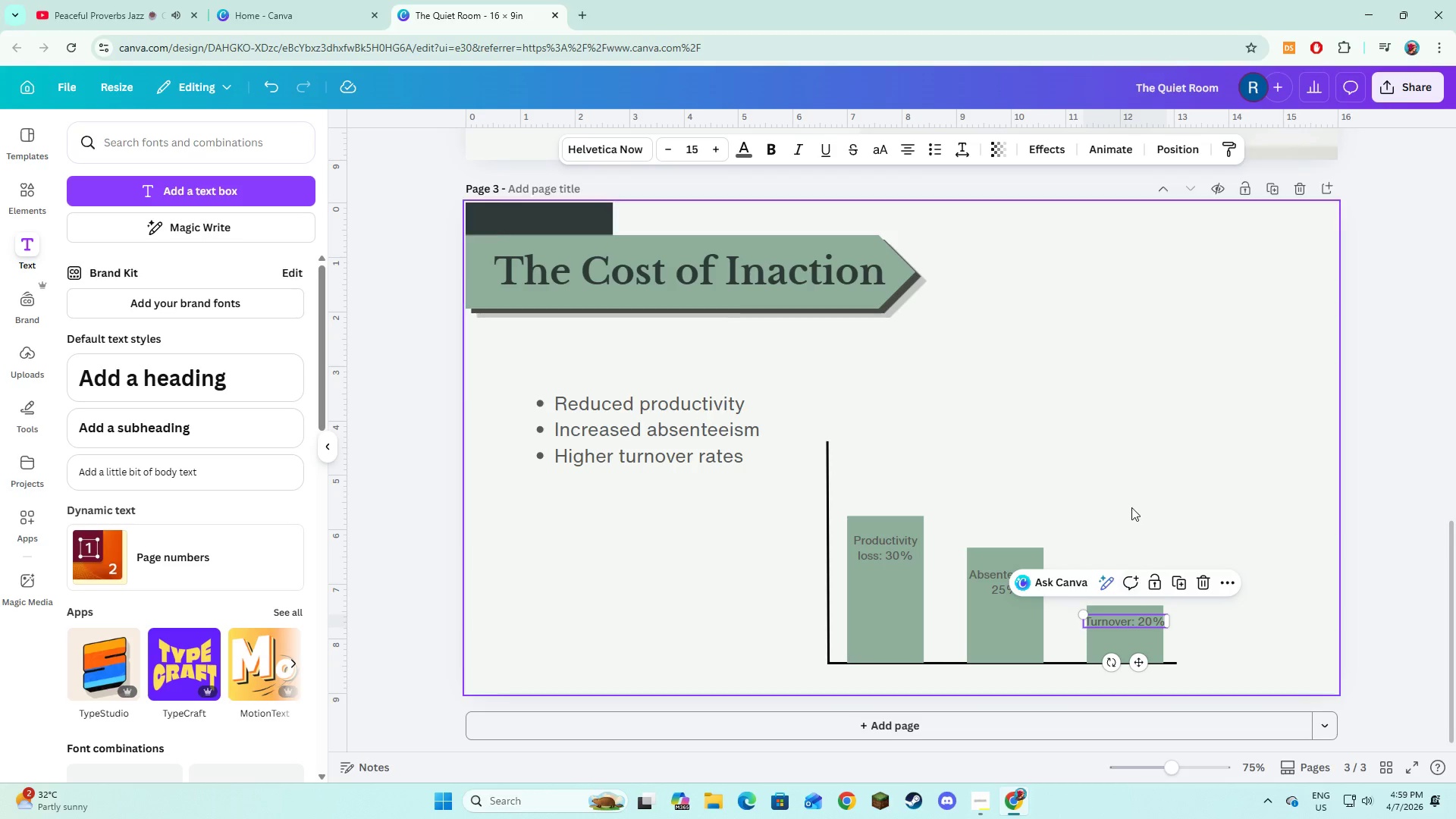 
left_click([1131, 507])
 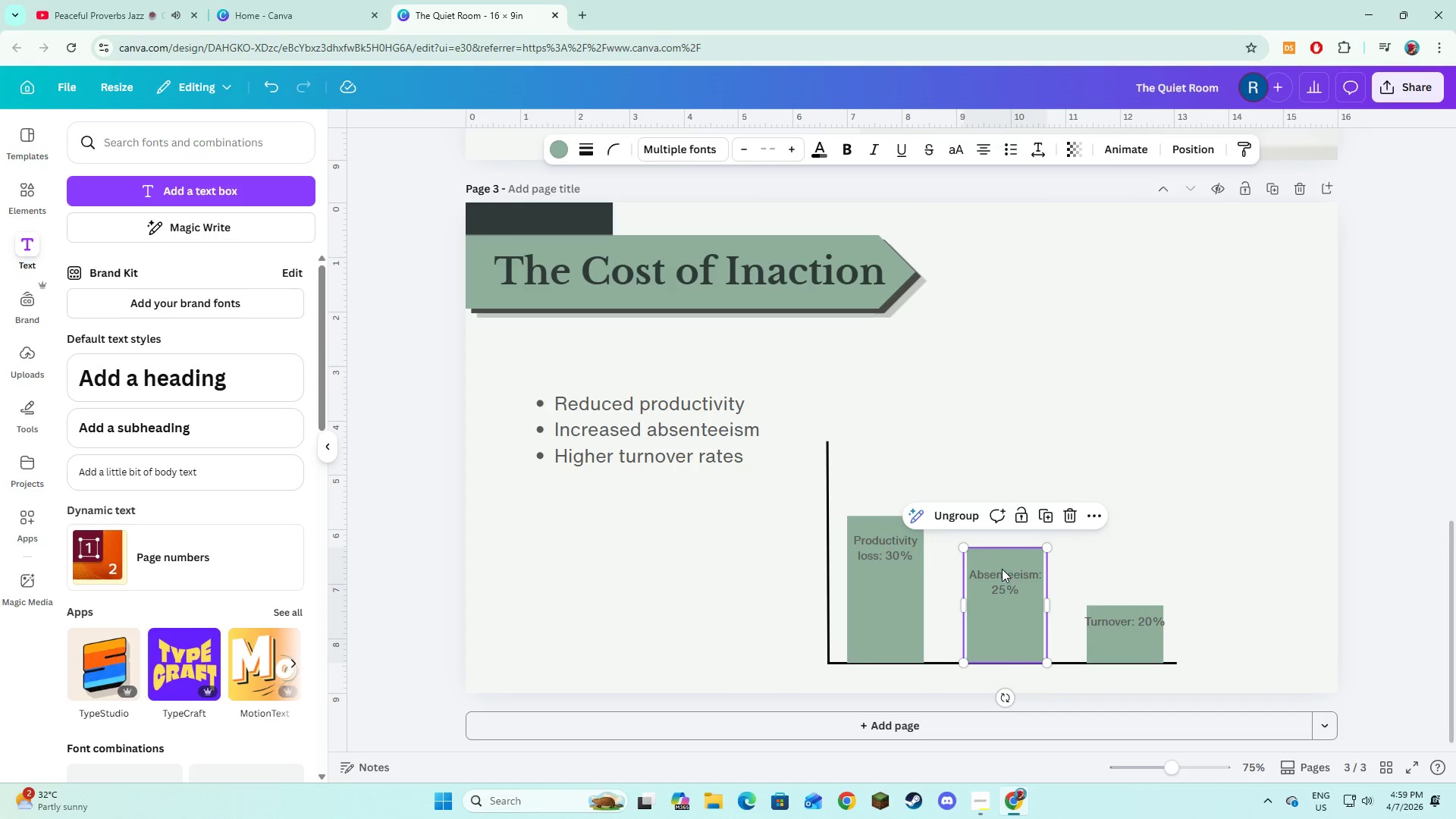 
double_click([1002, 571])
 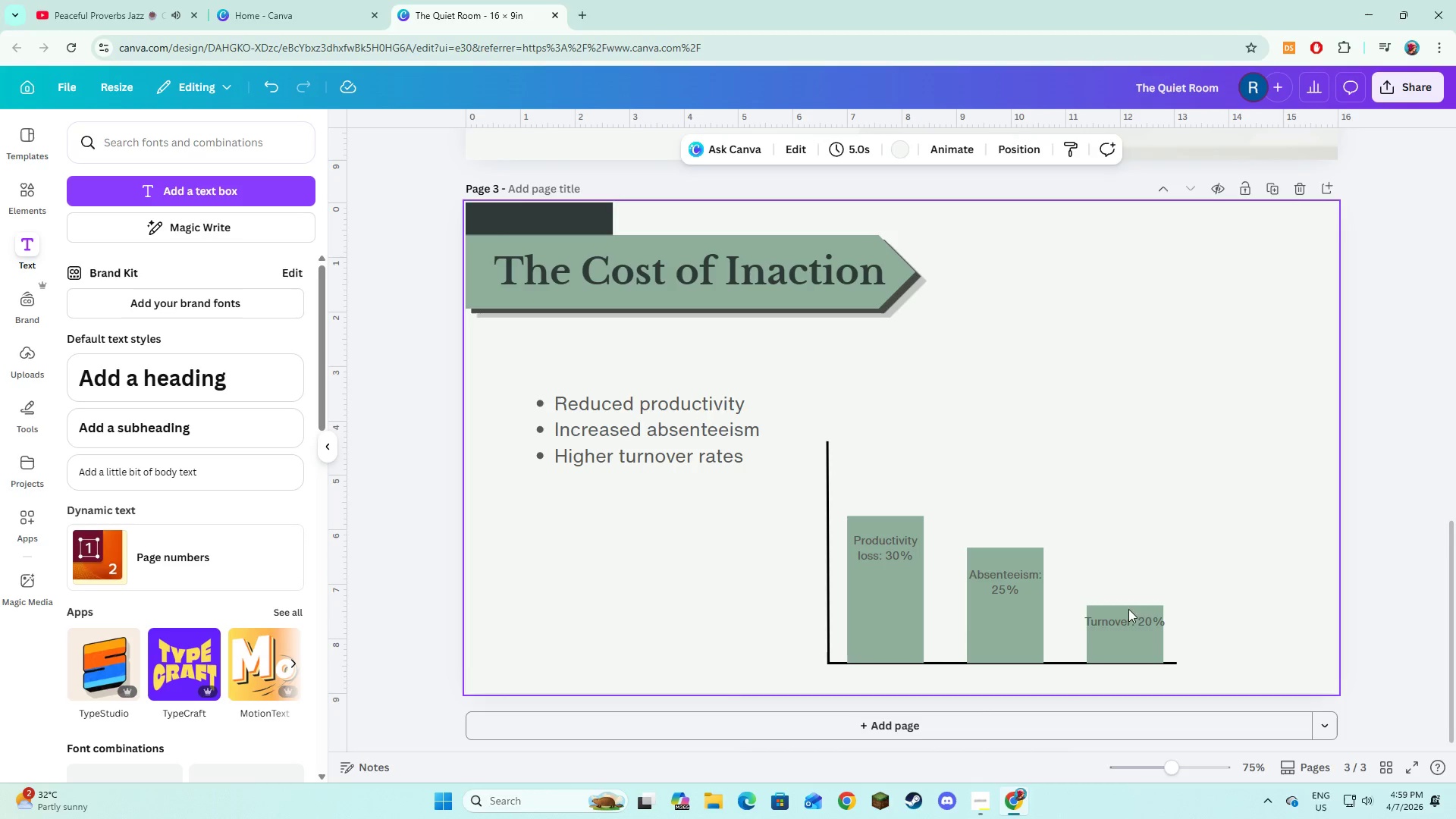 
double_click([1128, 620])
 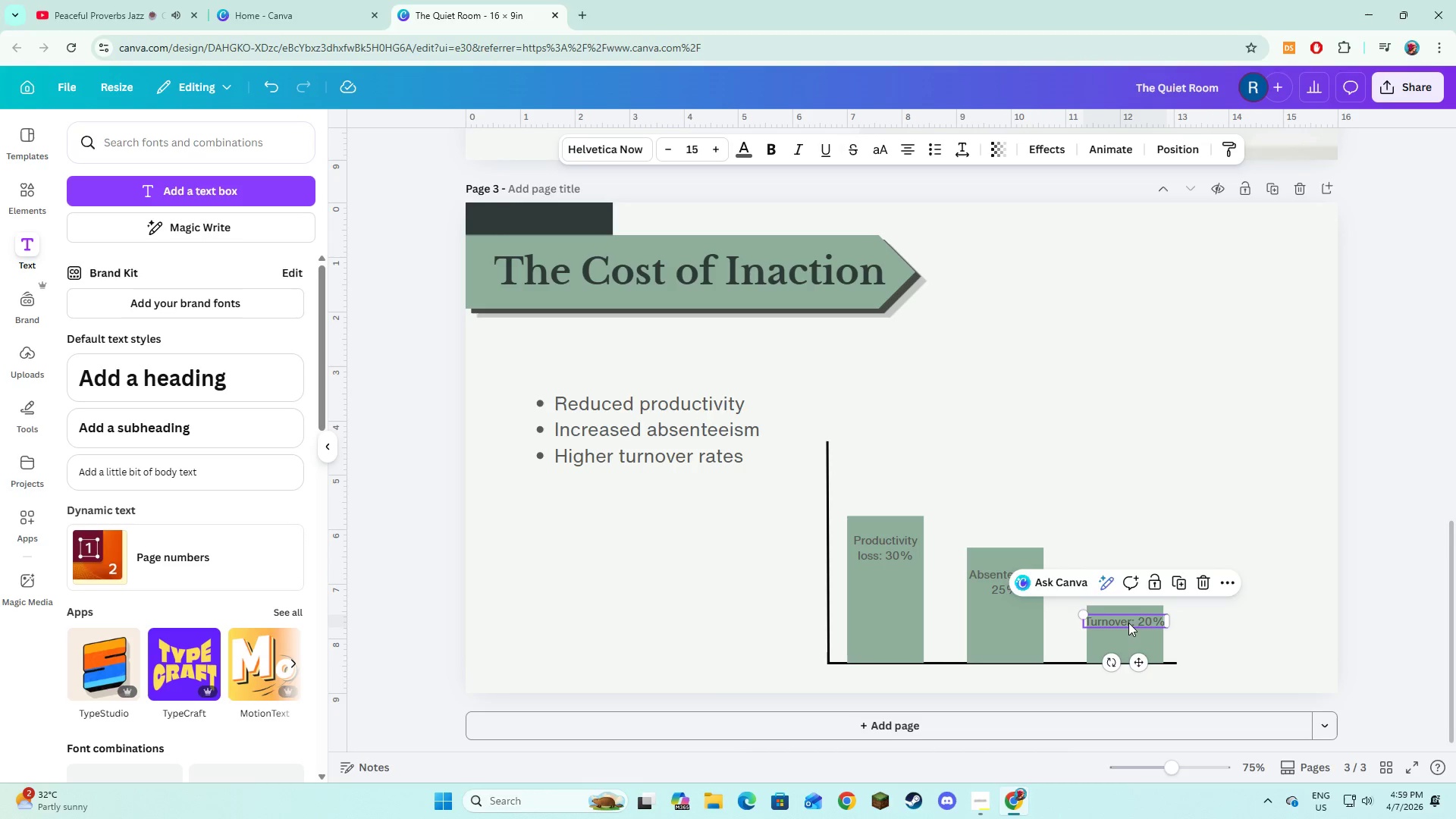 
left_click_drag(start_coordinate=[1128, 621], to_coordinate=[1129, 632])
 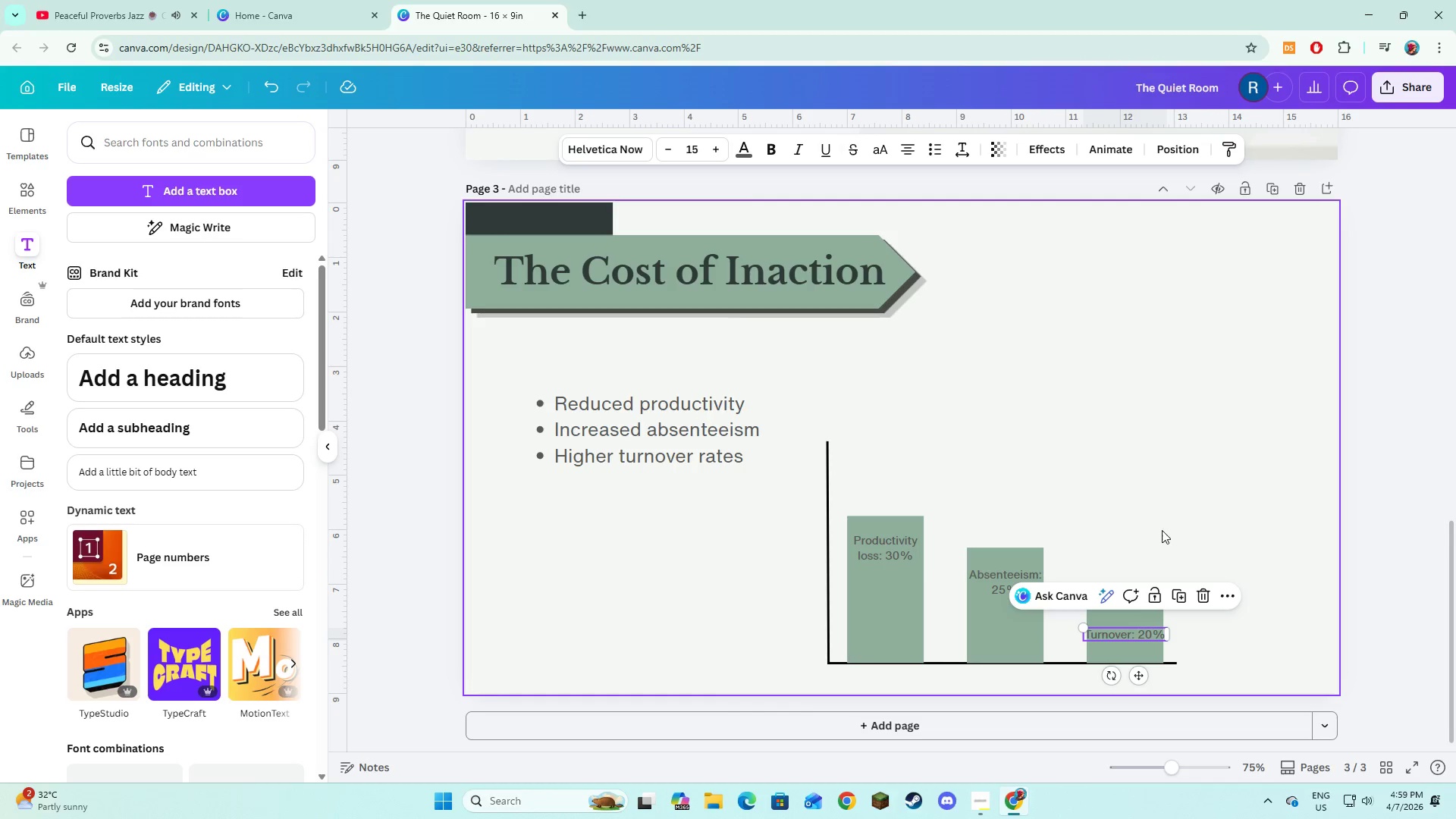 
left_click([1162, 530])
 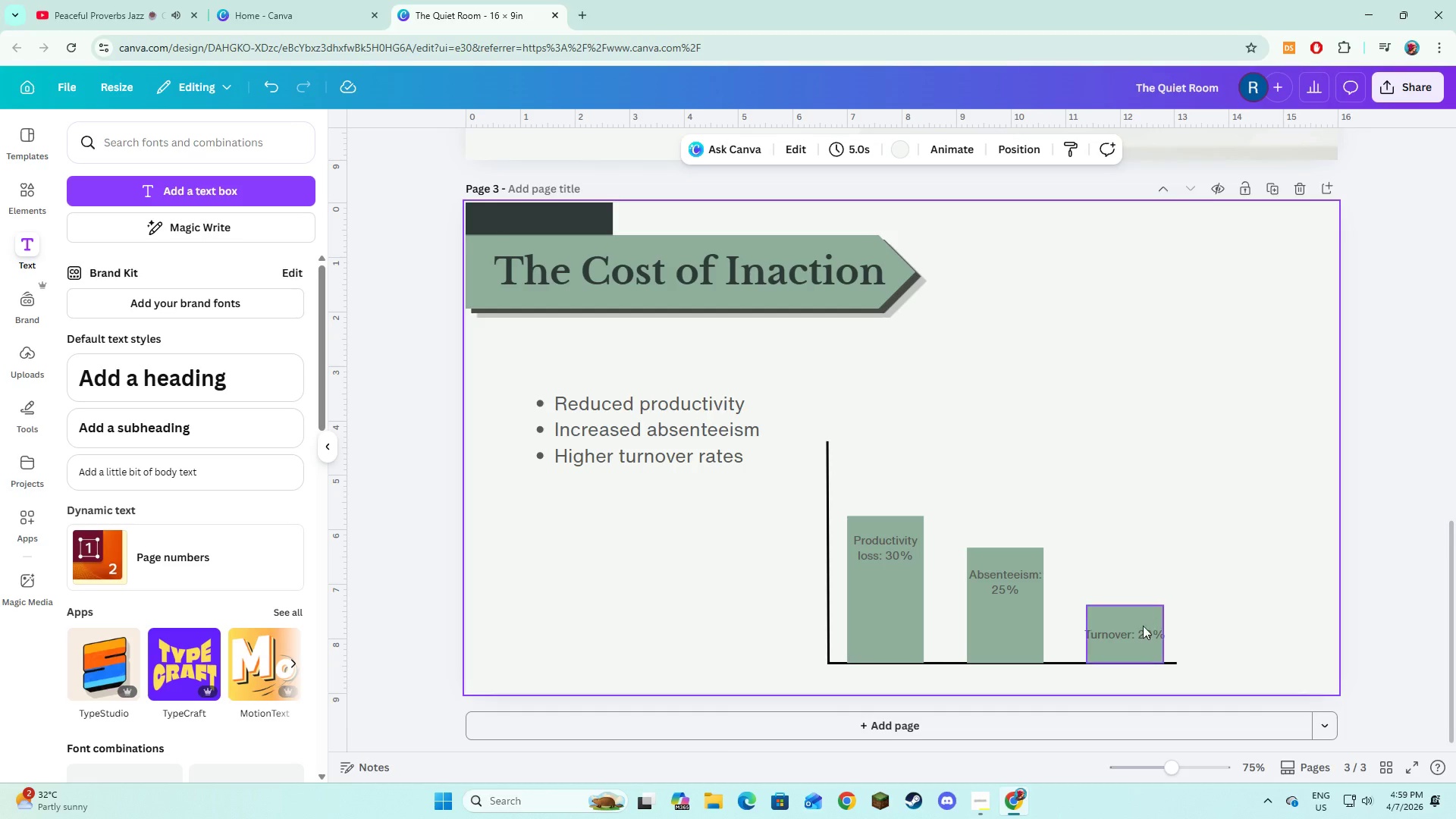 
left_click([1140, 631])
 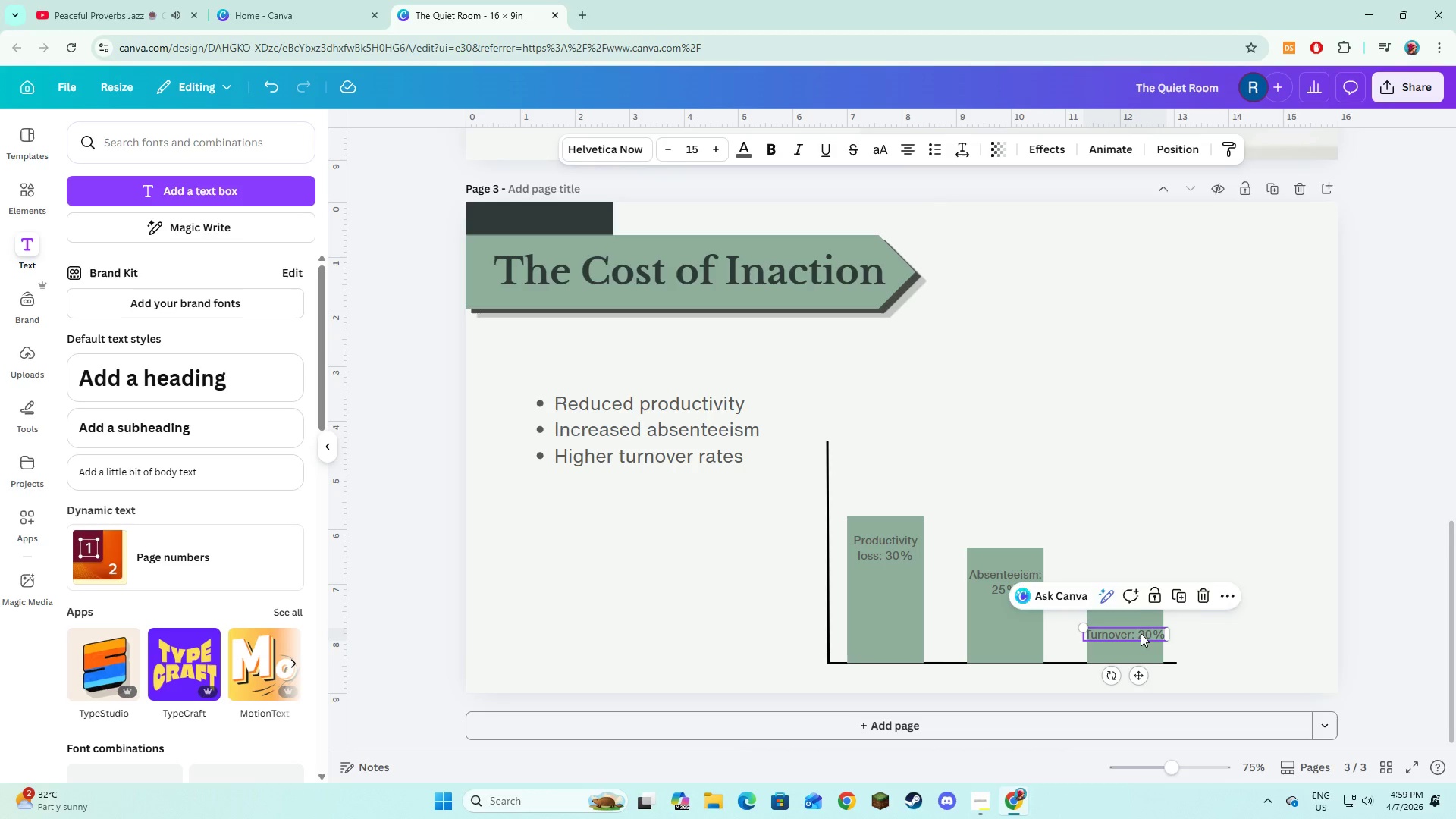 
left_click([1125, 507])
 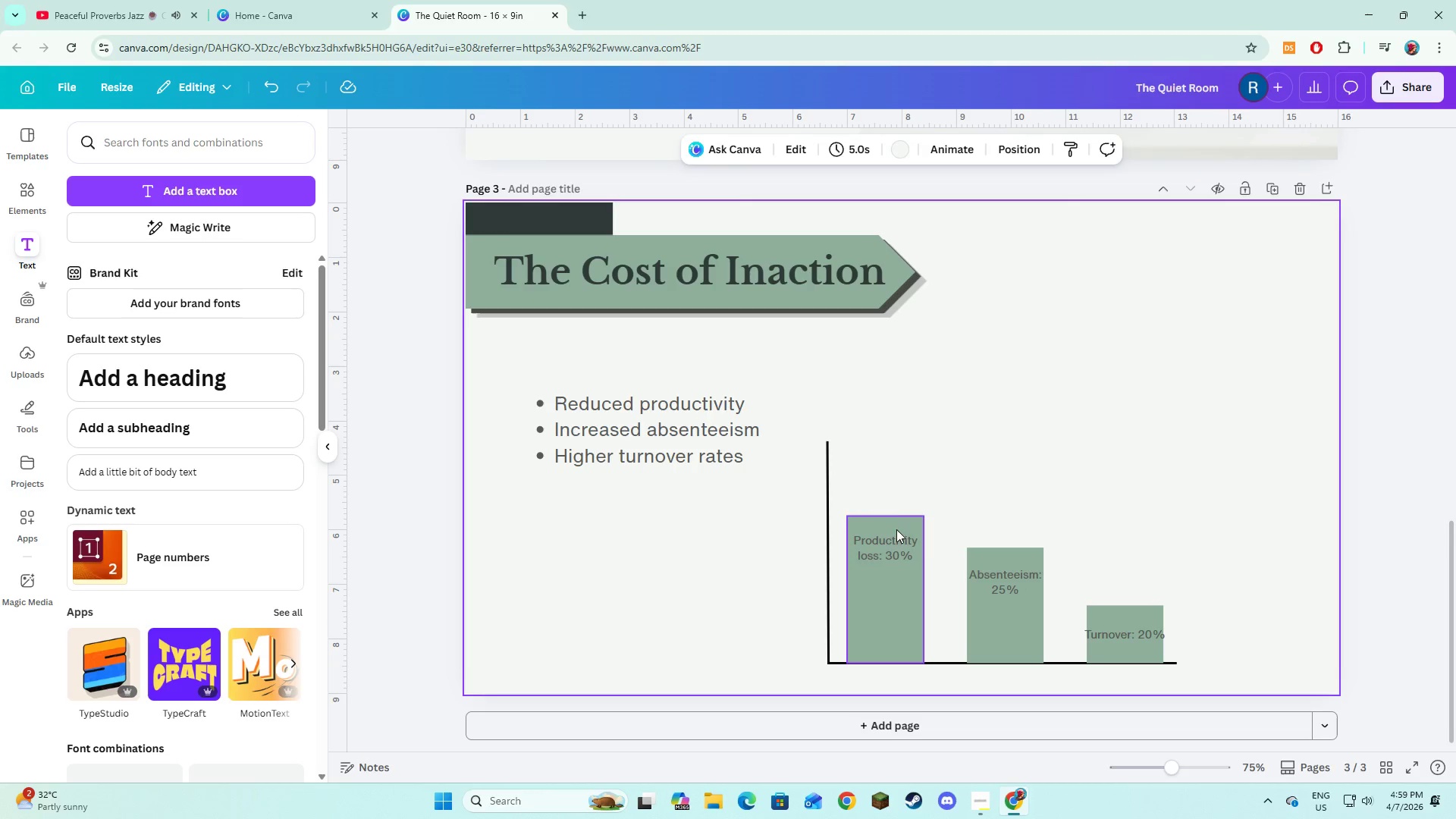 
left_click([895, 540])
 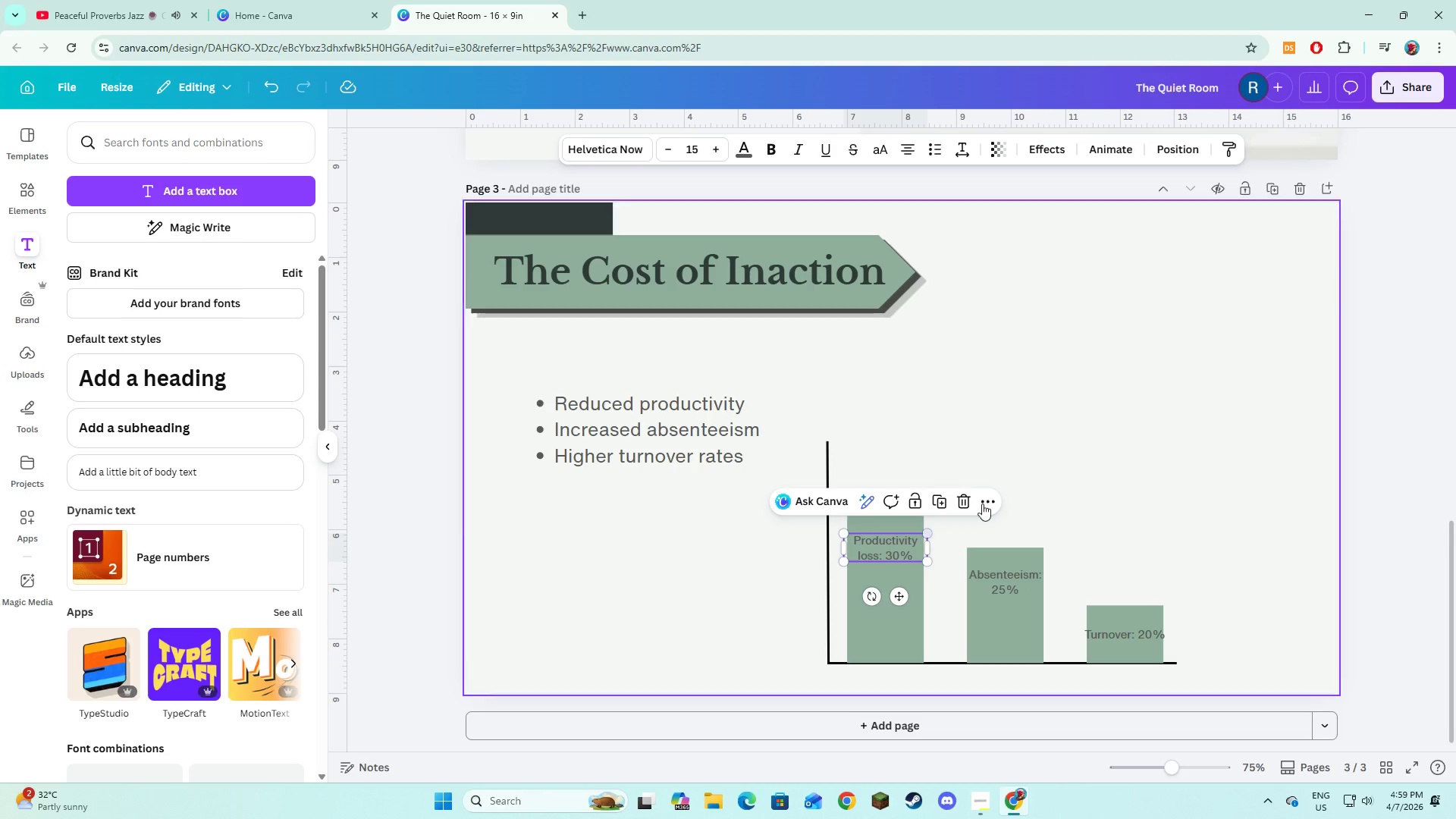 
left_click([1047, 451])
 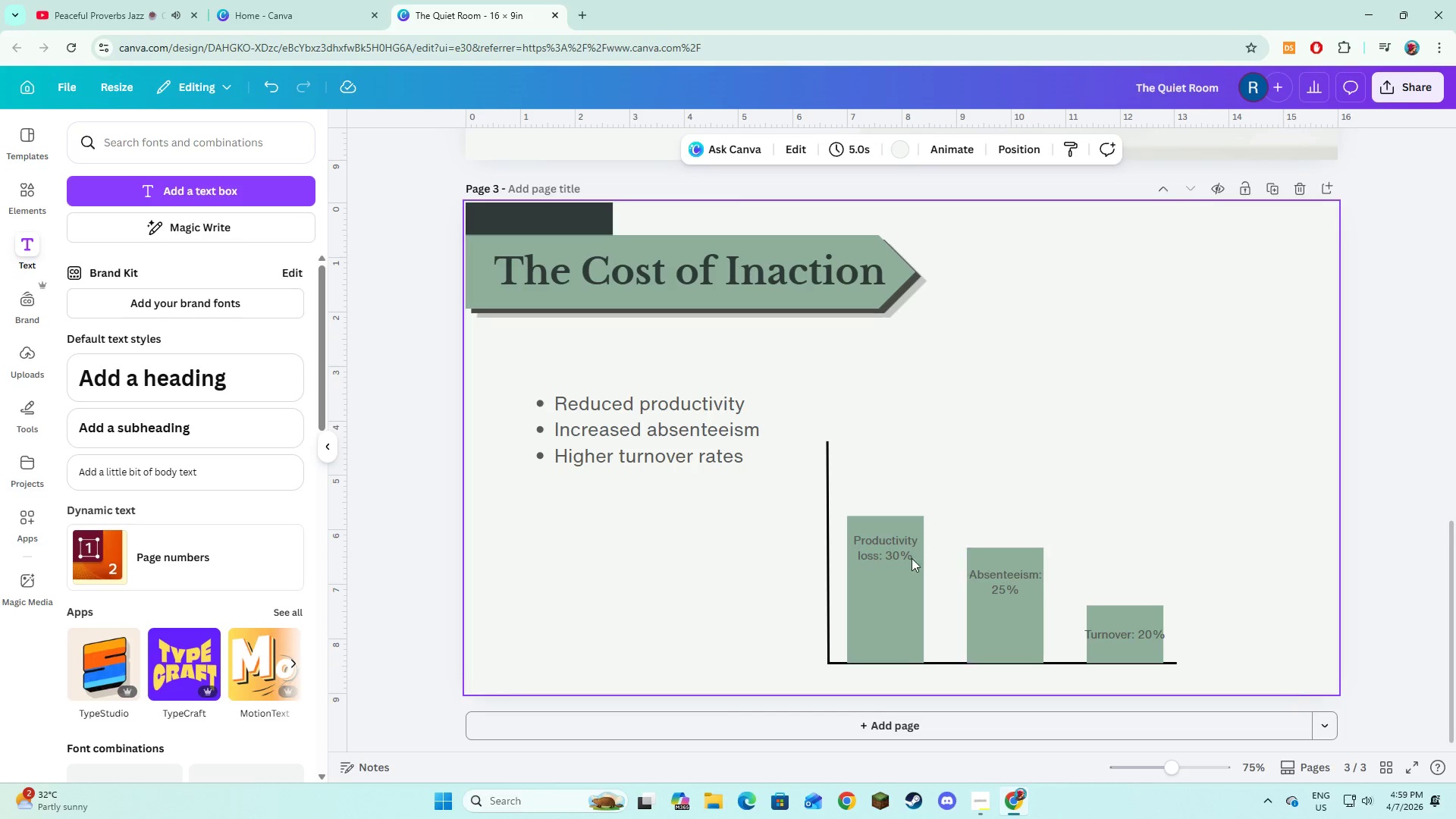 
left_click([899, 610])
 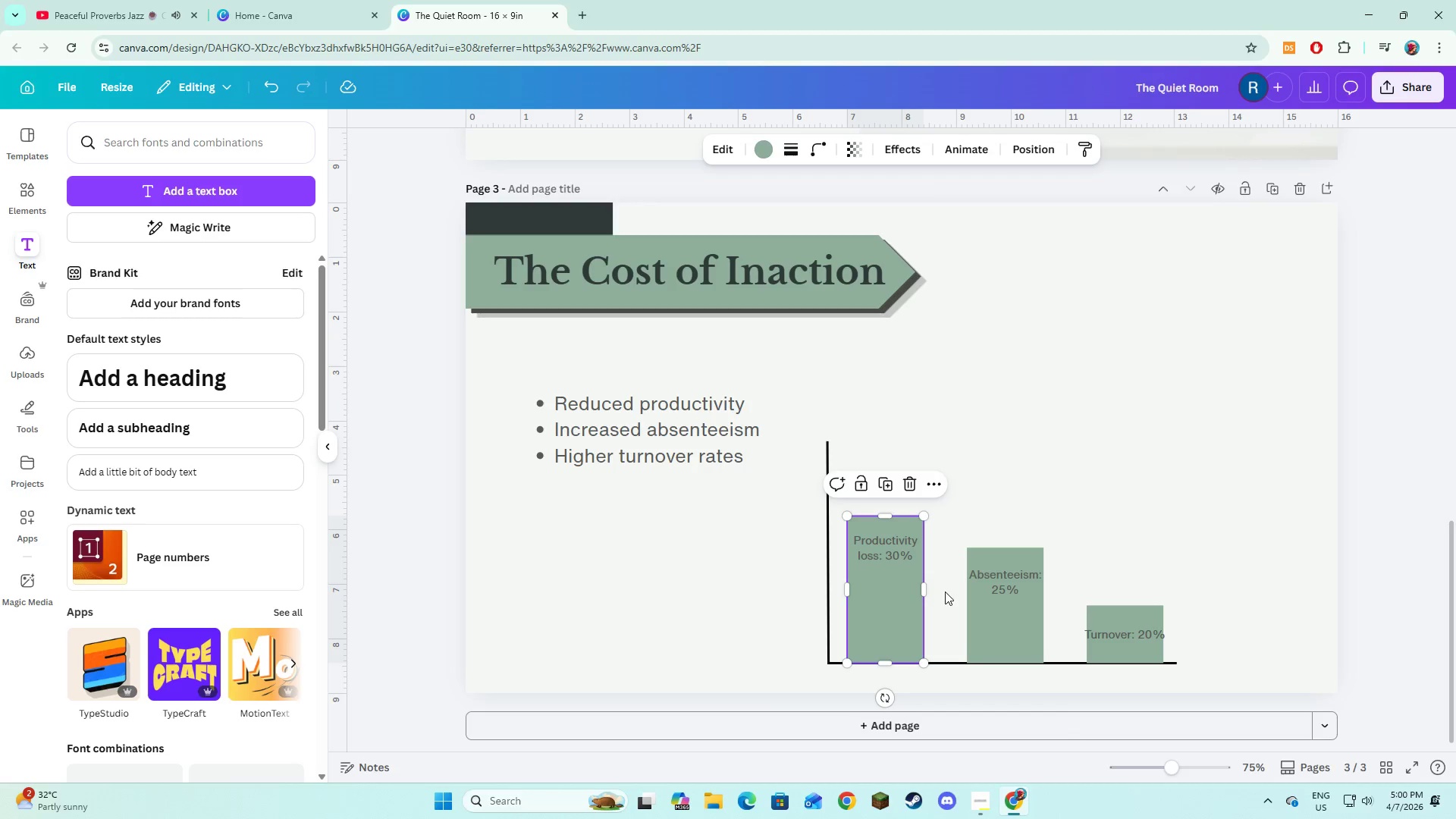 
wait(55.61)
 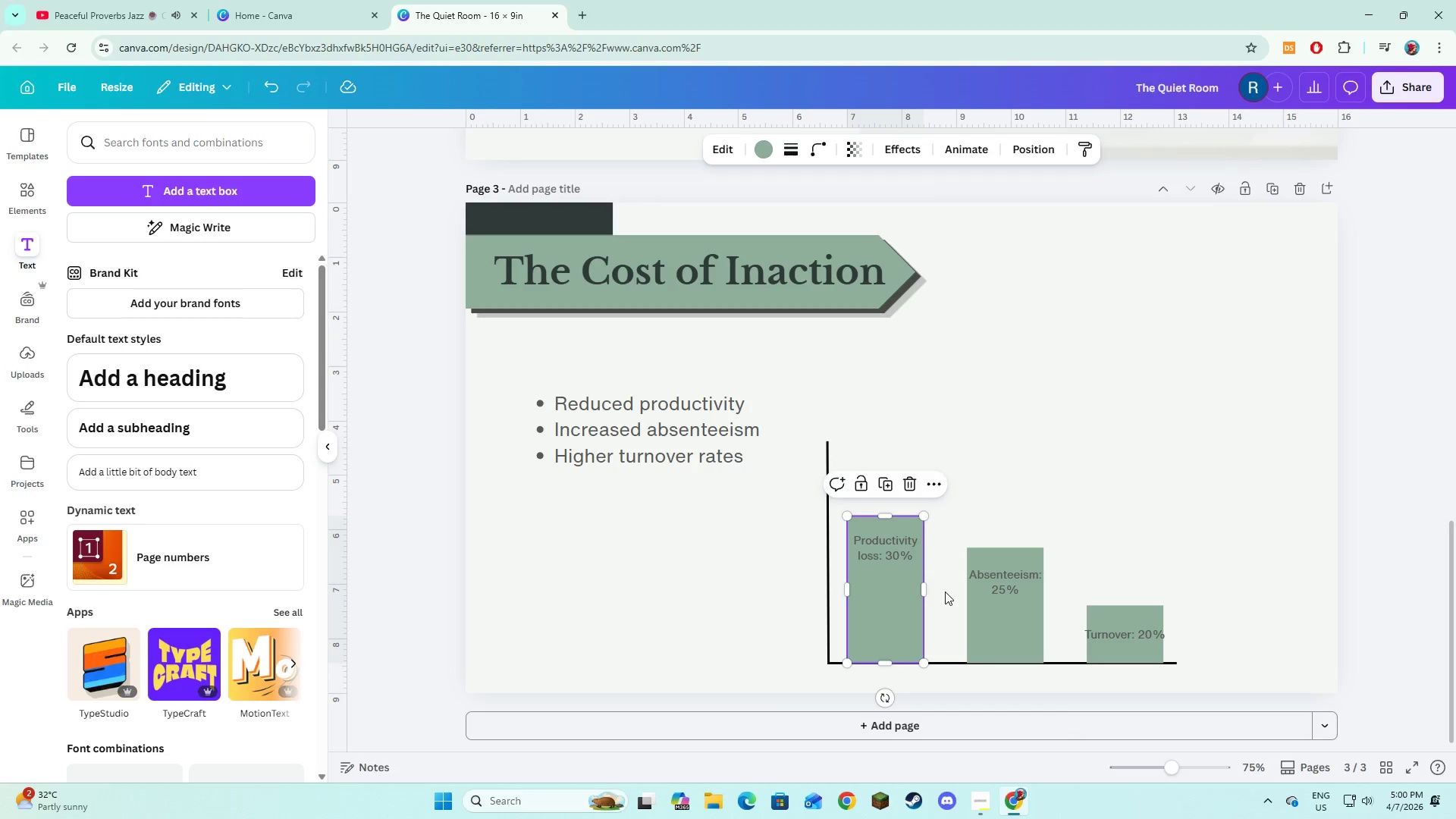 
left_click([763, 154])
 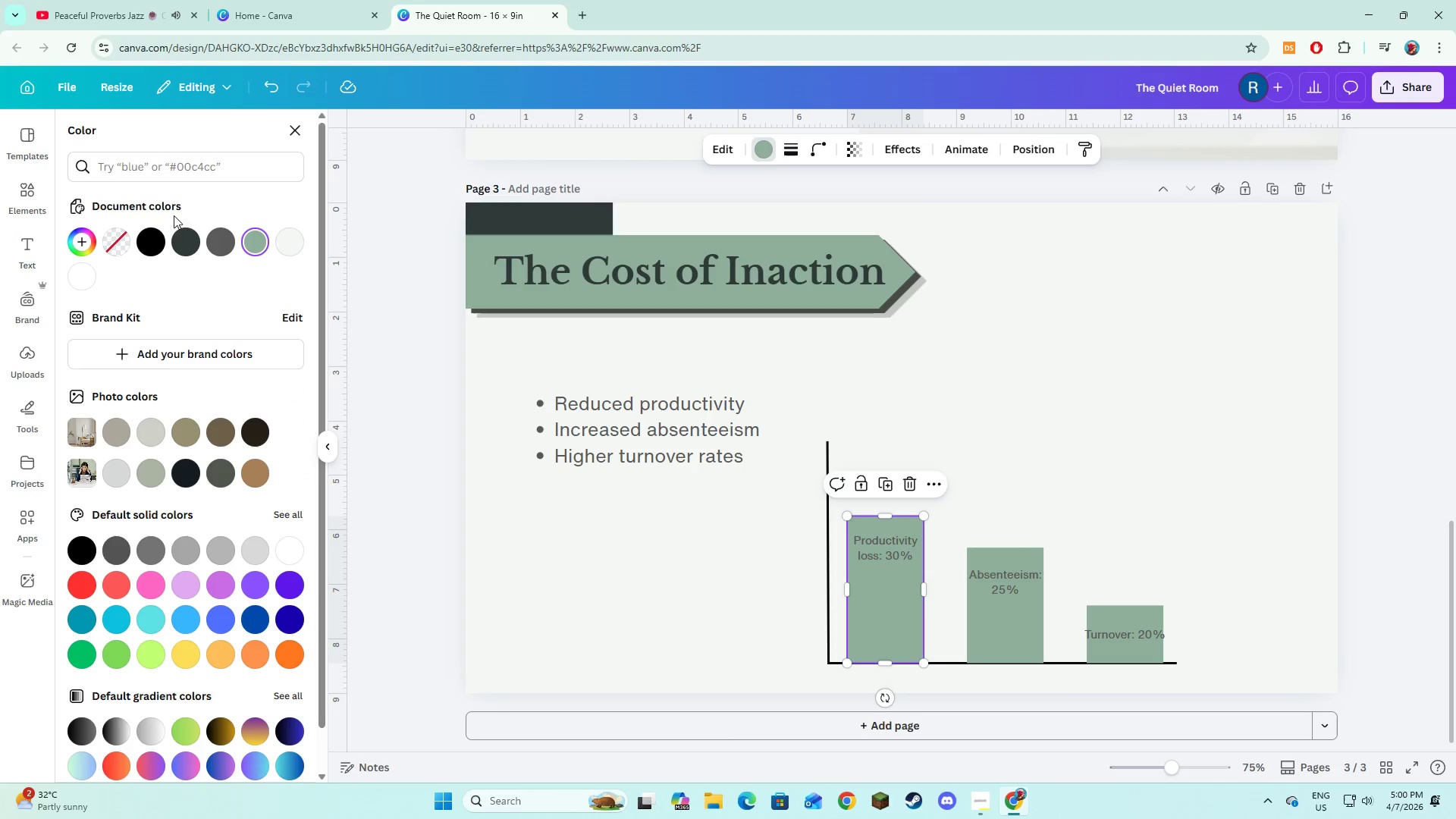 
left_click([178, 168])
 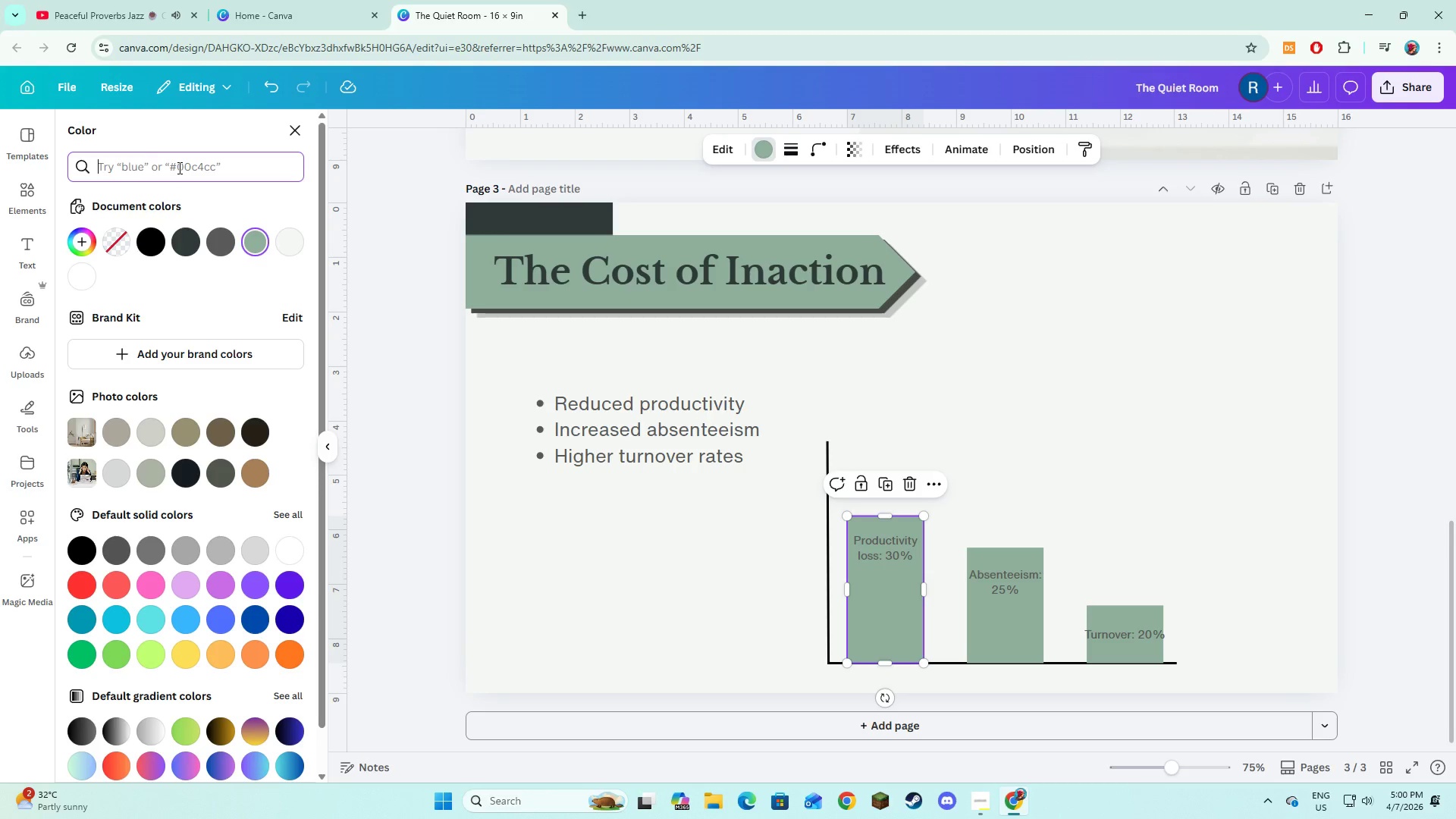 
wait(8.44)
 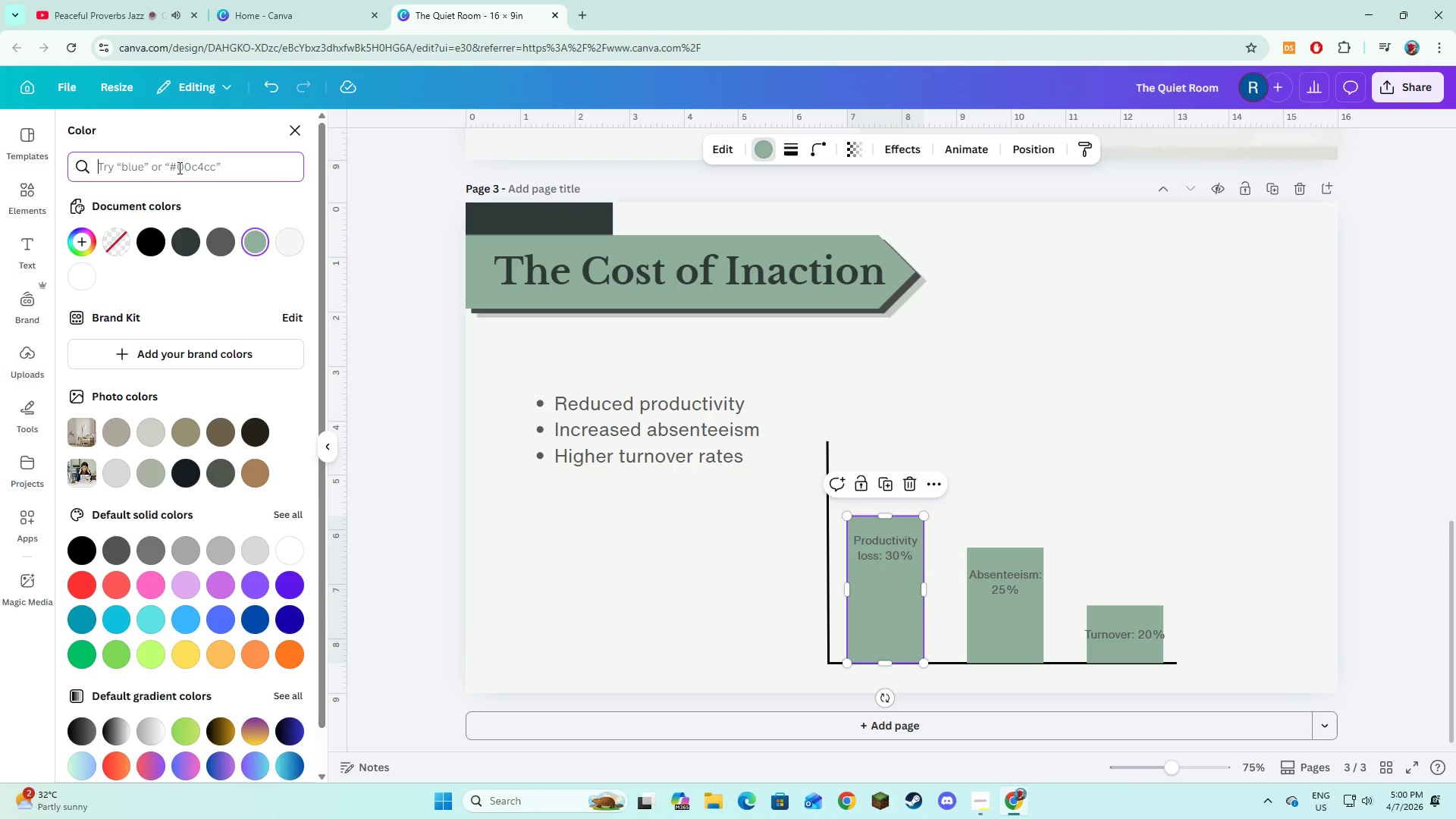 
type(#5e7f61)
key(Backspace)
type(e)
 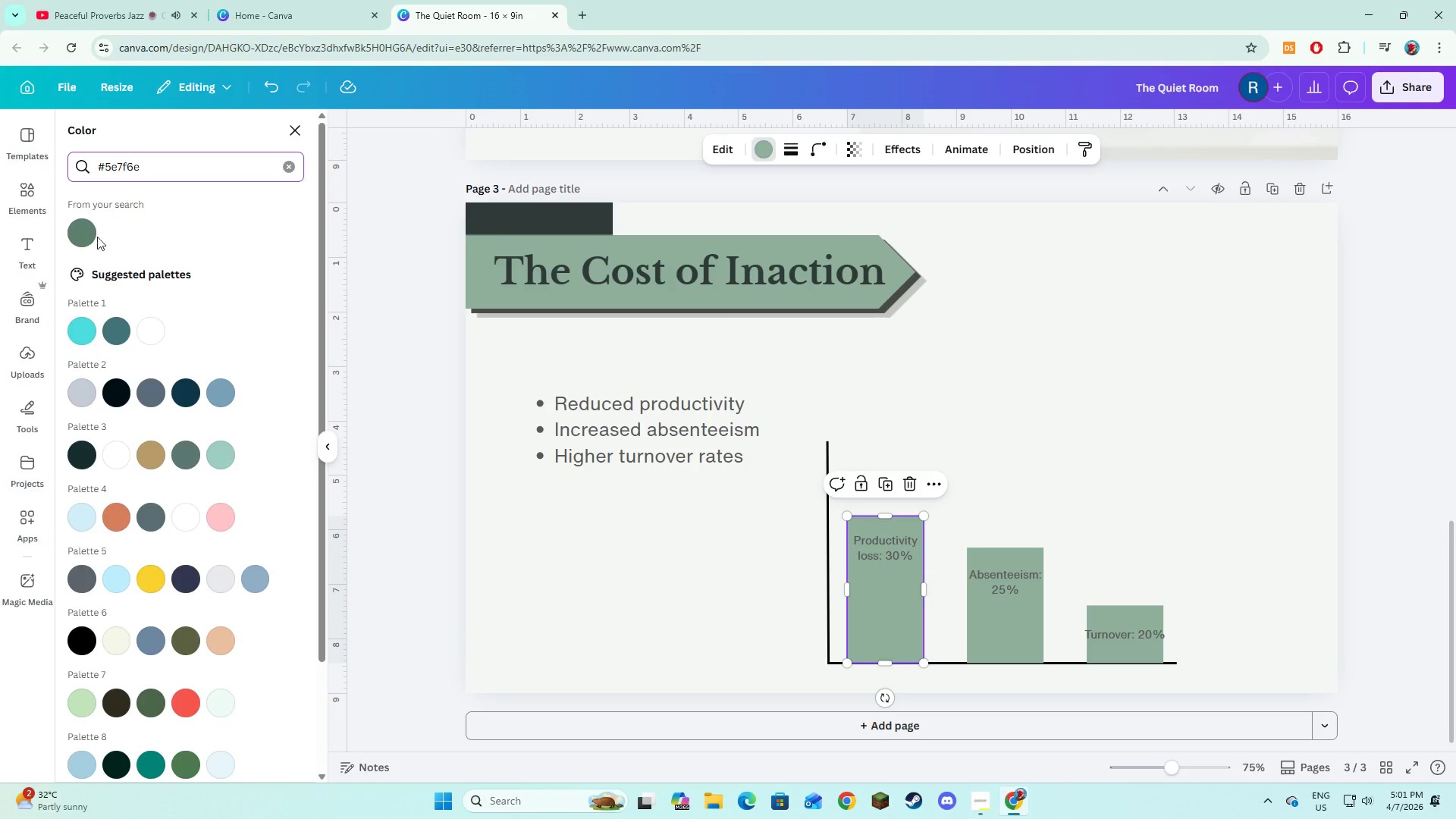 
left_click([89, 234])
 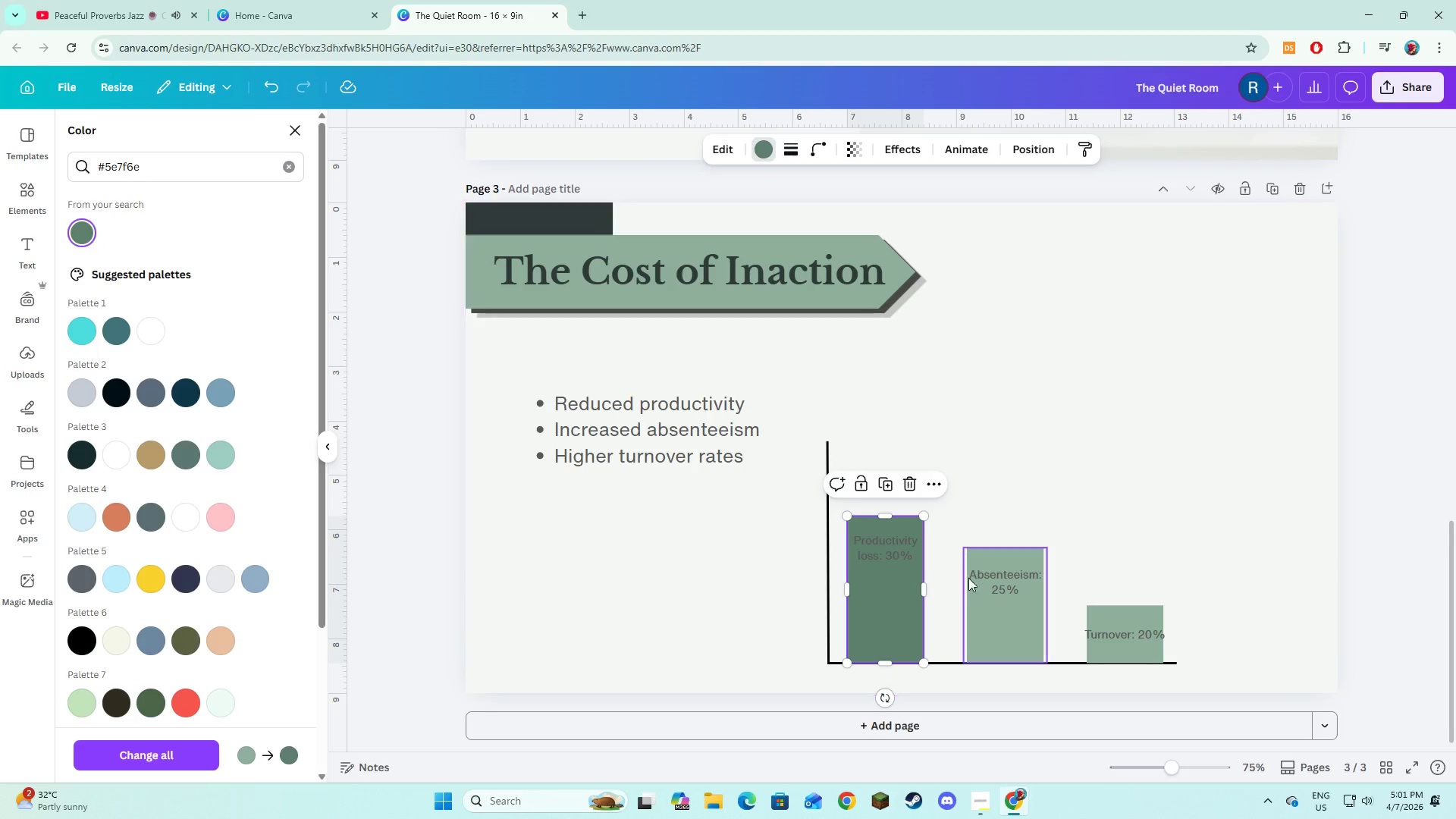 
left_click([989, 631])
 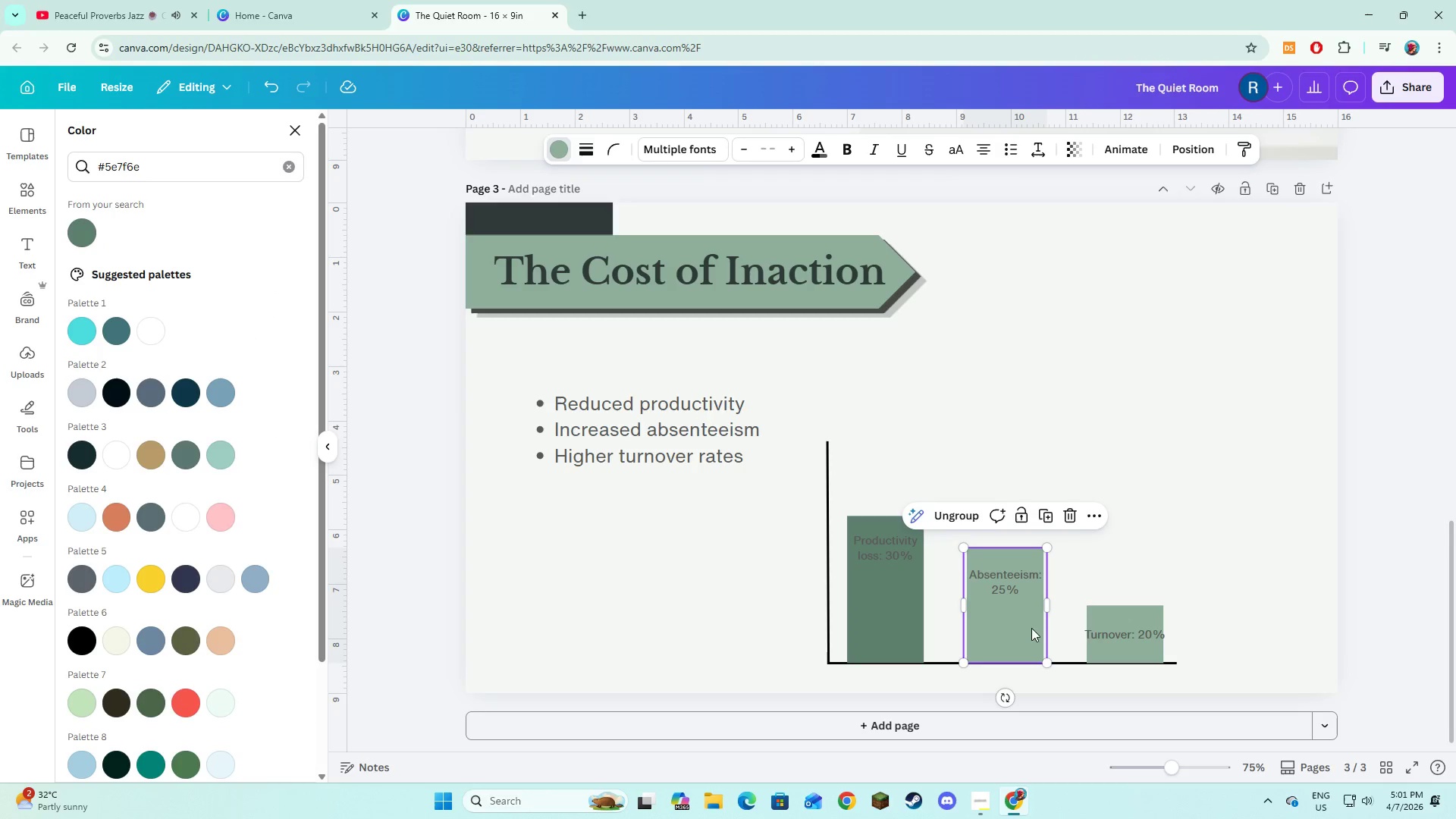 
hold_key(key=ShiftLeft, duration=1.5)
left_click([1109, 620])
 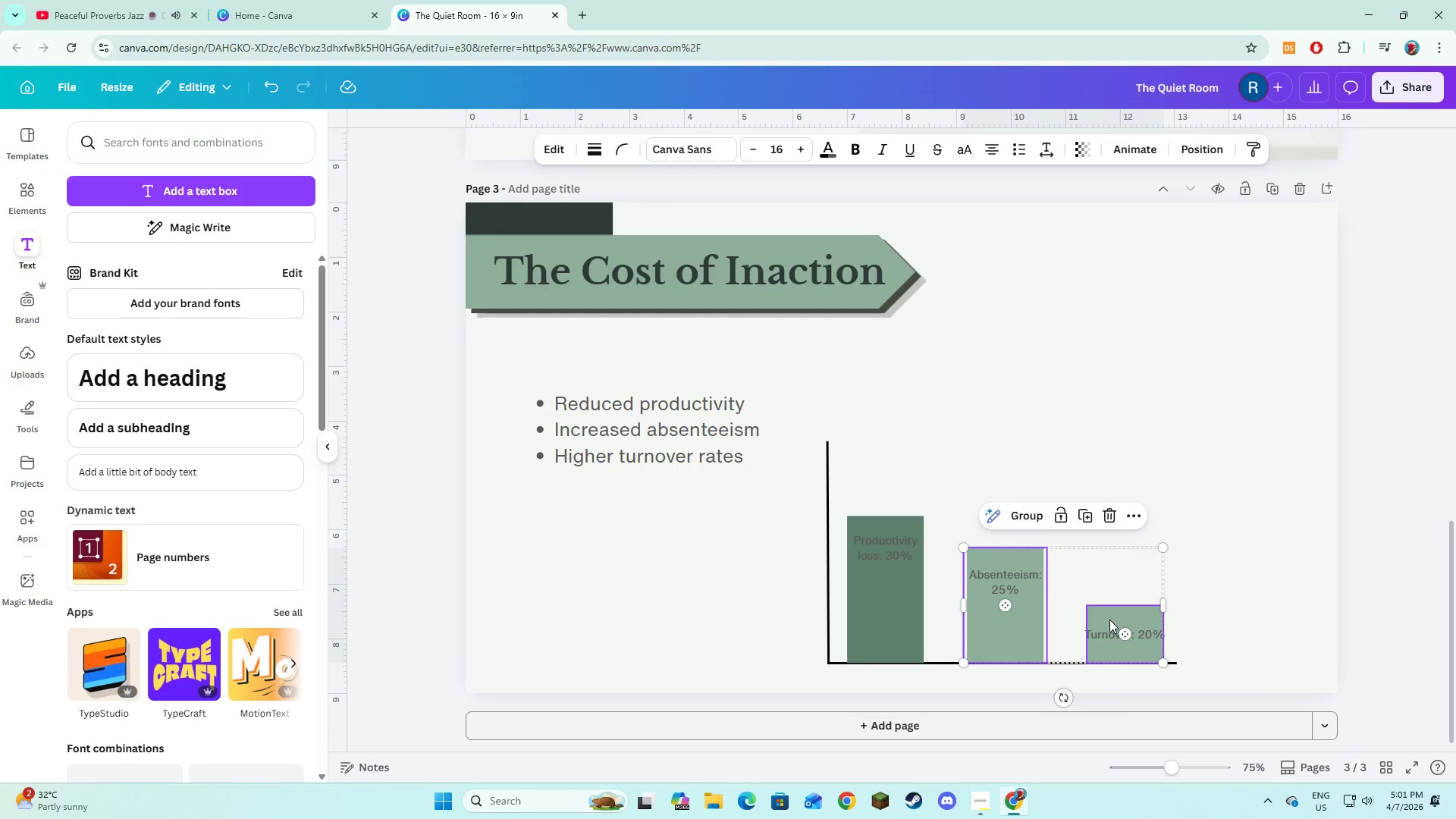 
hold_key(key=ShiftLeft, duration=0.38)
 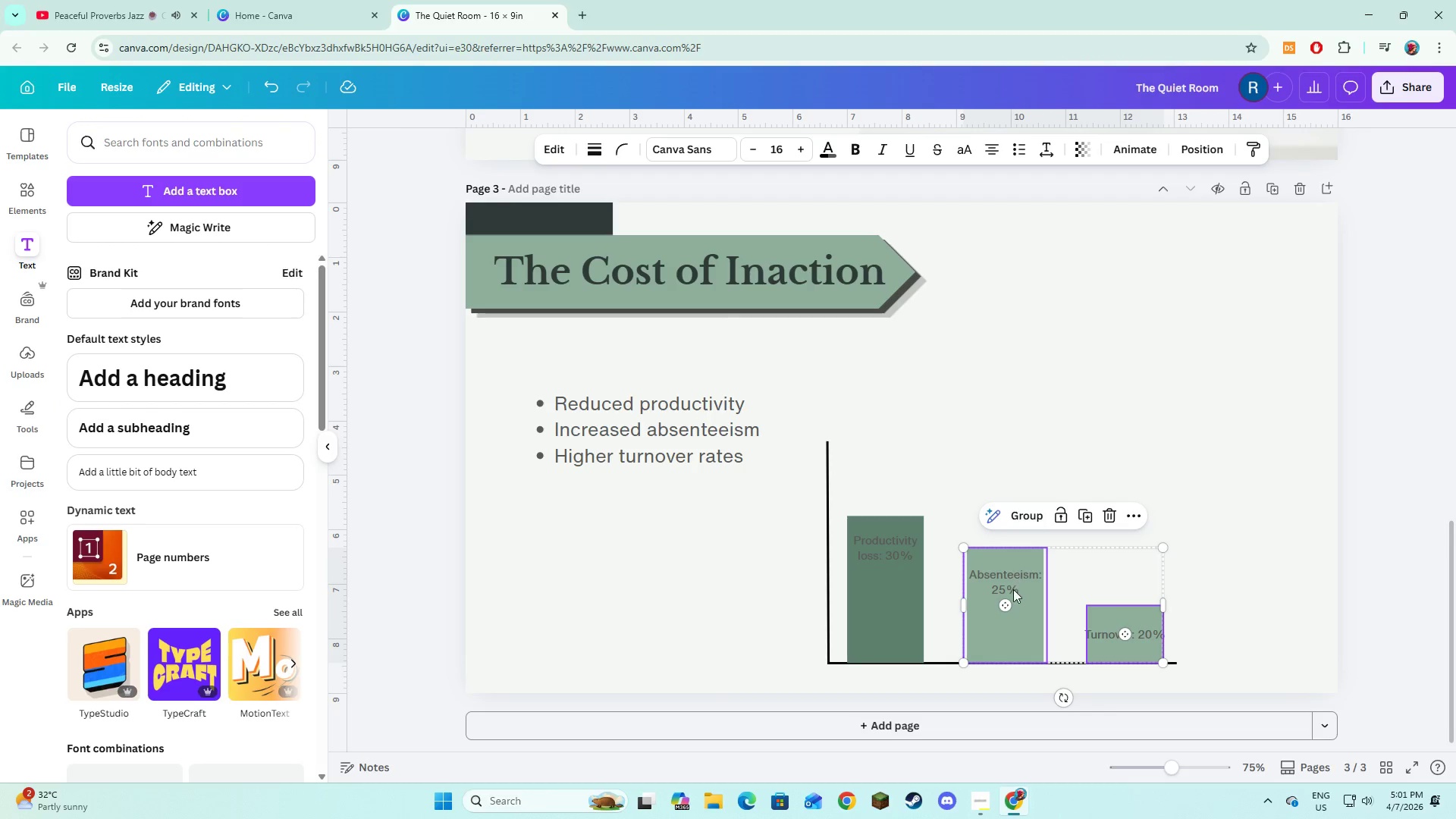 
double_click([1019, 590])
 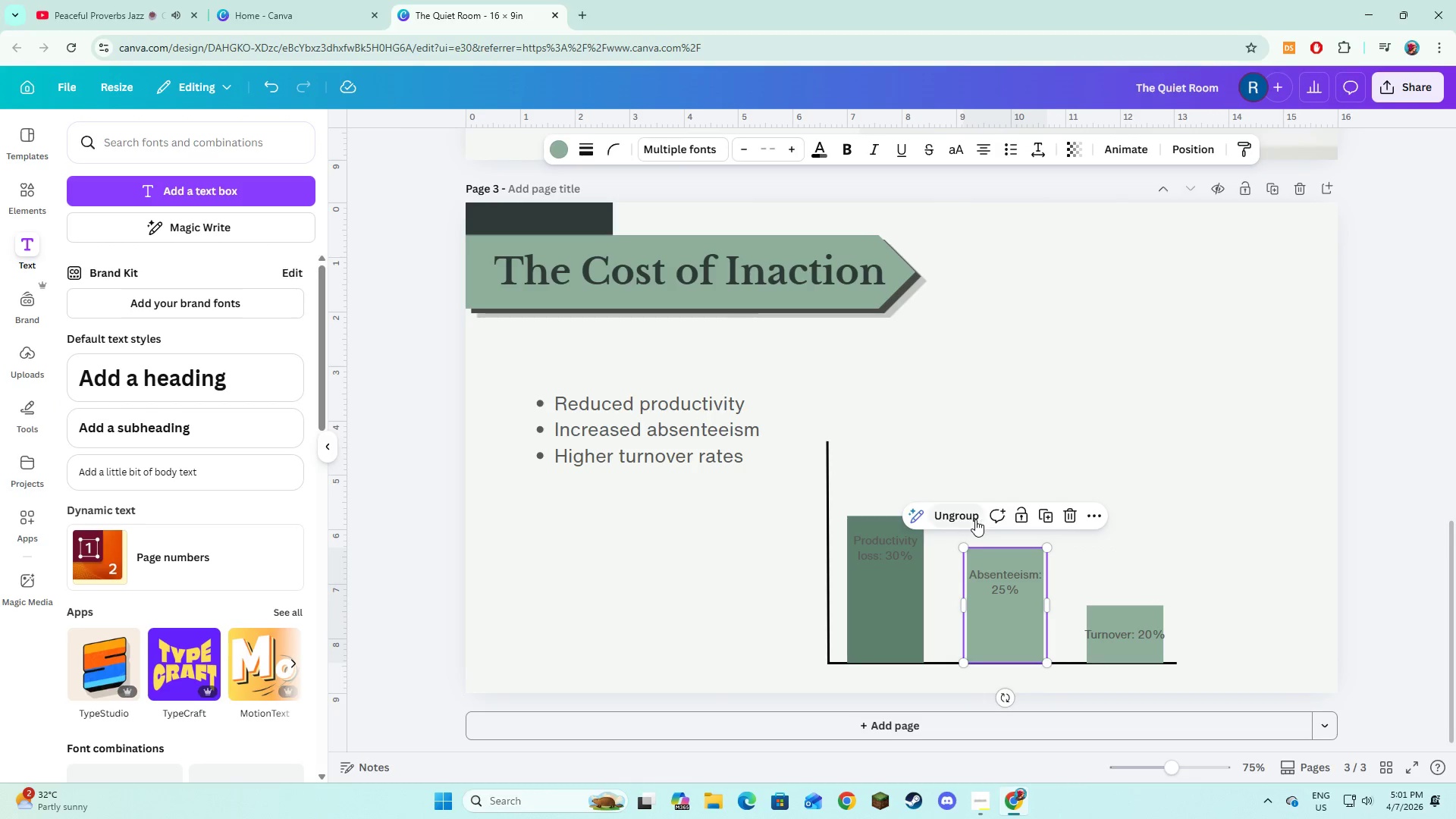 
left_click([973, 519])
 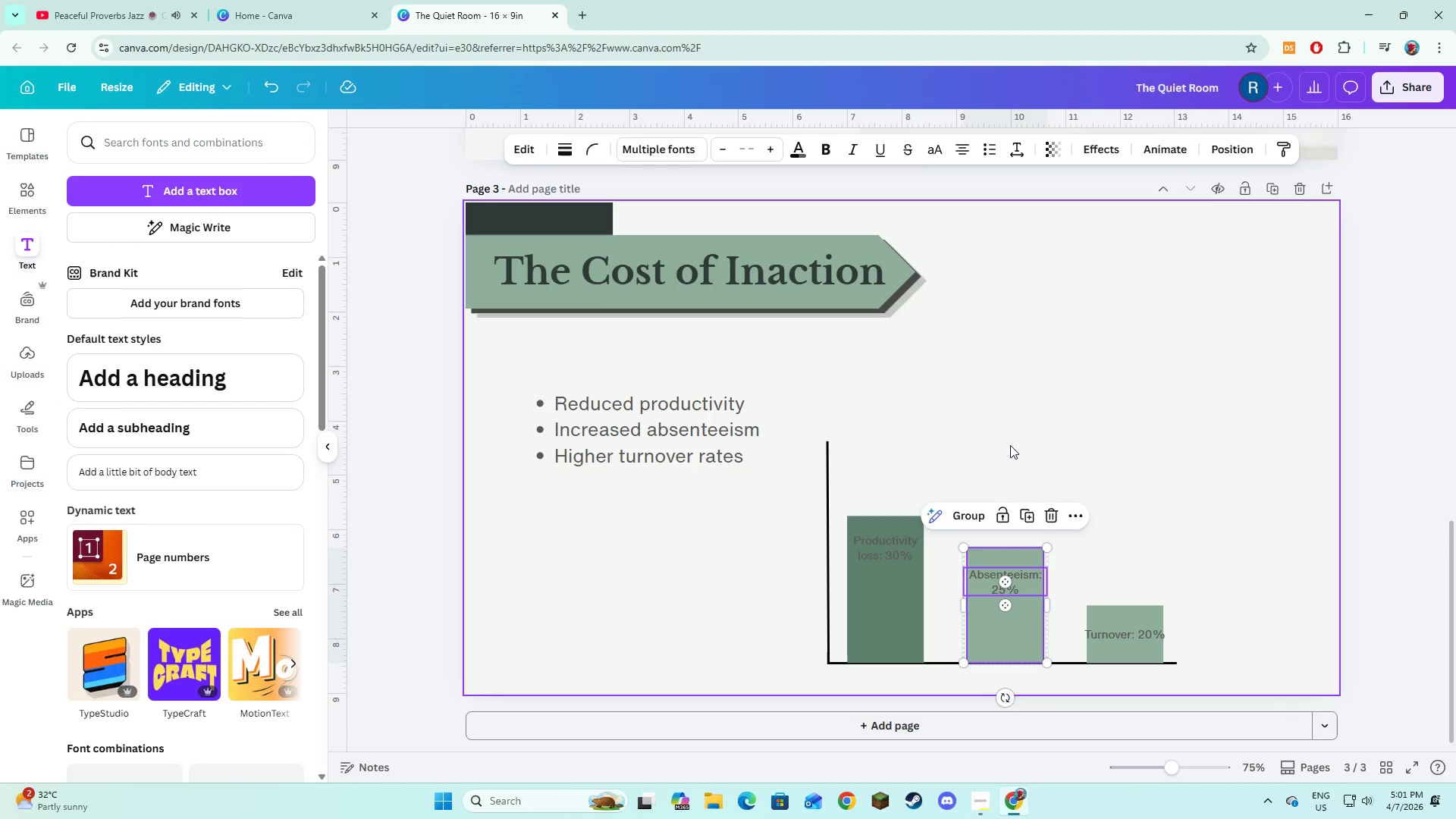 
left_click([1010, 445])
 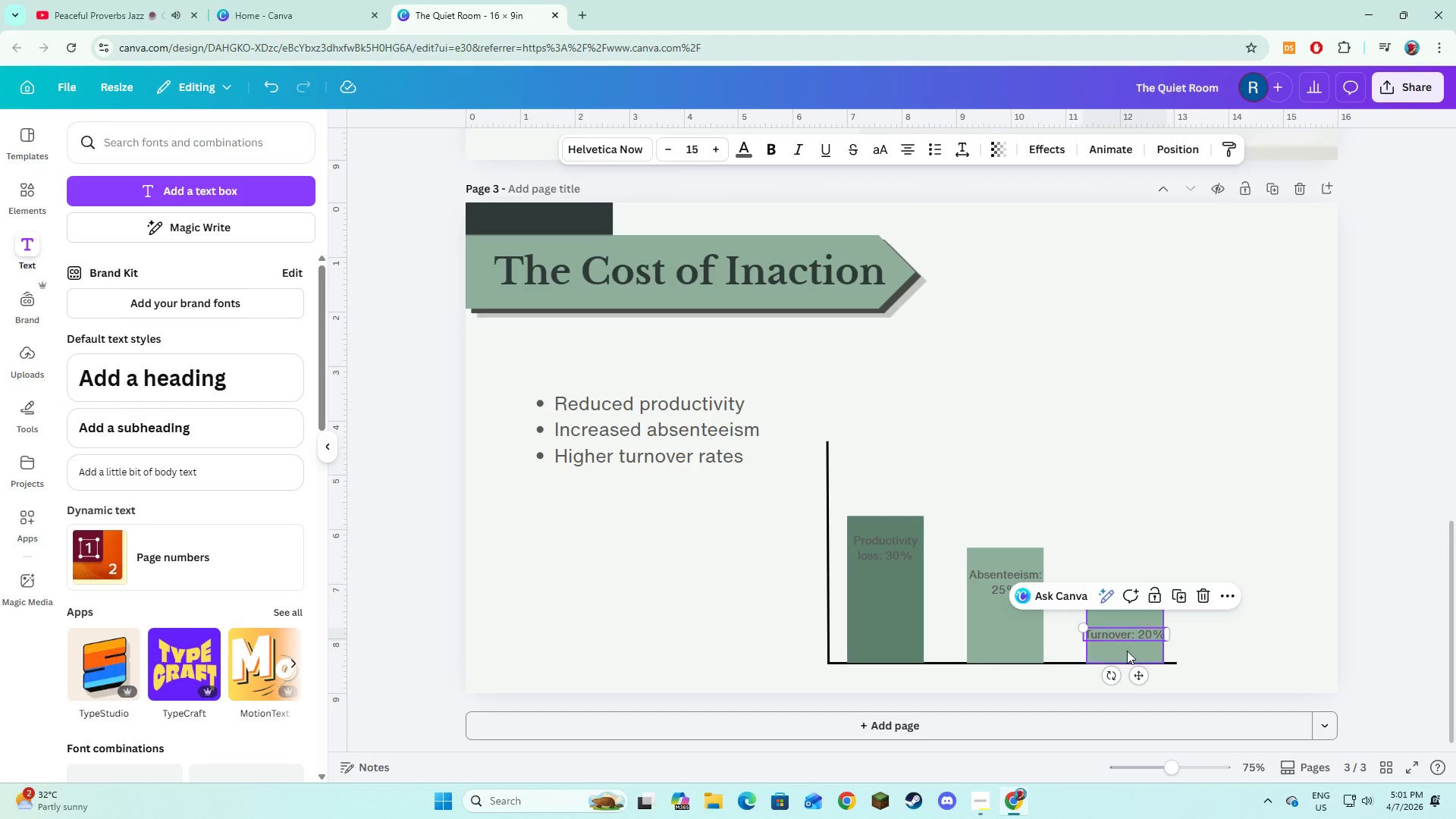 
left_click_drag(start_coordinate=[1138, 673], to_coordinate=[1140, 667])
 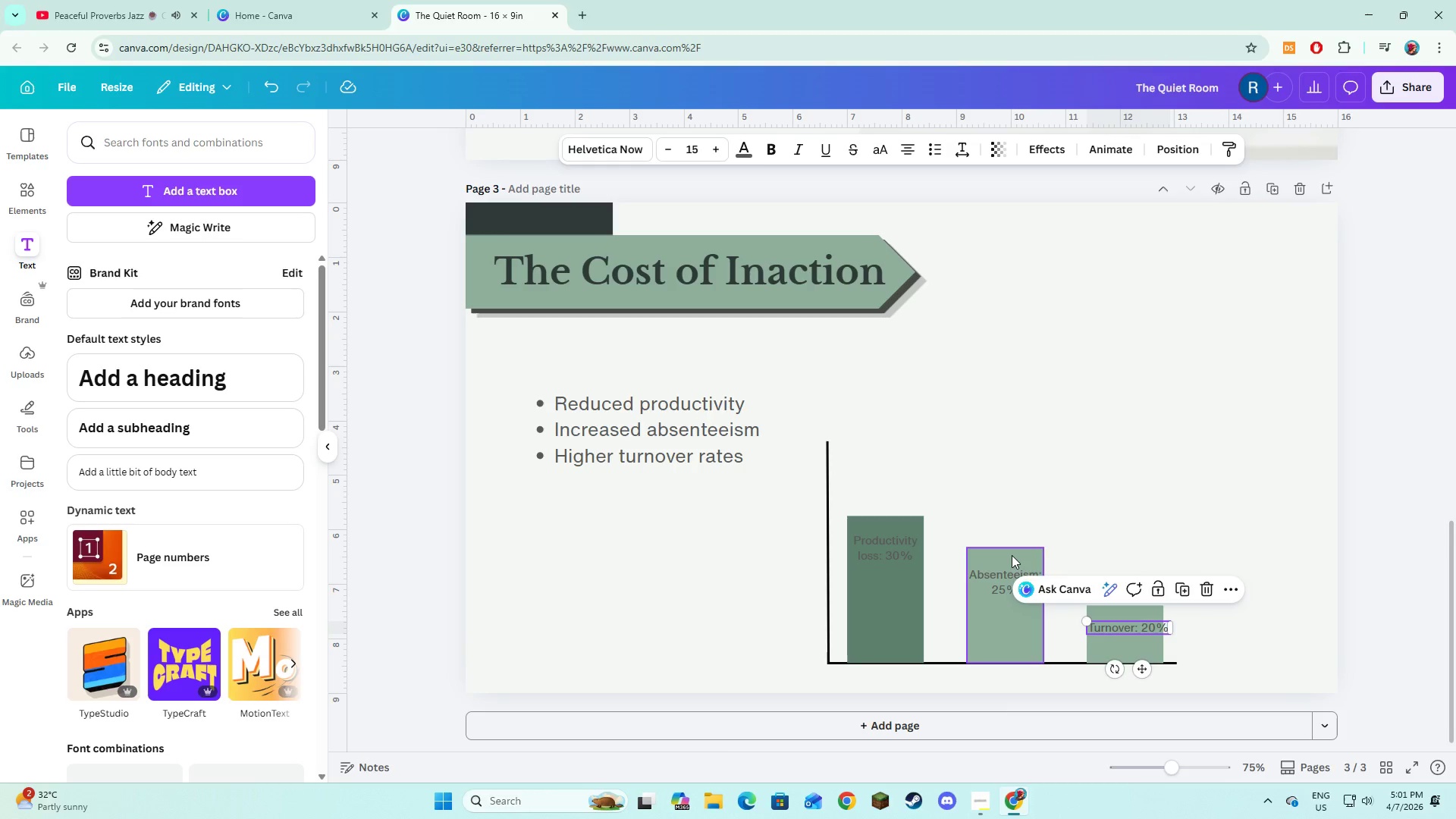 
left_click([1012, 555])
 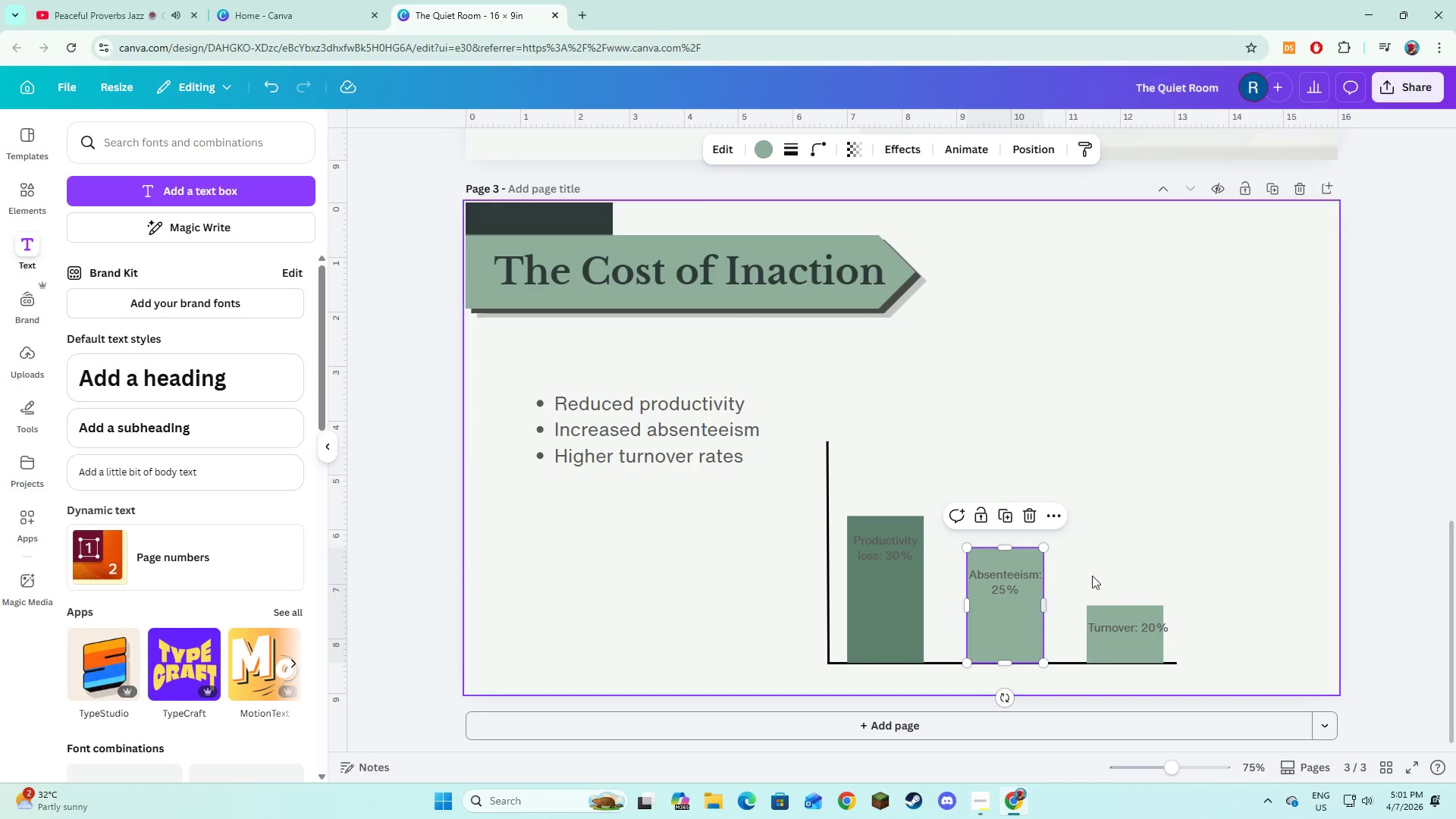 
hold_key(key=ShiftLeft, duration=1.34)
left_click([1126, 617])
 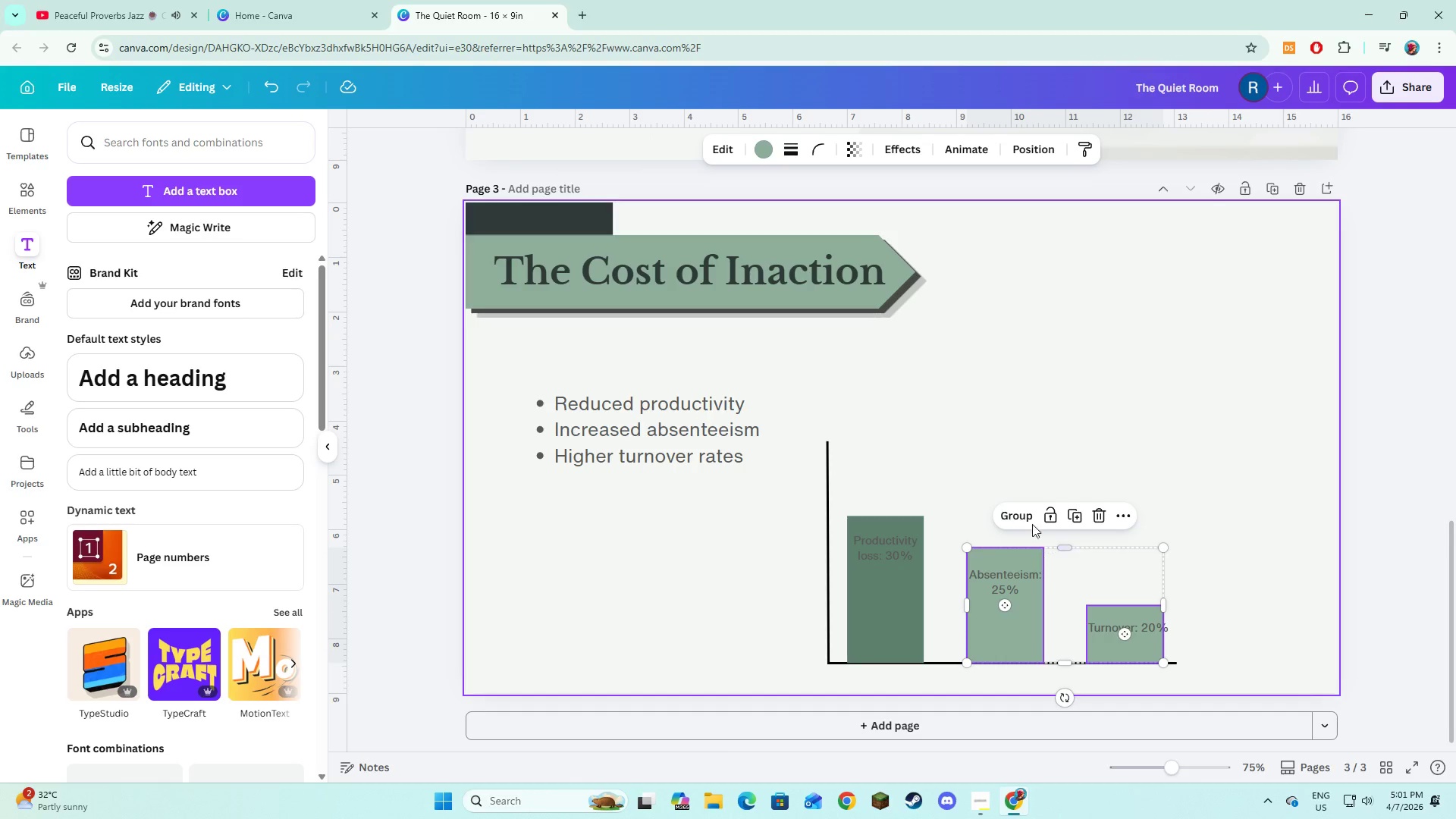 
left_click([1078, 450])
 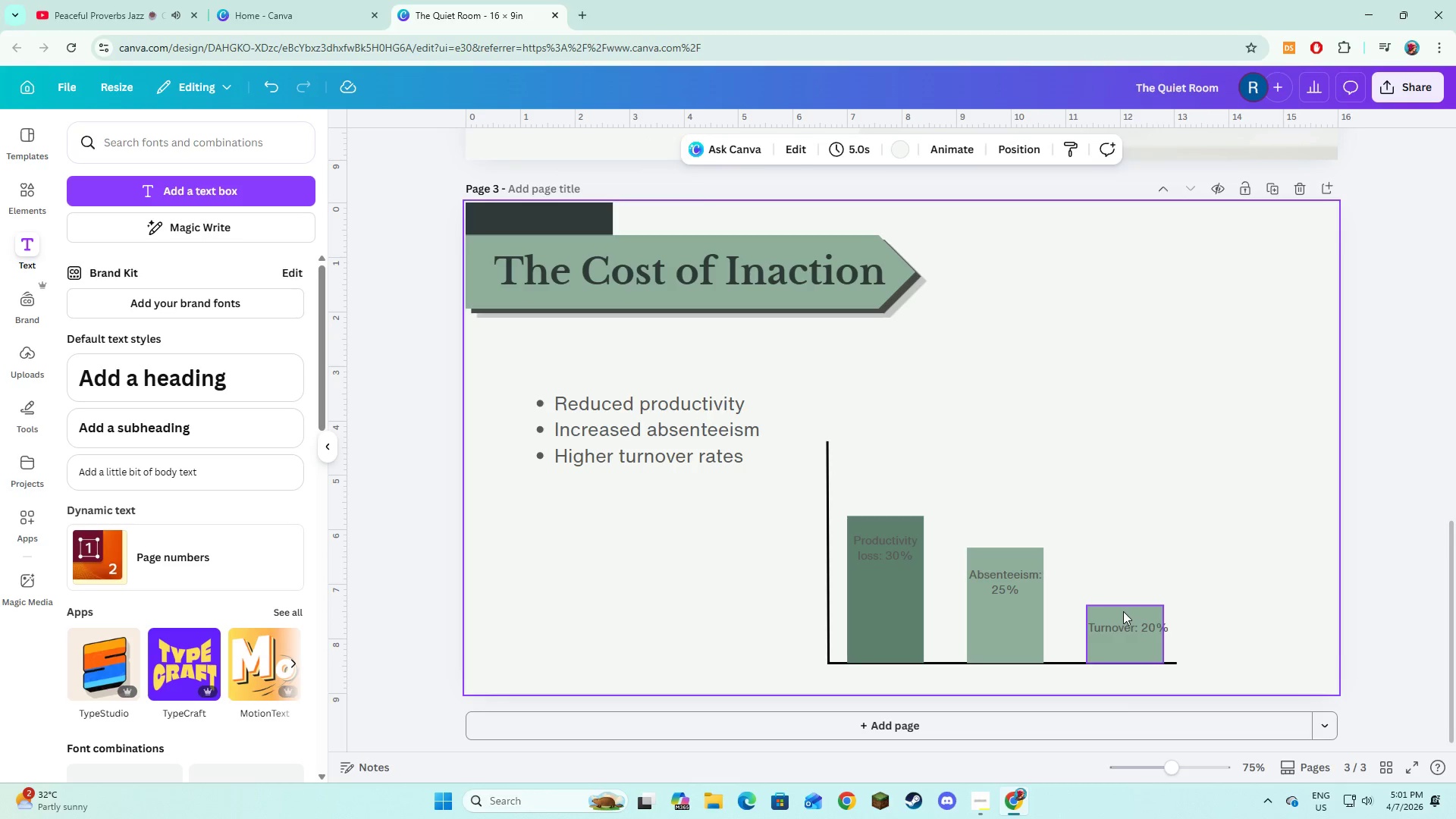 
left_click([1123, 611])
 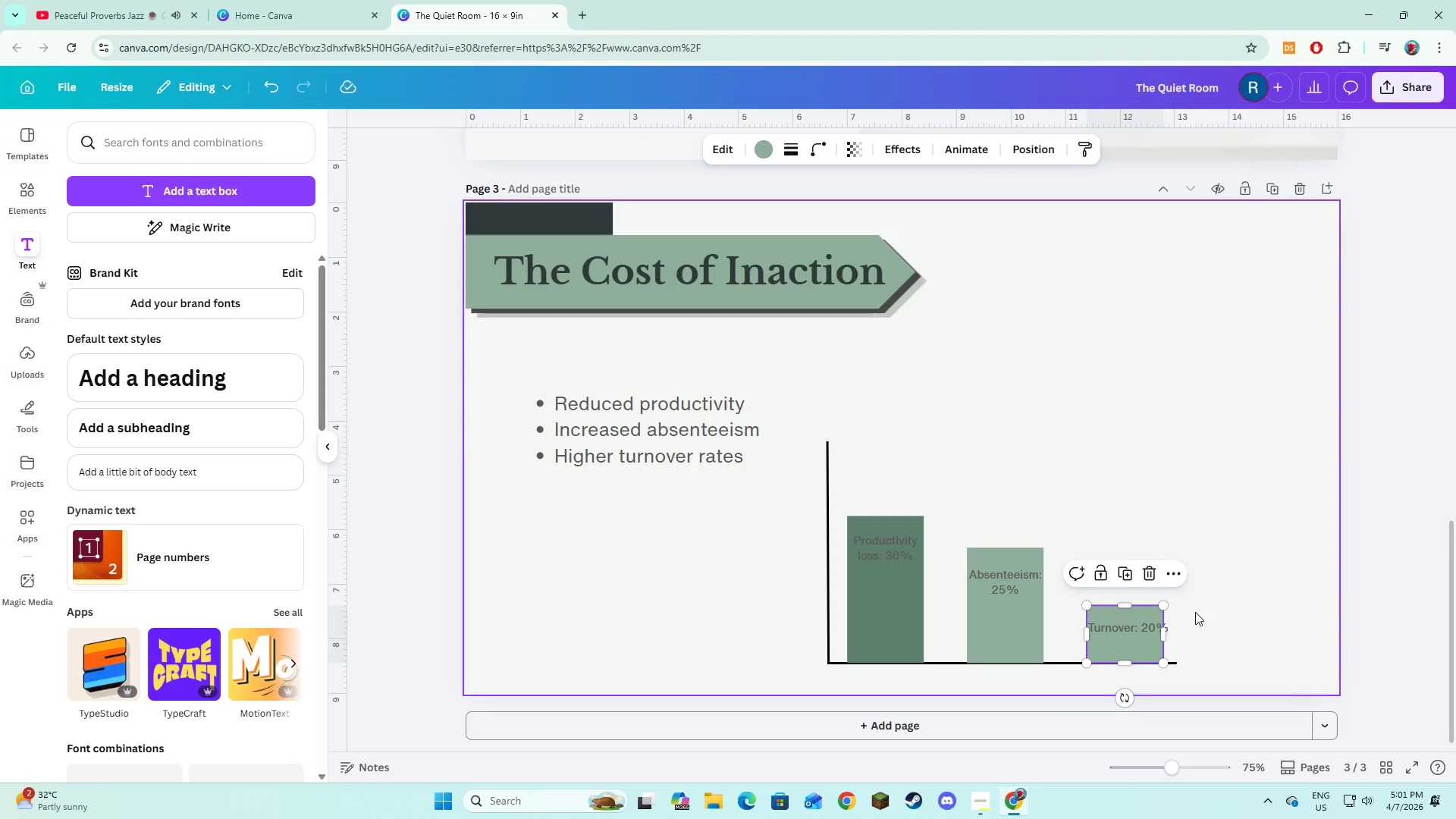 
double_click([1134, 624])
 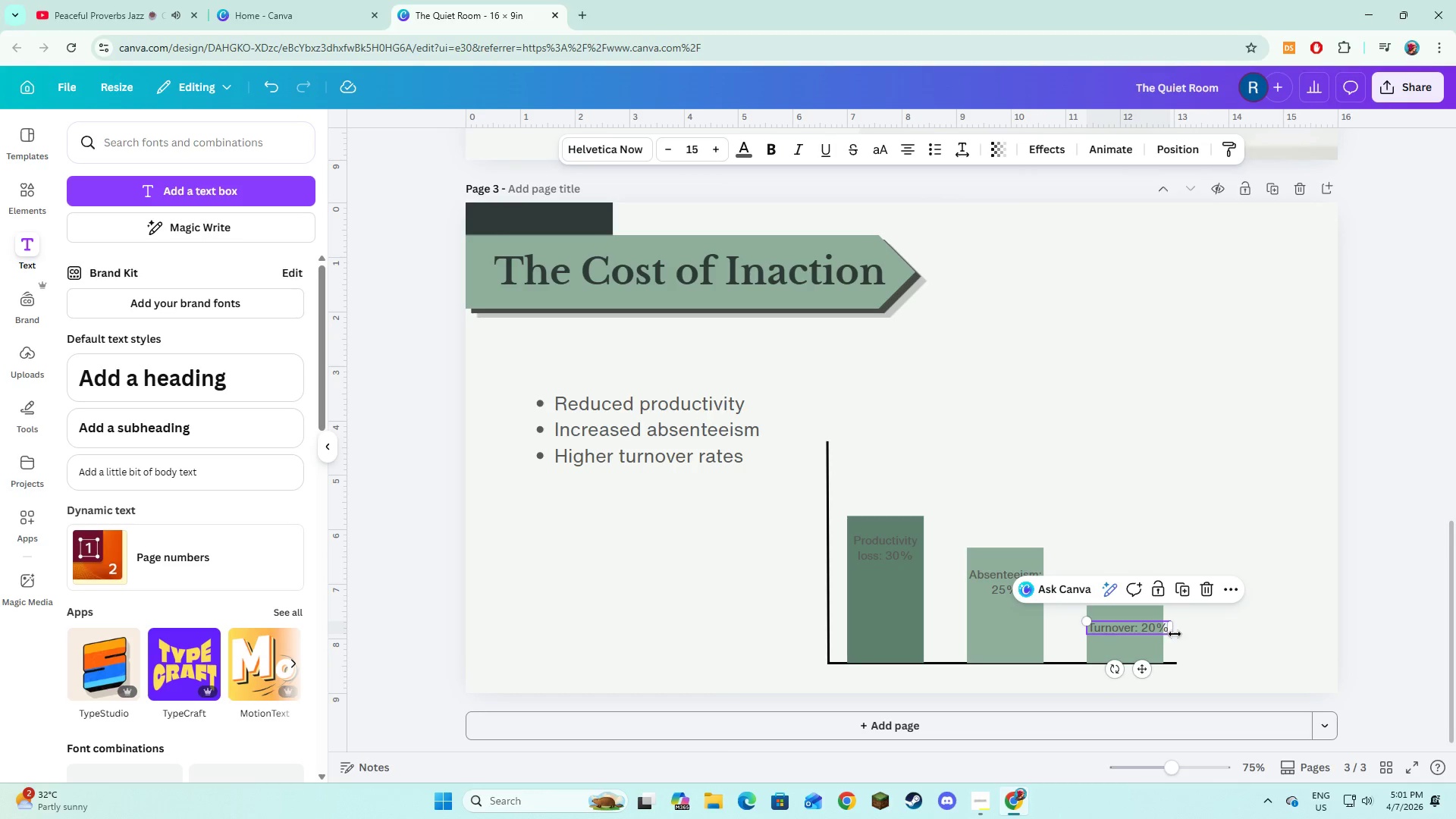 
left_click([1177, 634])
 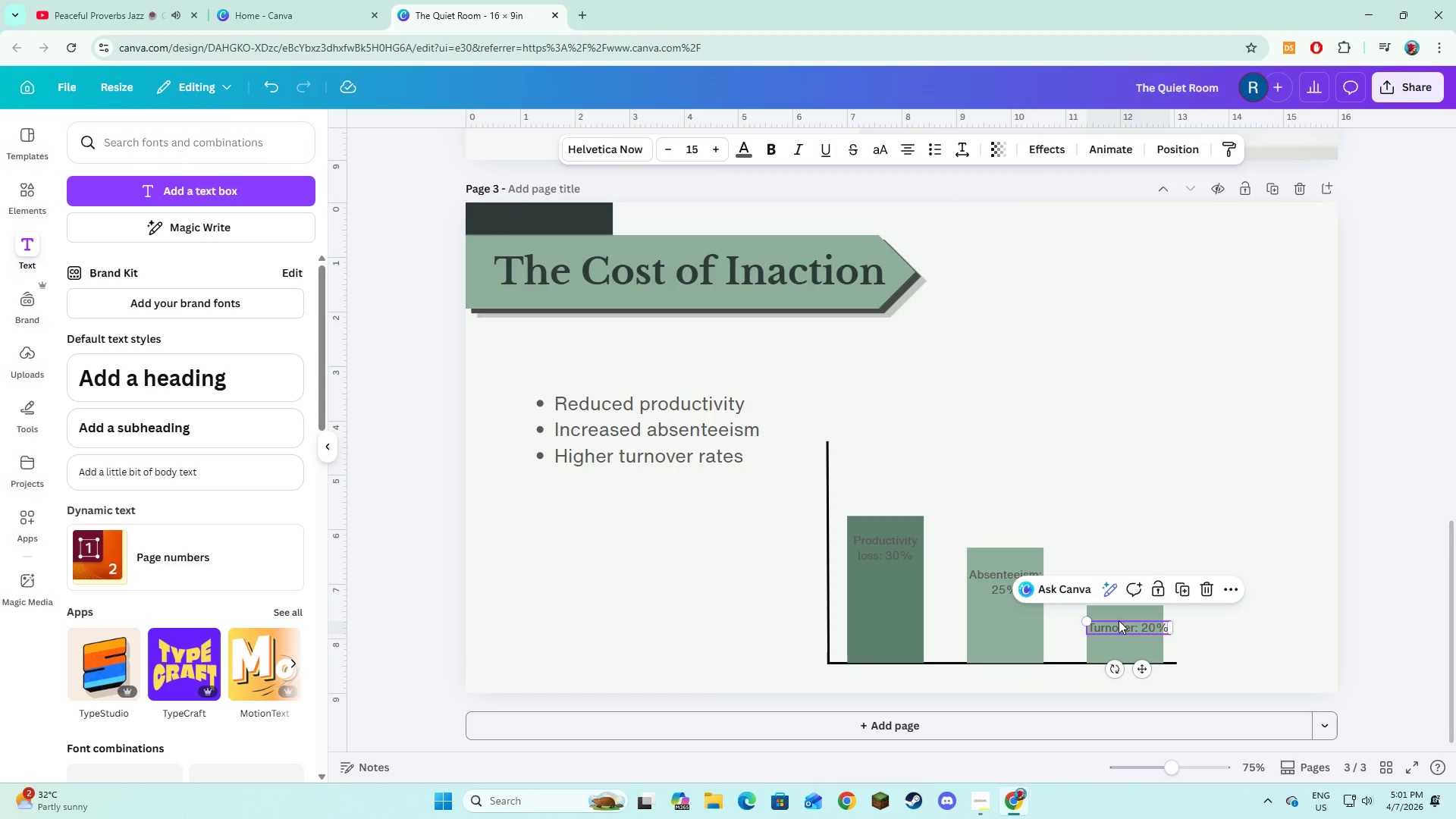 
left_click([1119, 616])
 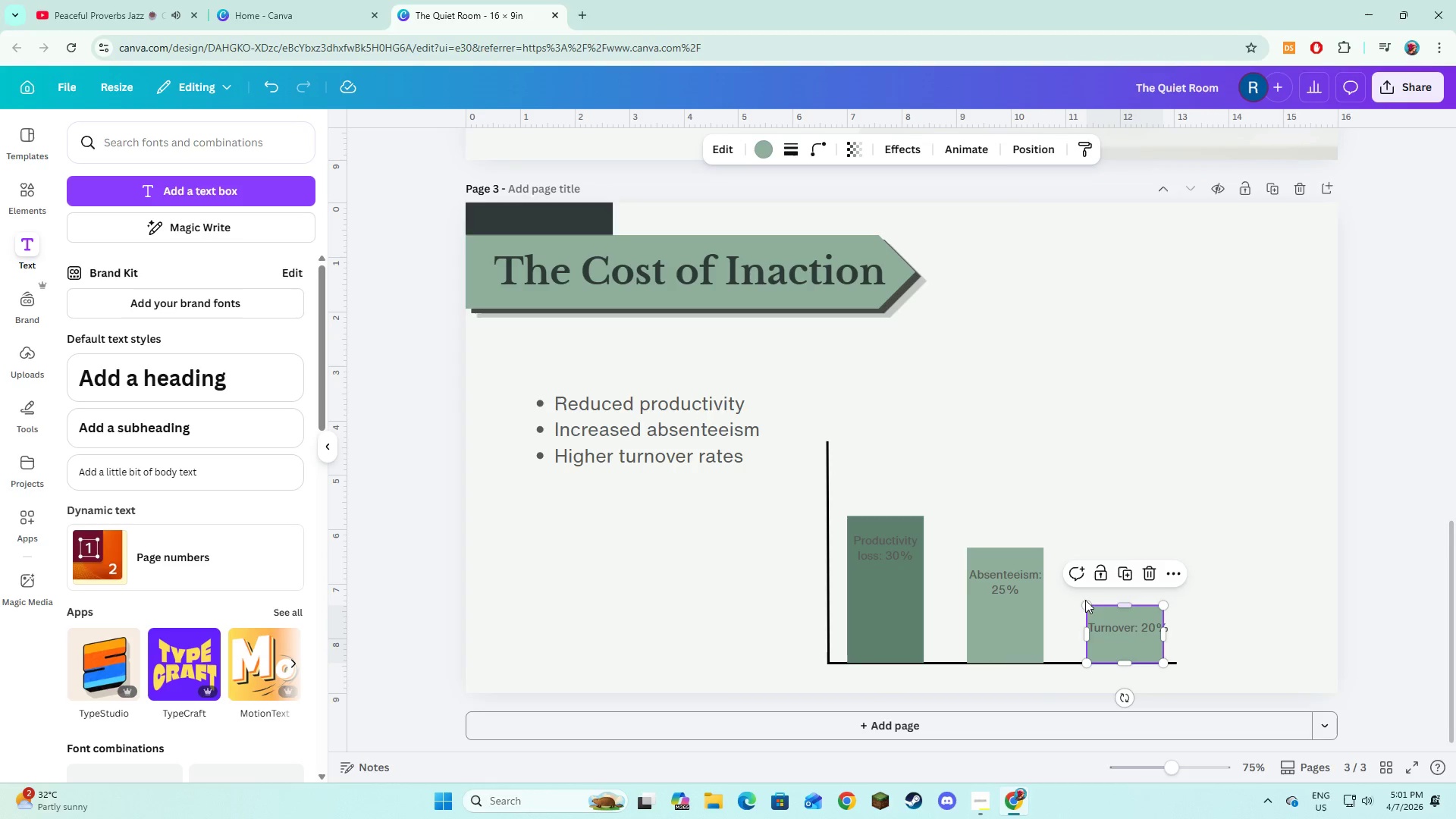 
hold_key(key=ShiftLeft, duration=1.09)
left_click([996, 558])
 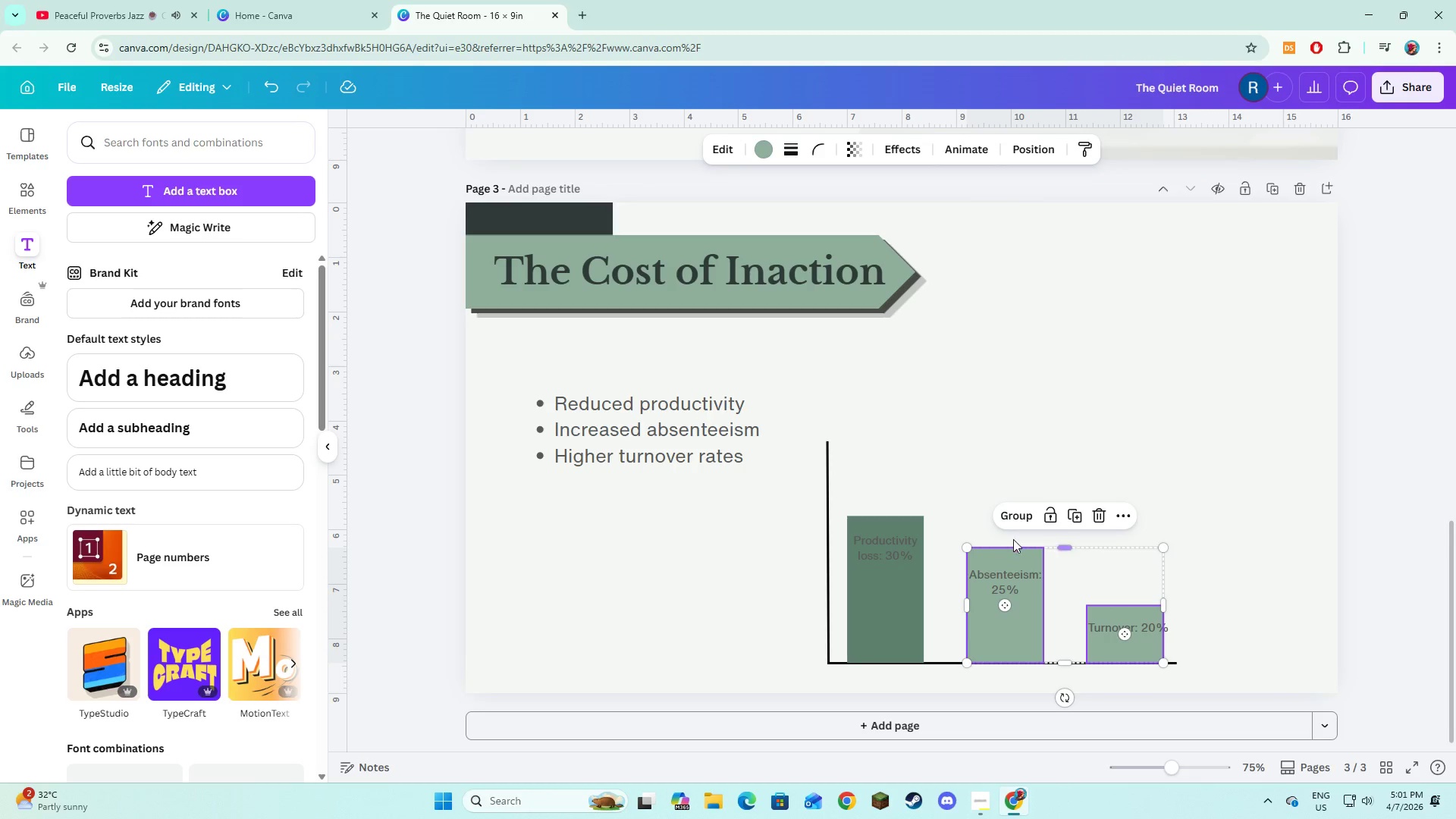 
hold_key(key=ShiftLeft, duration=4.27)
left_click([759, 149])
 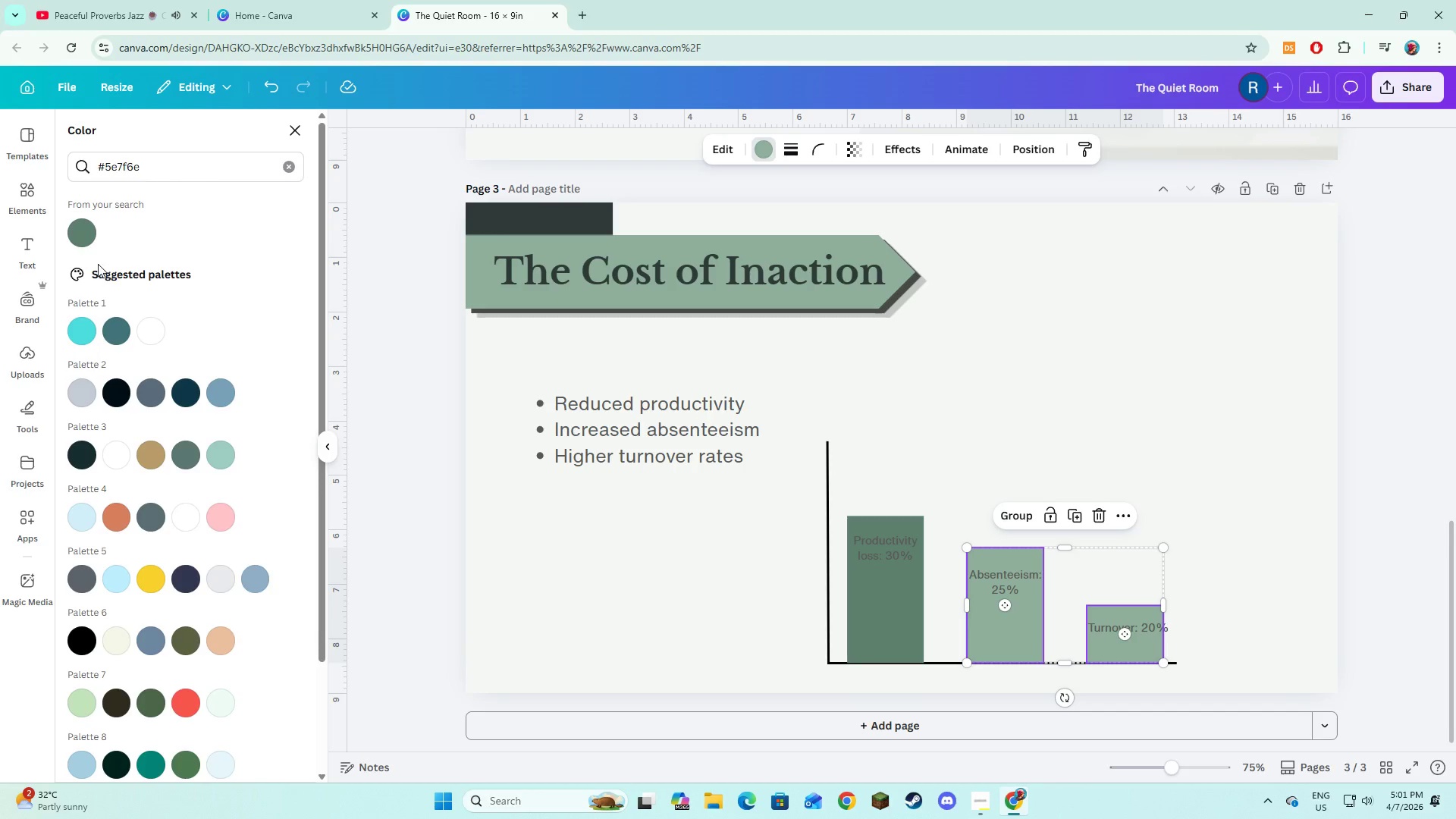 
left_click_drag(start_coordinate=[77, 237], to_coordinate=[80, 242])
 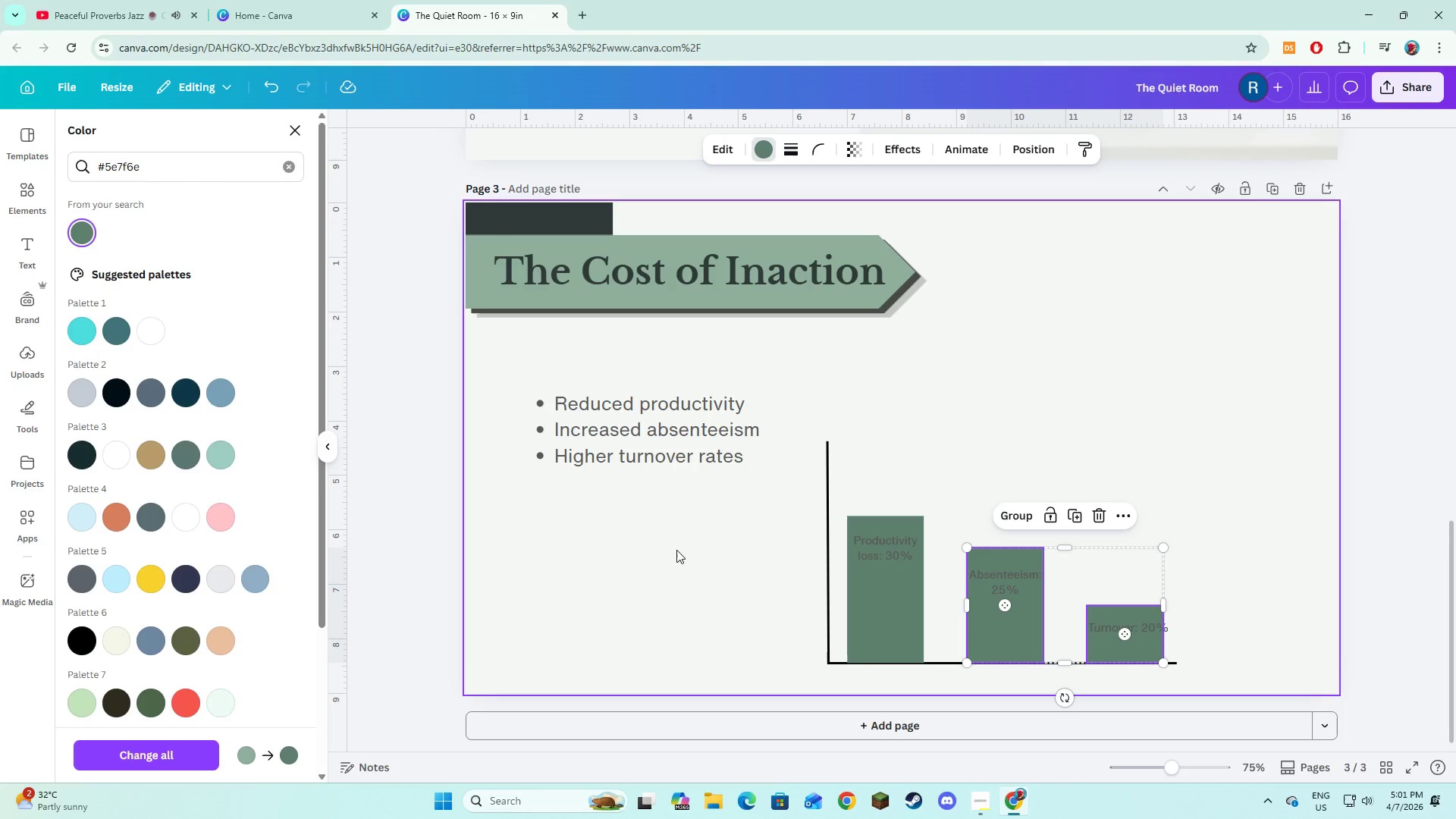 
double_click([676, 550])
 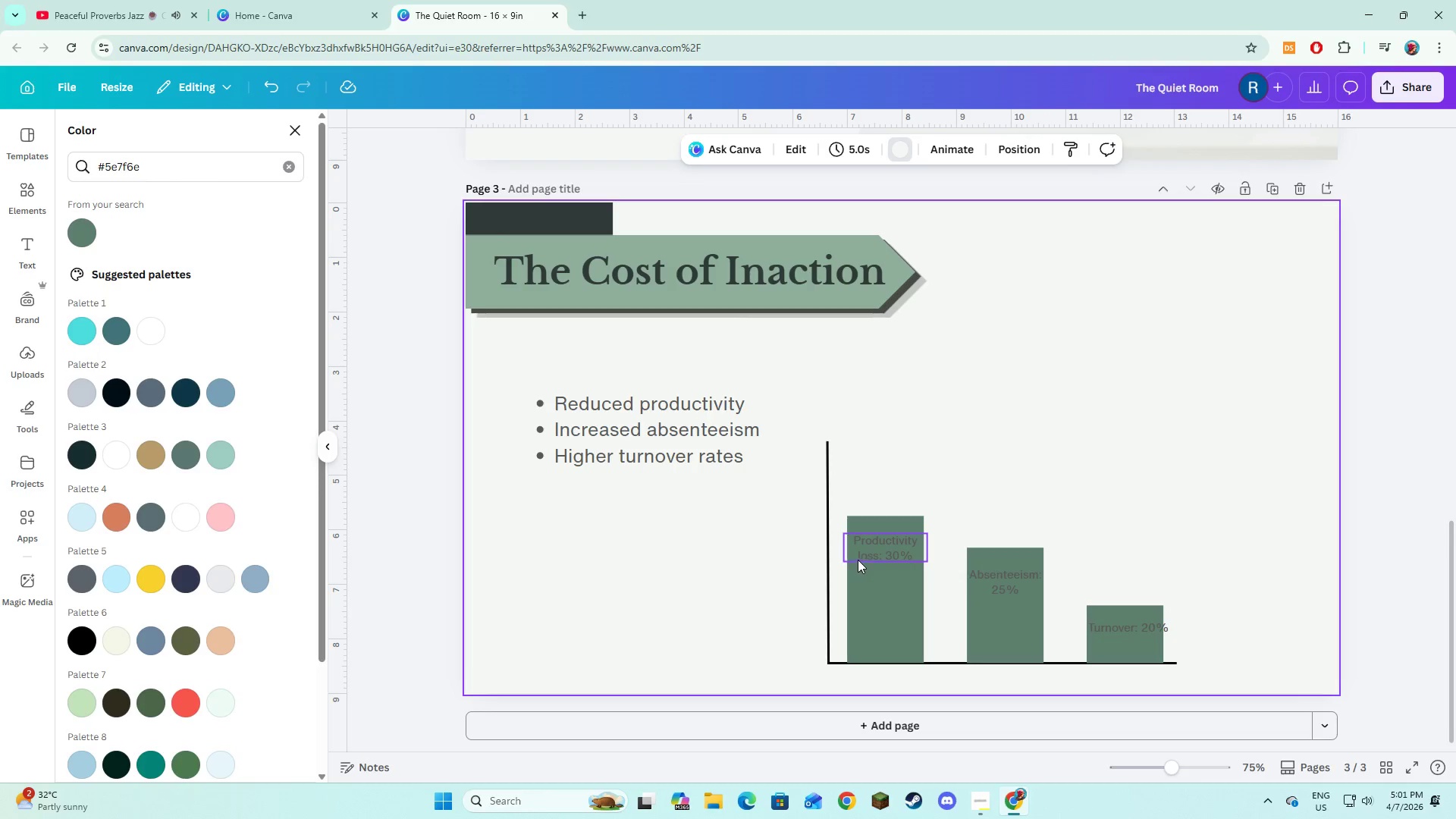 
left_click([867, 553])
 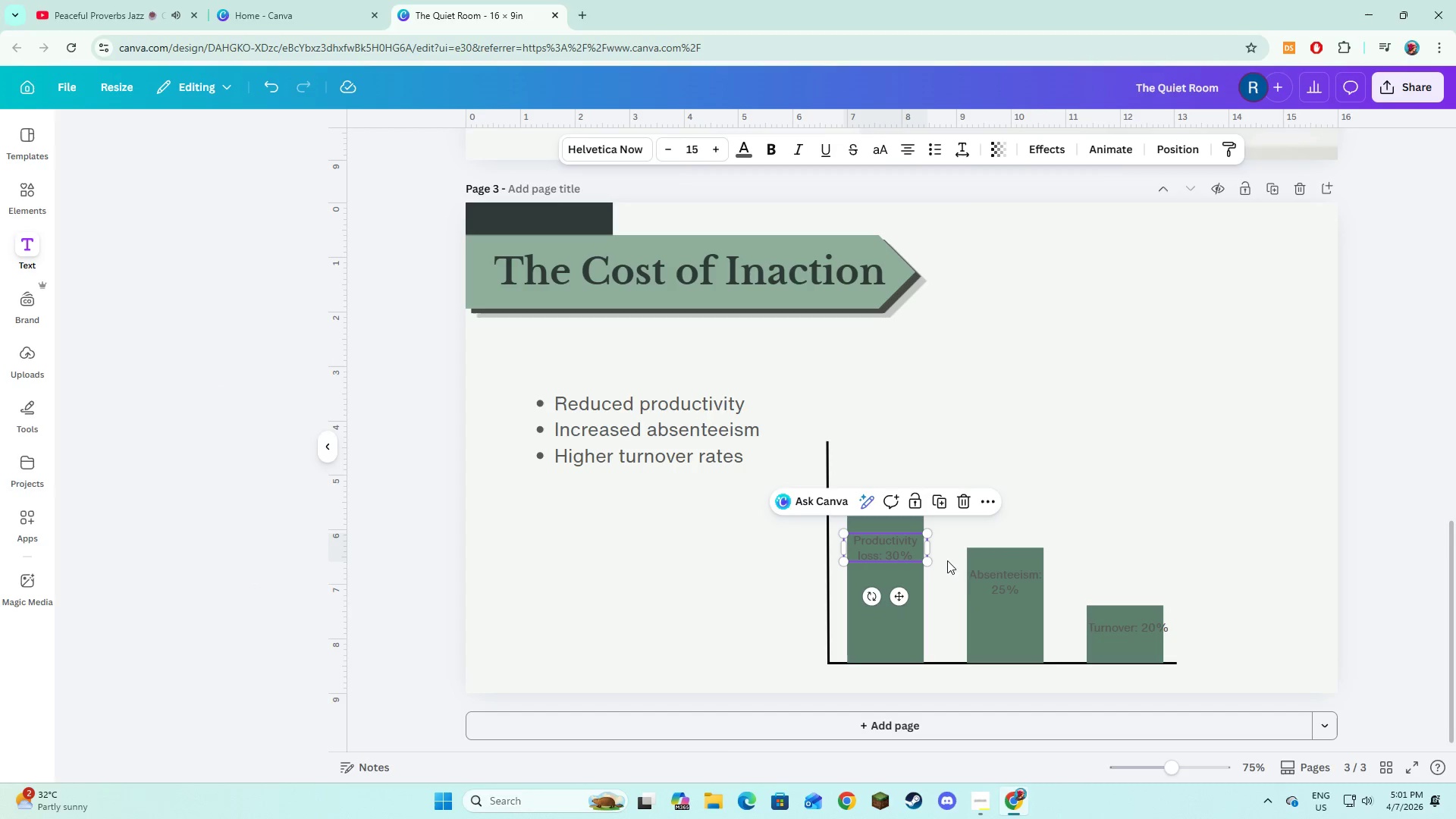 
hold_key(key=ShiftLeft, duration=1.5)
left_click([1025, 575])
 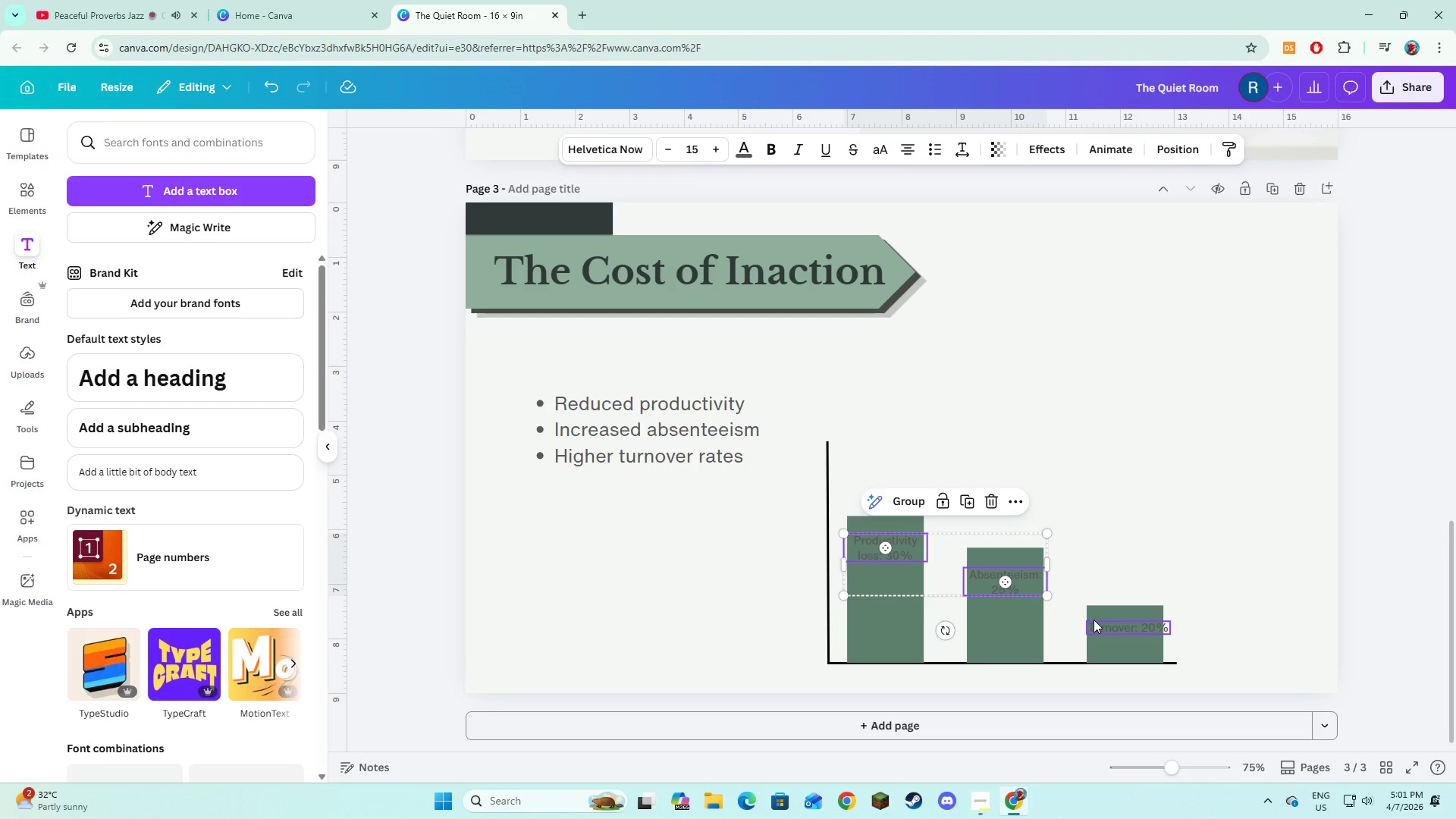 
left_click([1097, 625])
 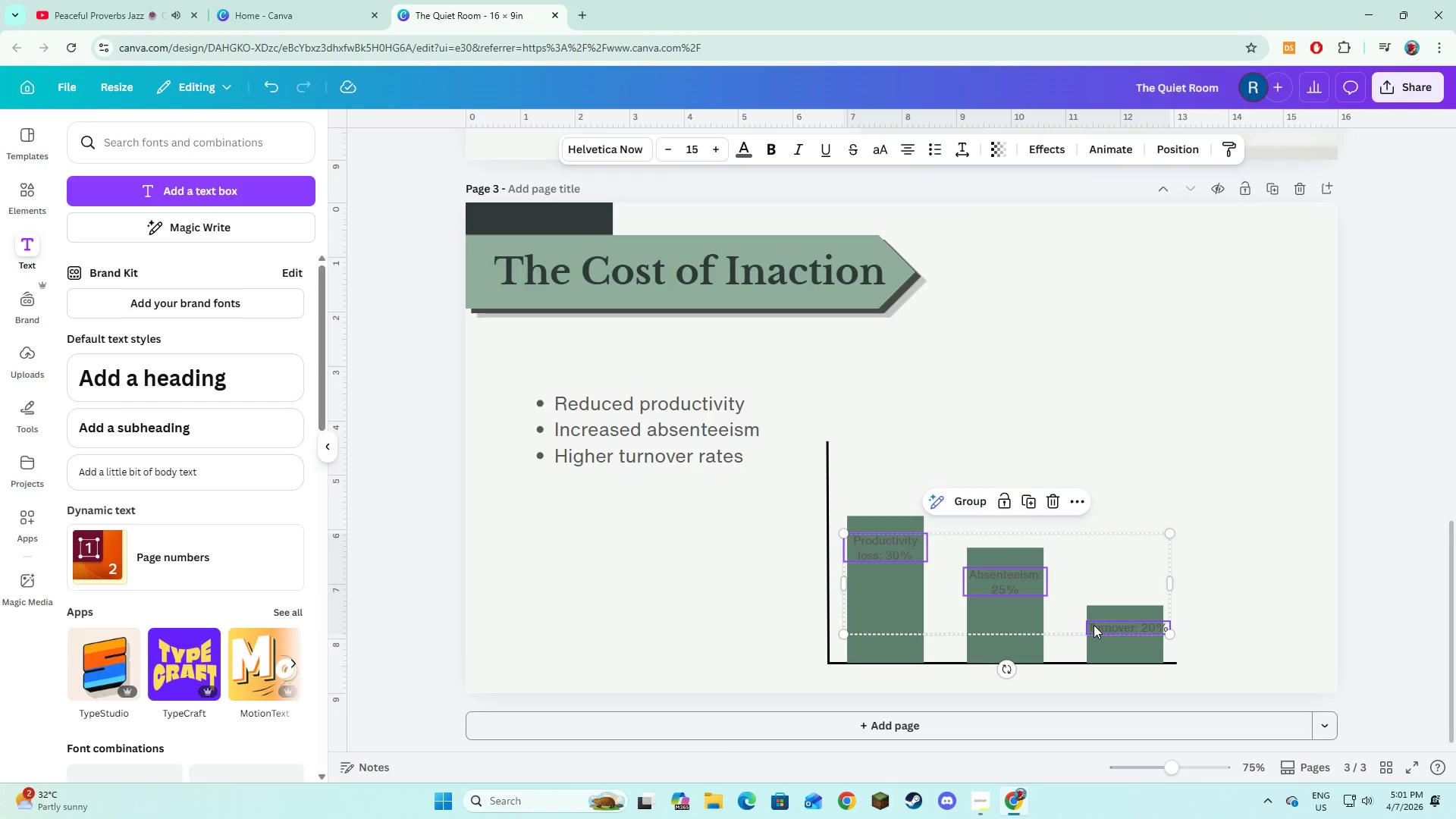 
key(Shift+ShiftLeft)
 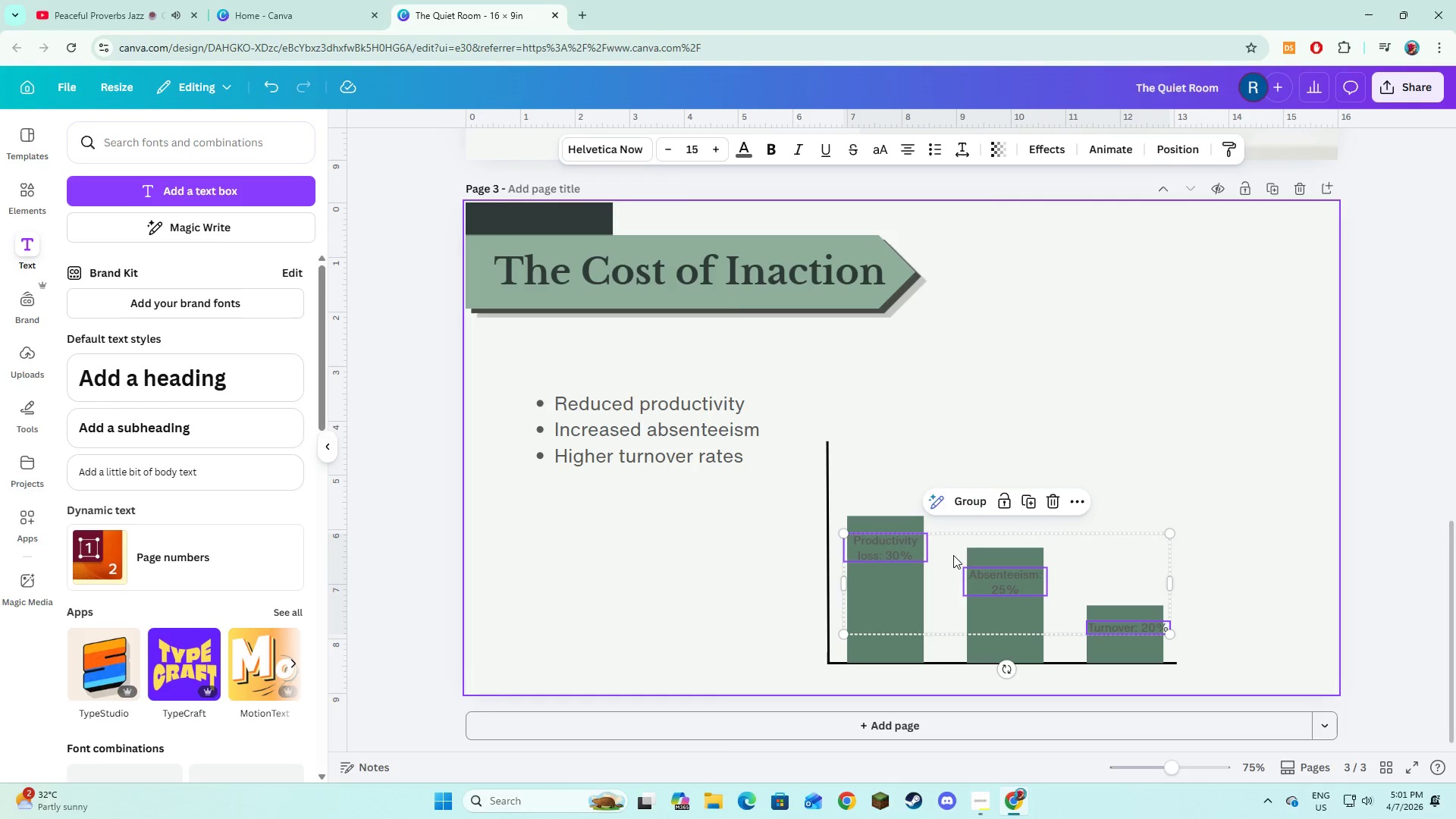 
key(Shift+ShiftLeft)
 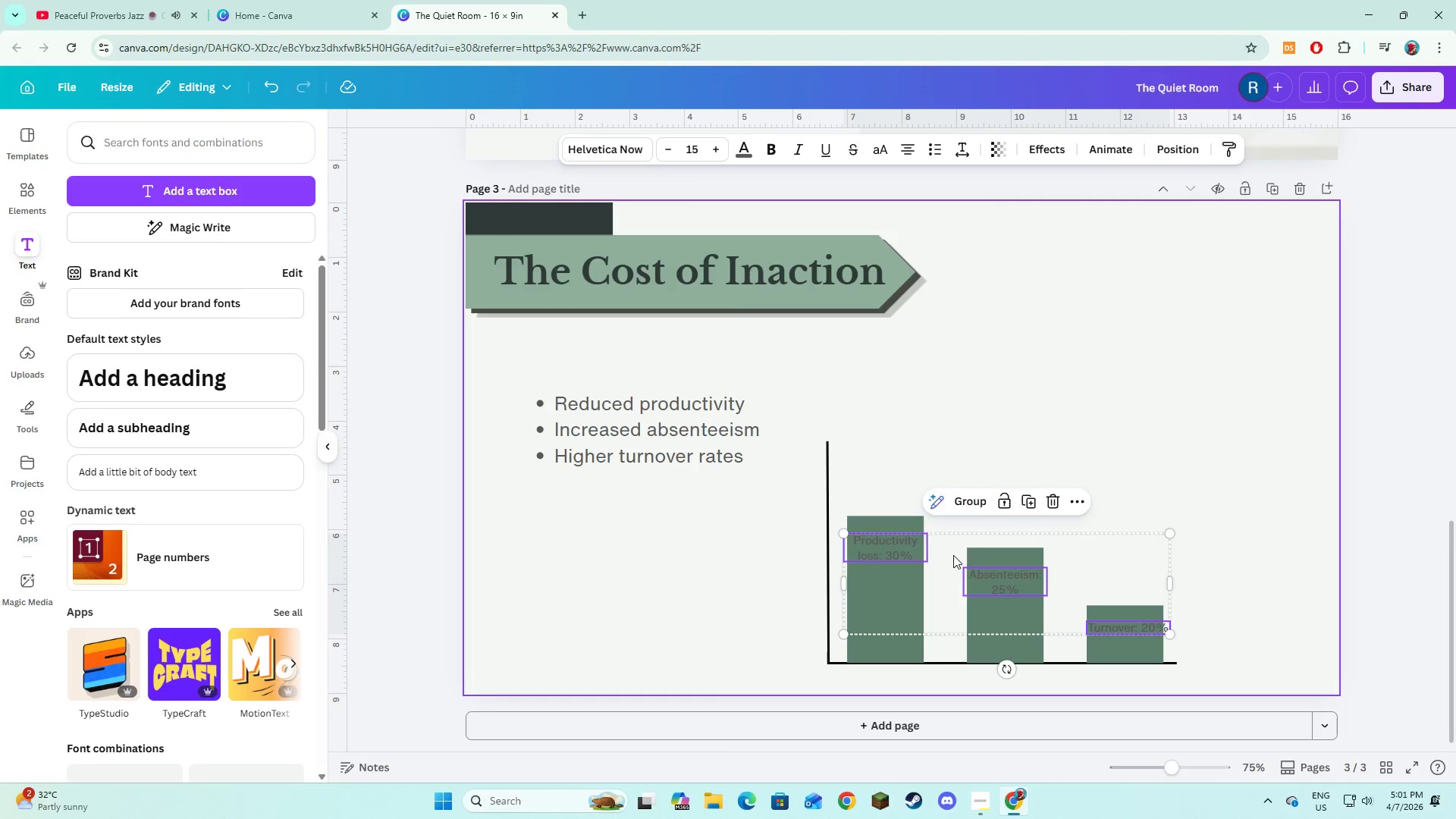 
key(Shift+ShiftLeft)
 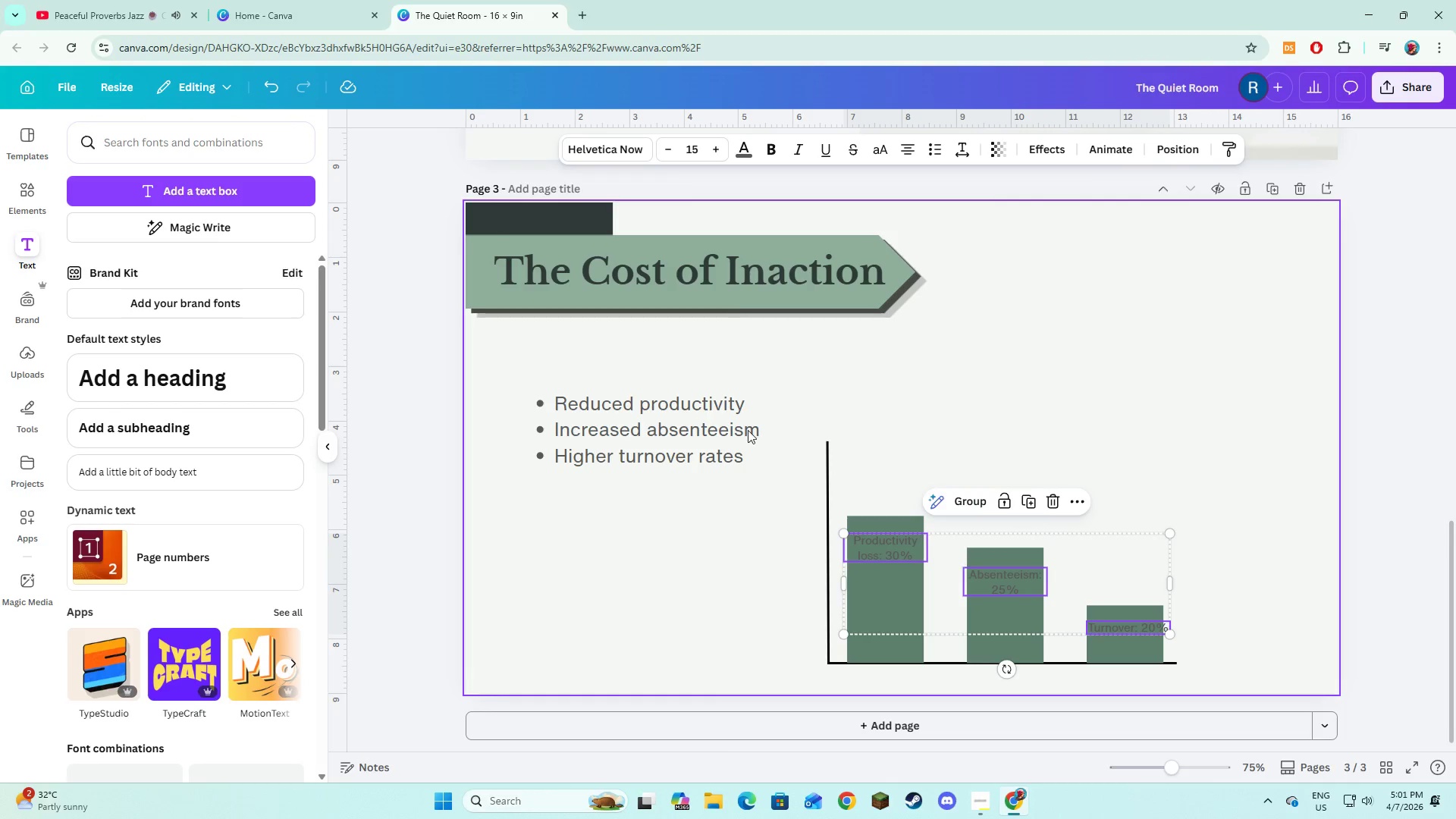 
key(Shift+ShiftLeft)
 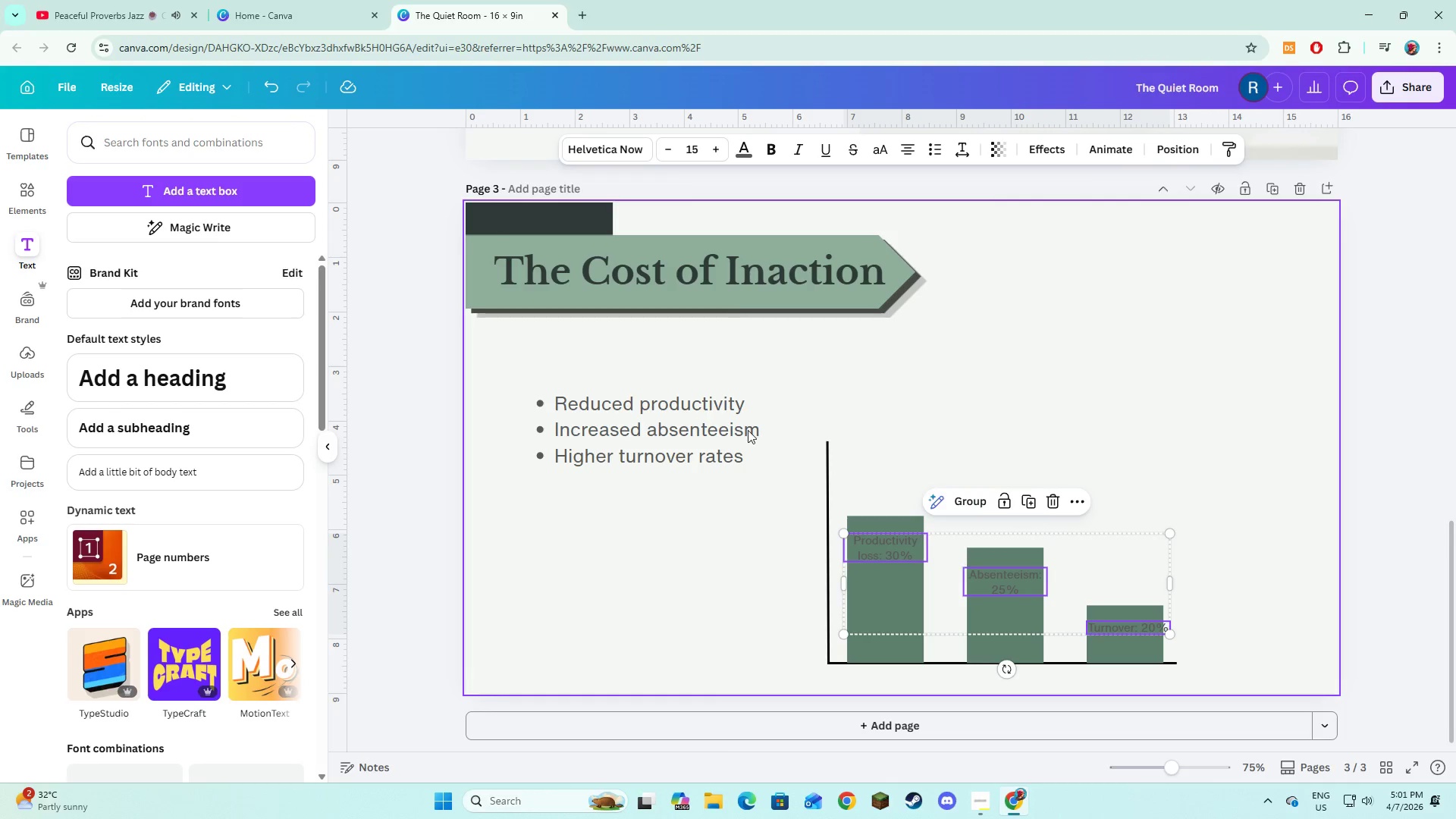 
key(Shift+ShiftLeft)
 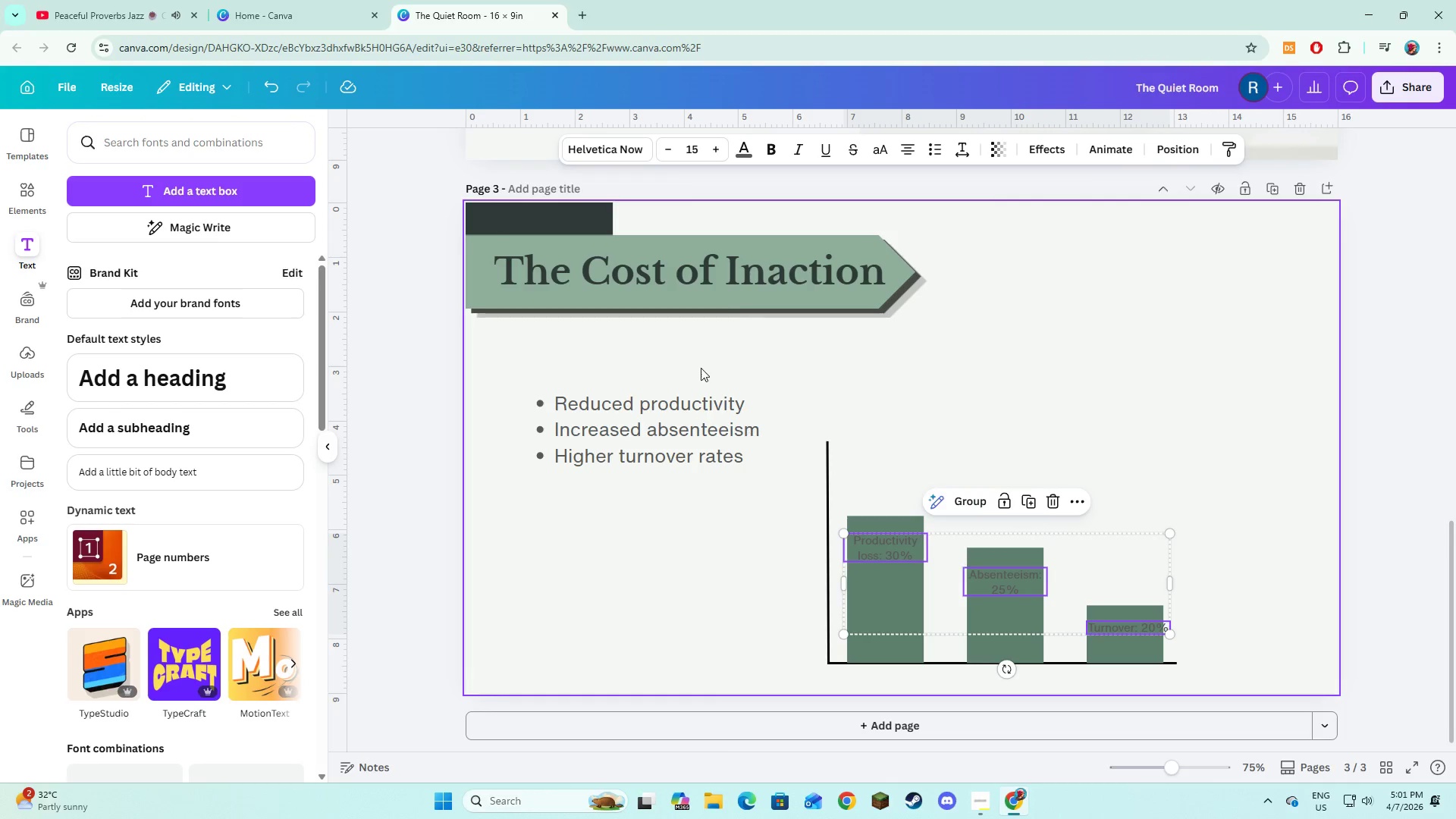 
key(Shift+ShiftLeft)
 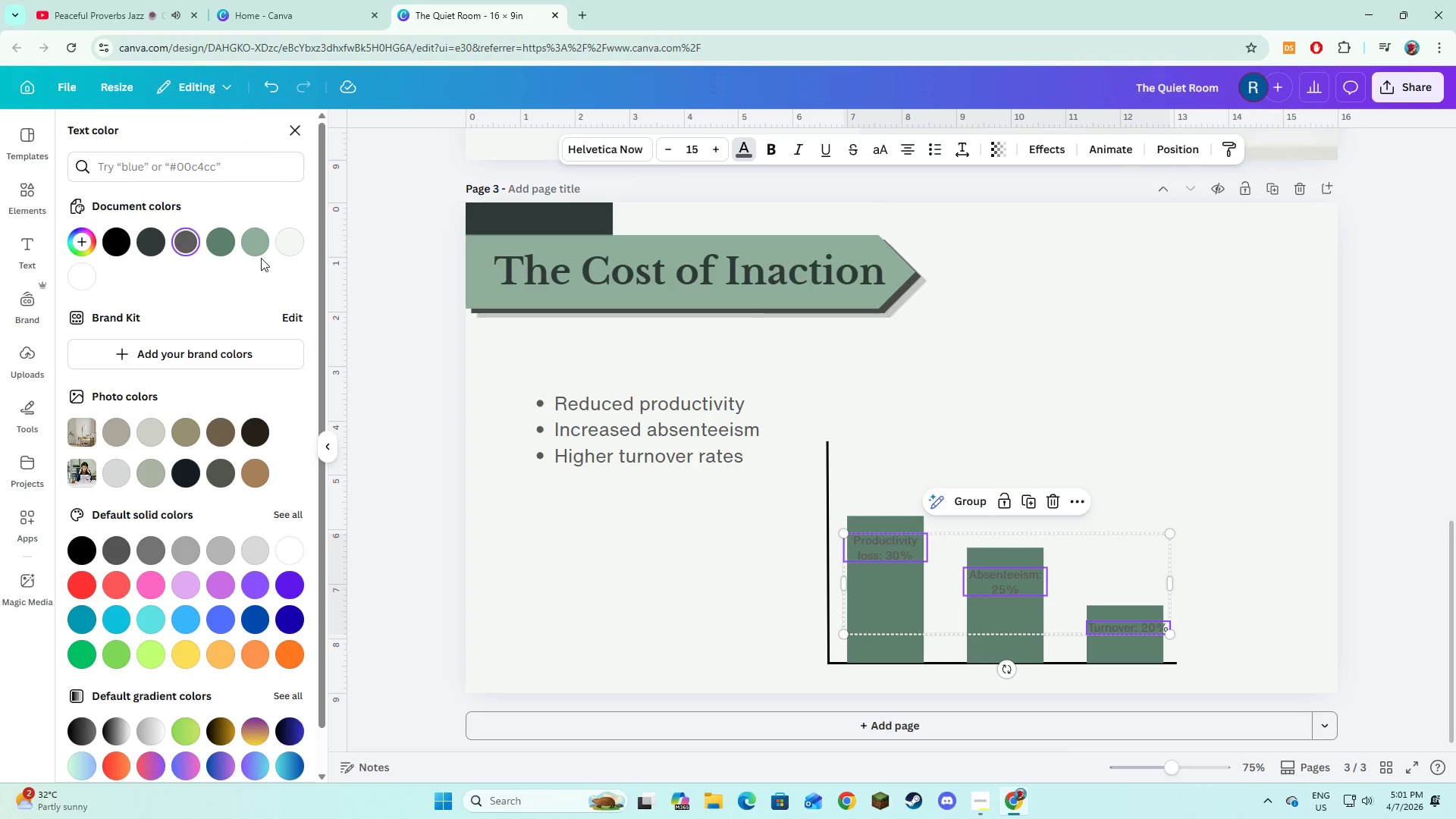 
left_click([281, 248])
 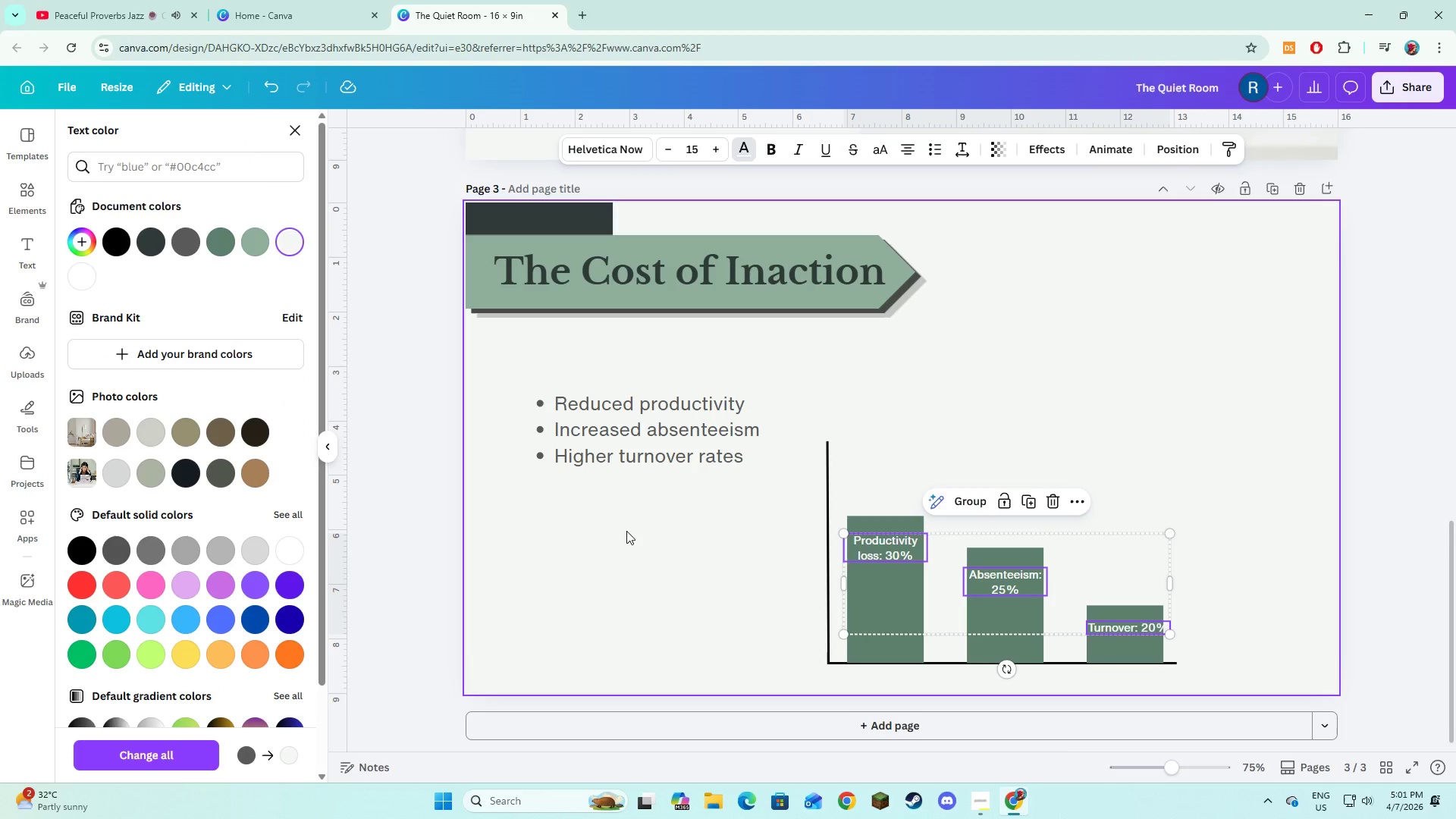 
left_click([623, 538])
 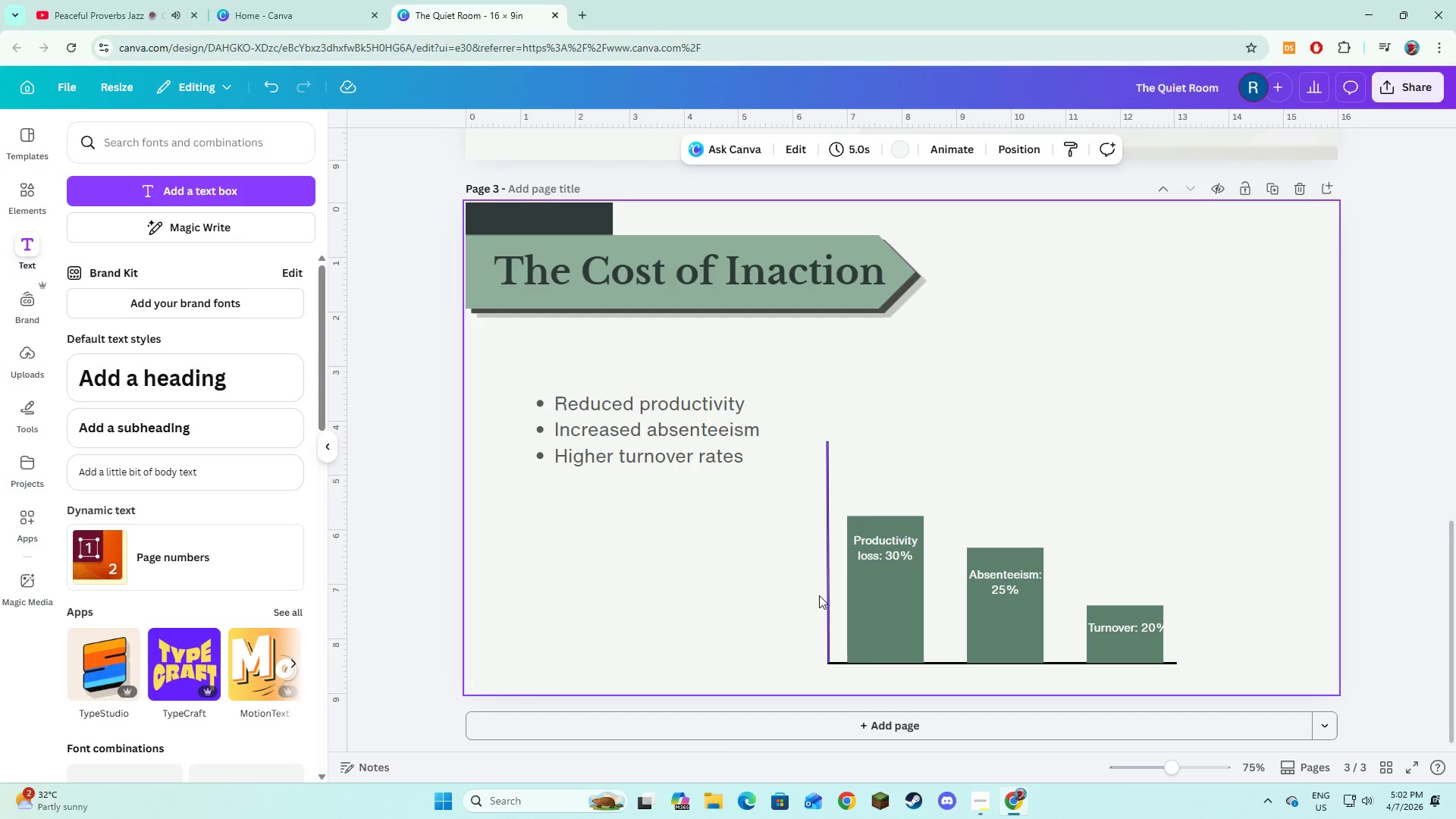 
wait(44.88)
 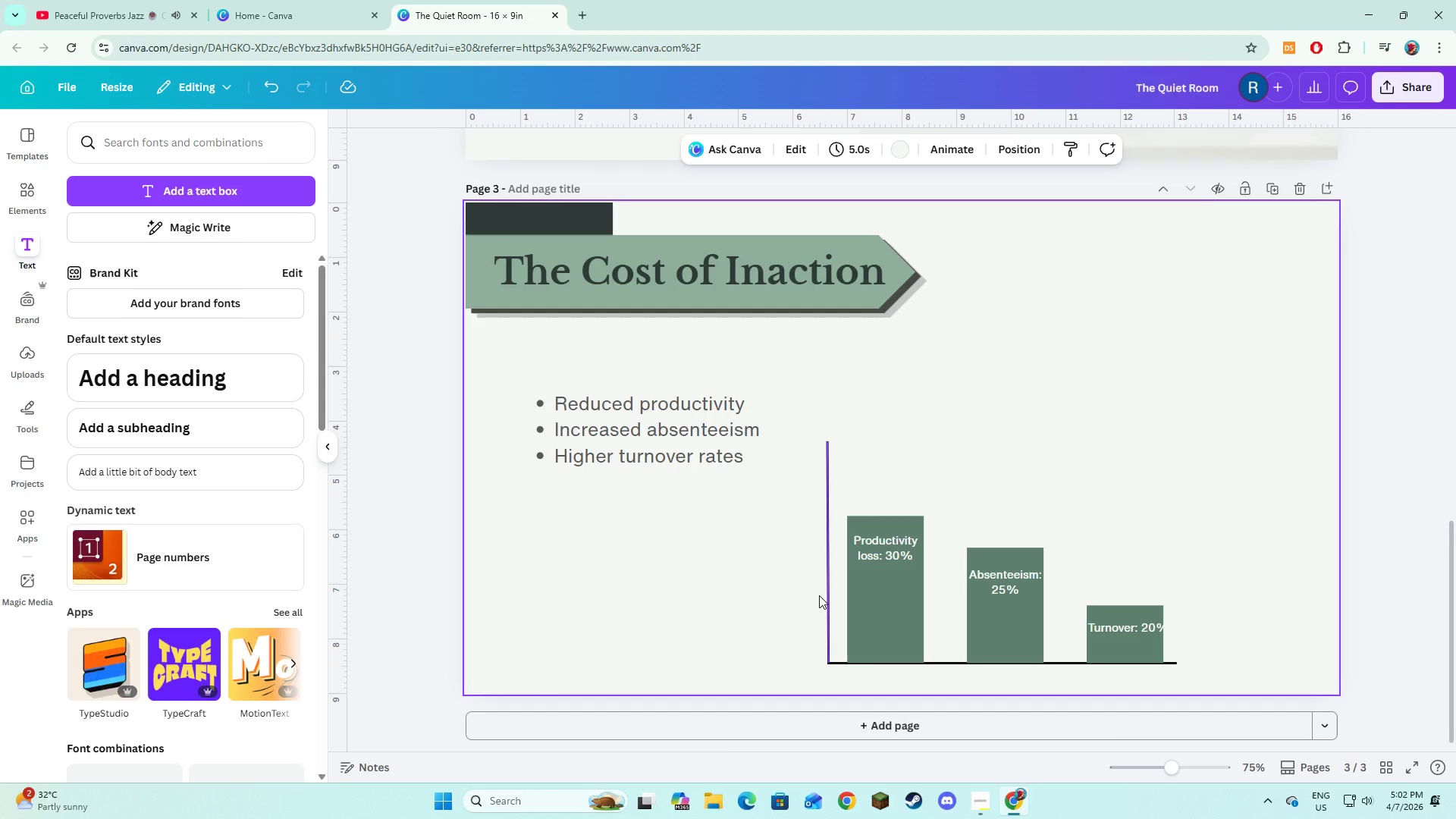 
left_click([860, 608])
 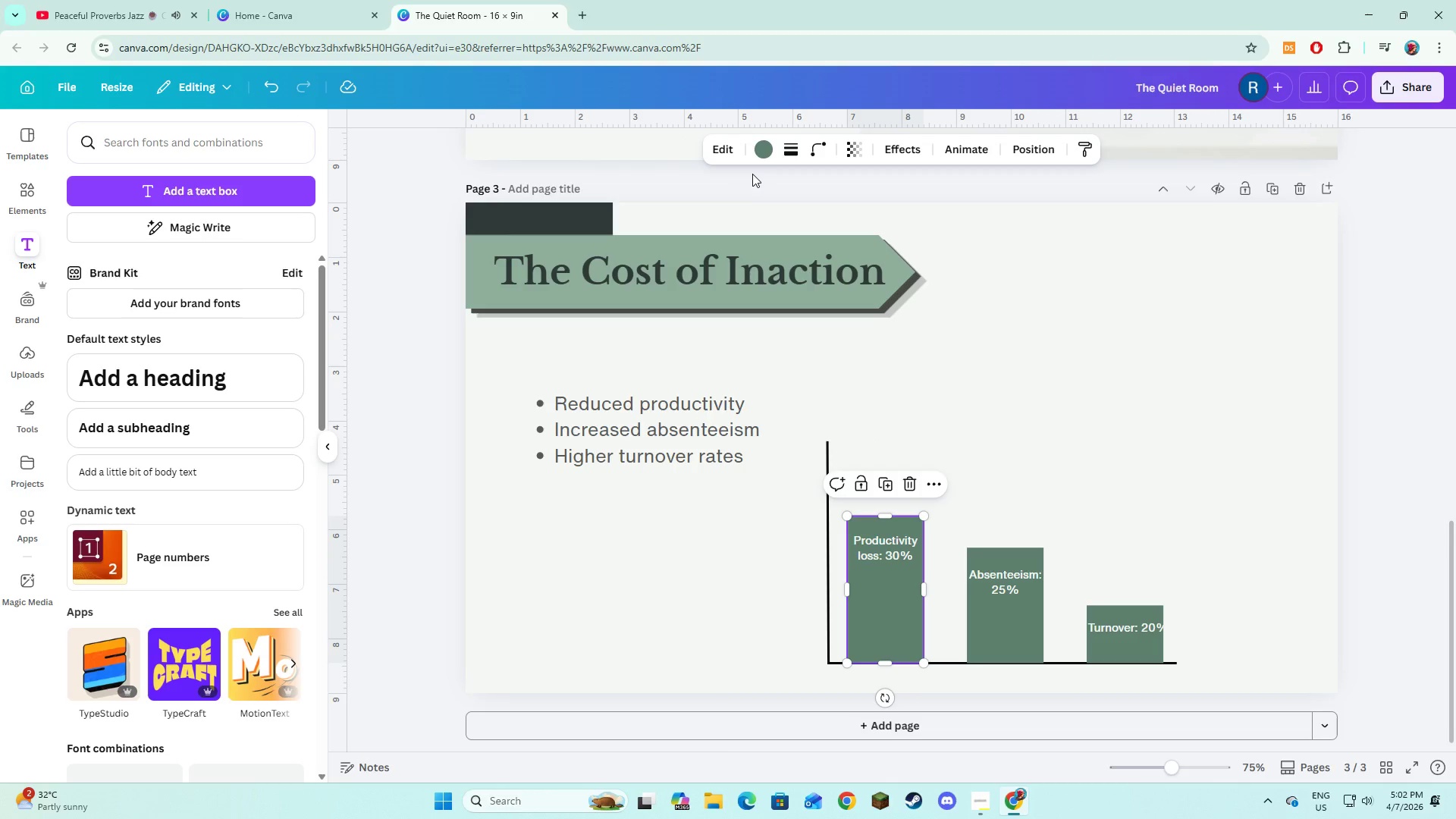 
left_click([764, 152])
 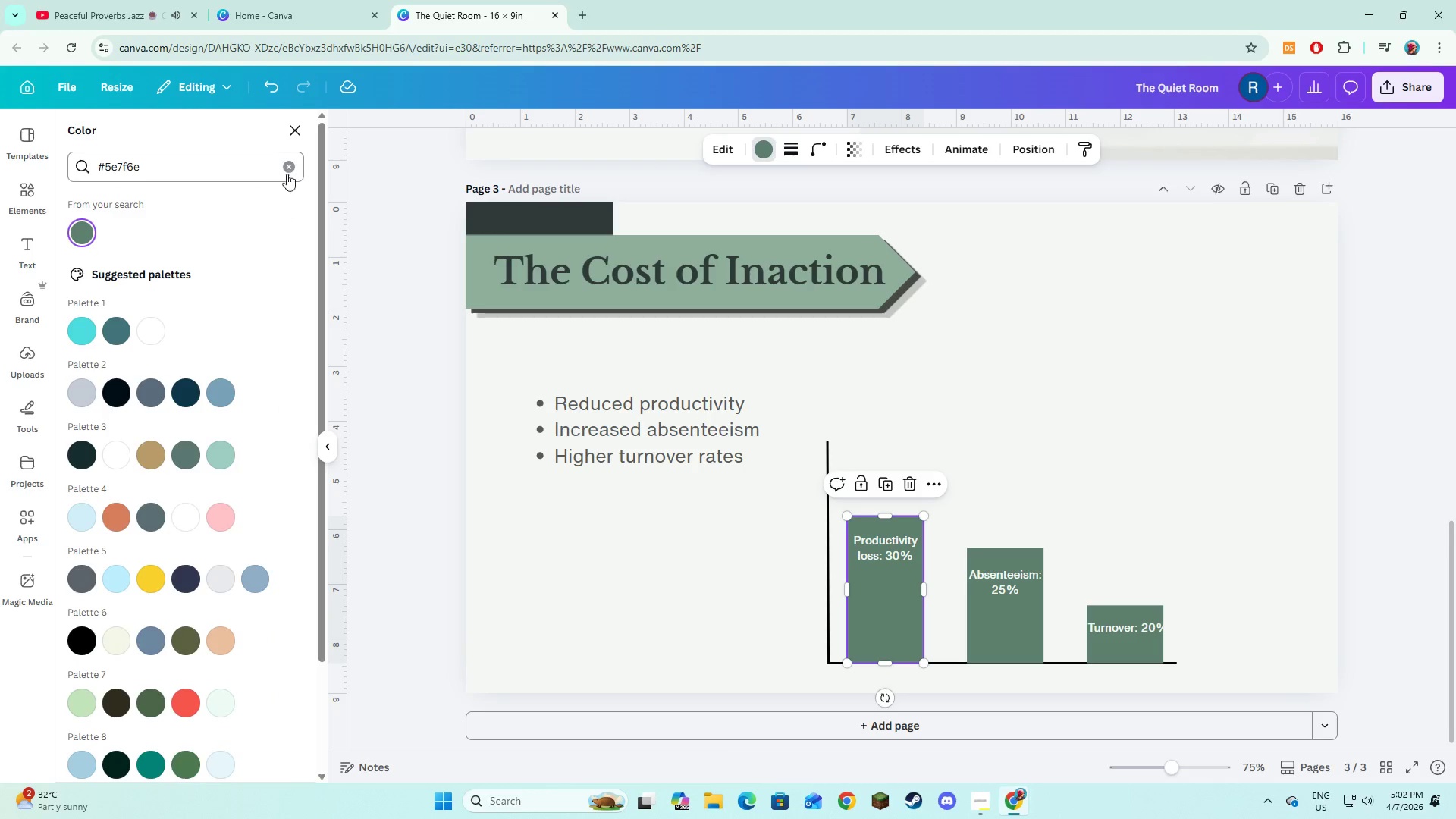 
left_click([289, 173])
 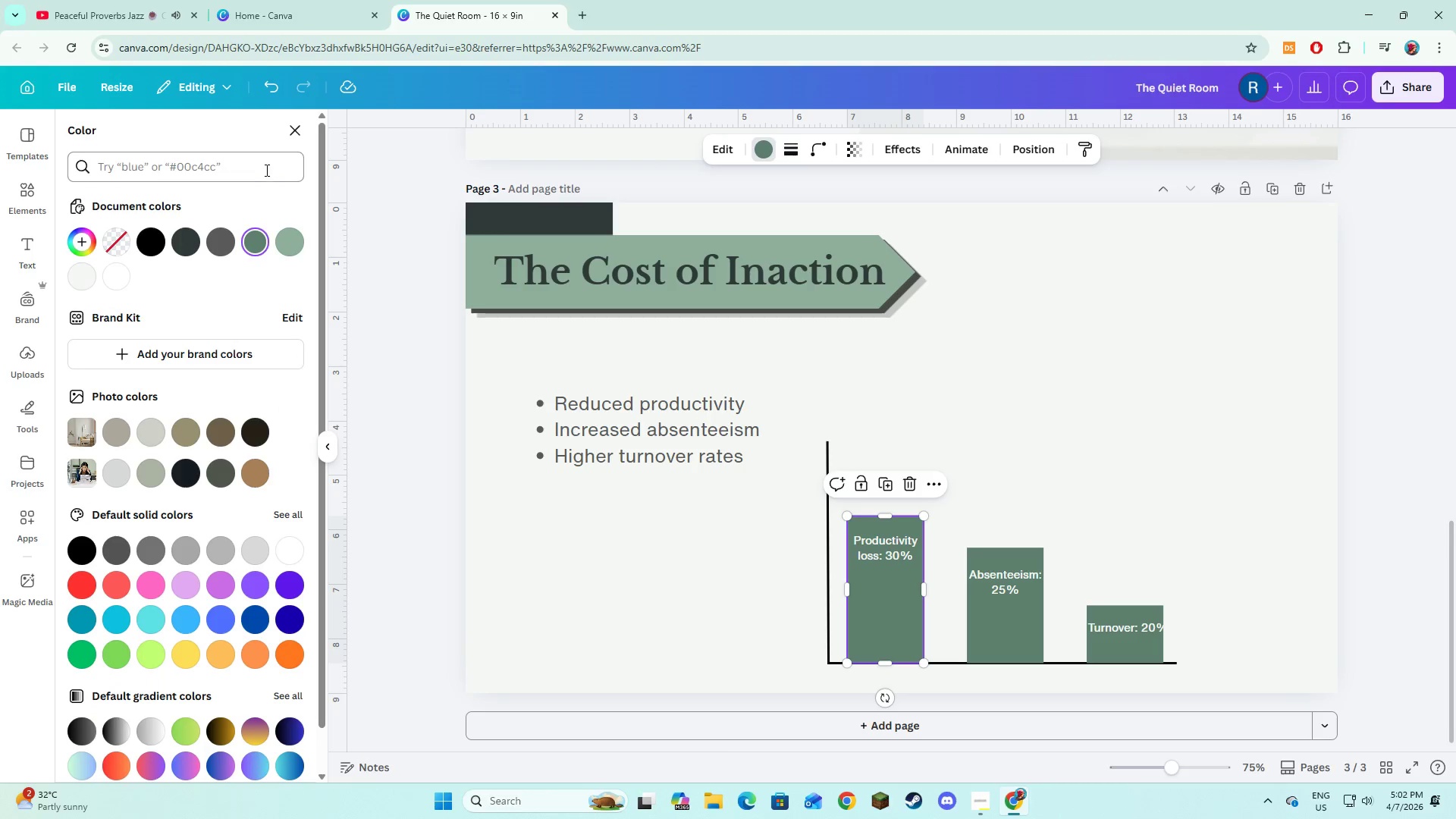 
left_click([263, 169])
 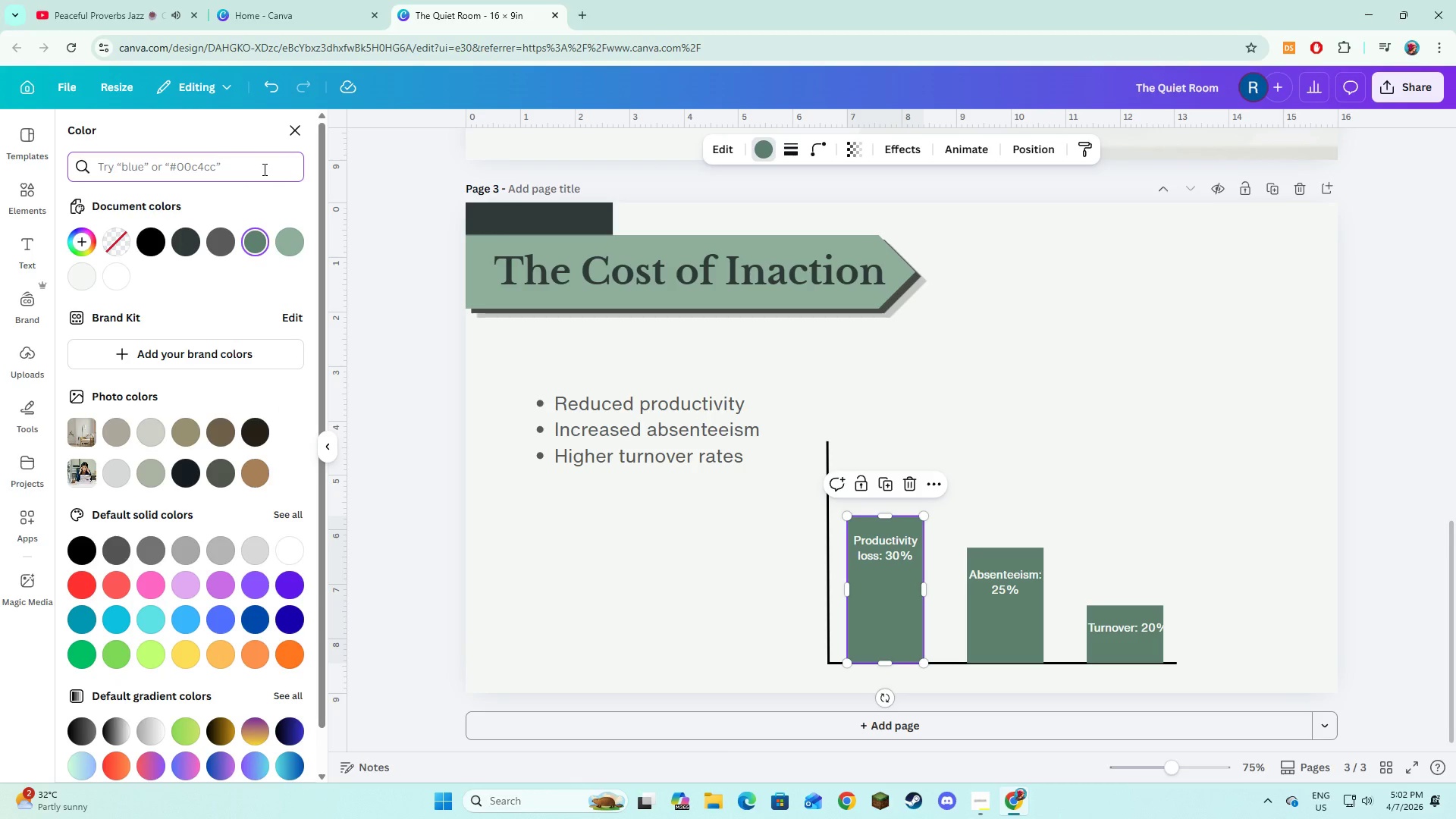 
key(Shift+3)
 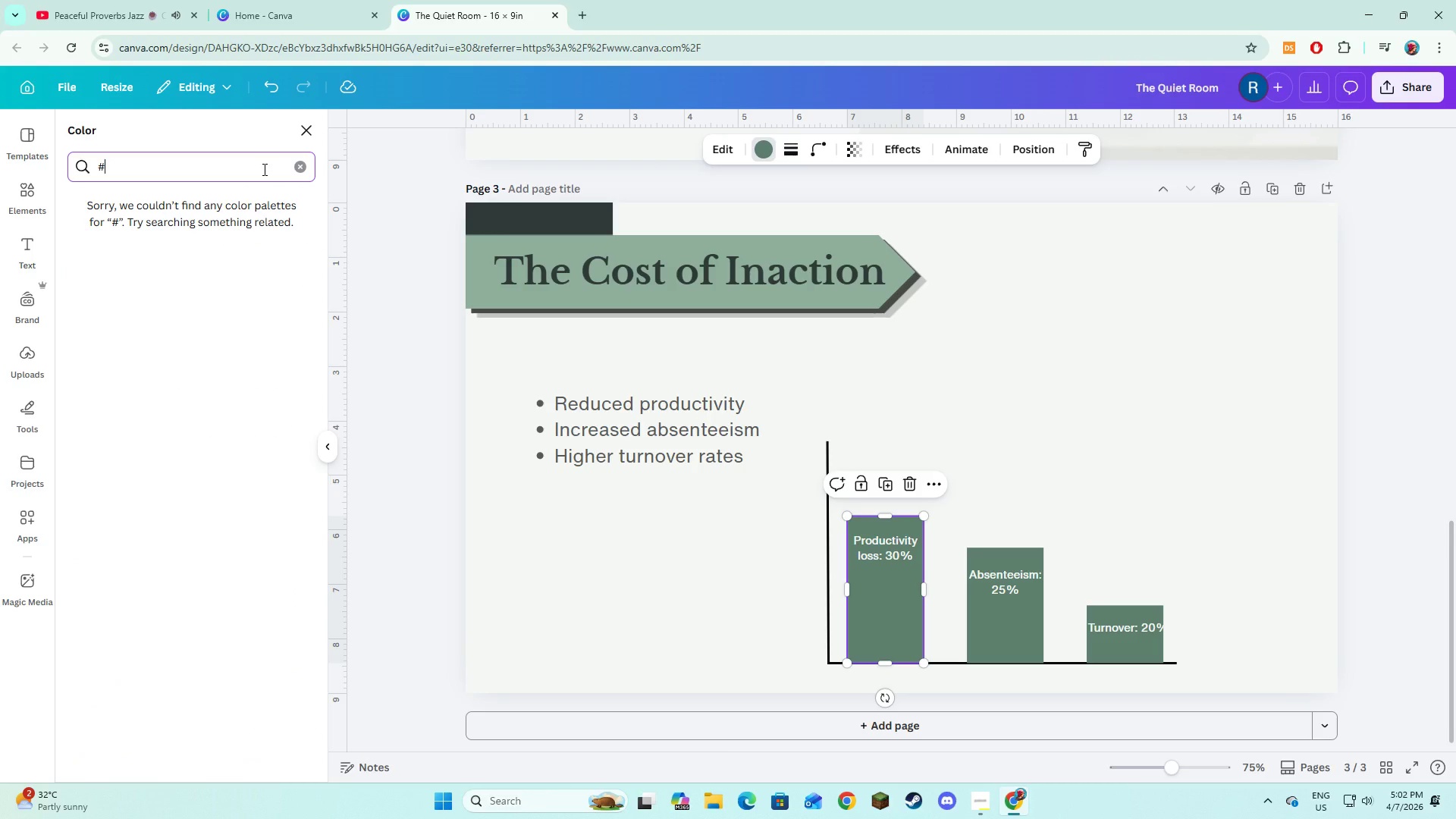 
type(5e)
 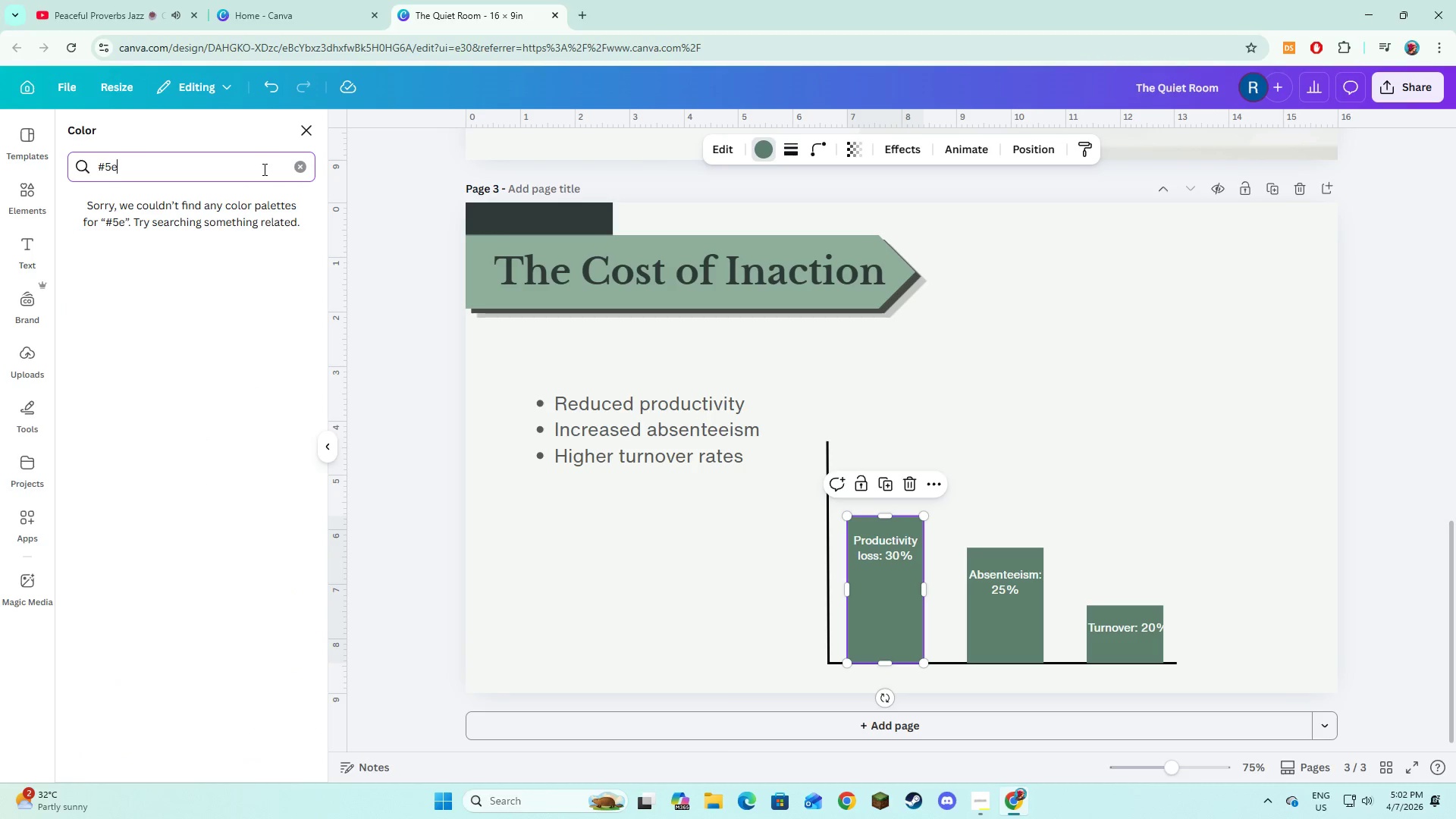 
type(7f)
 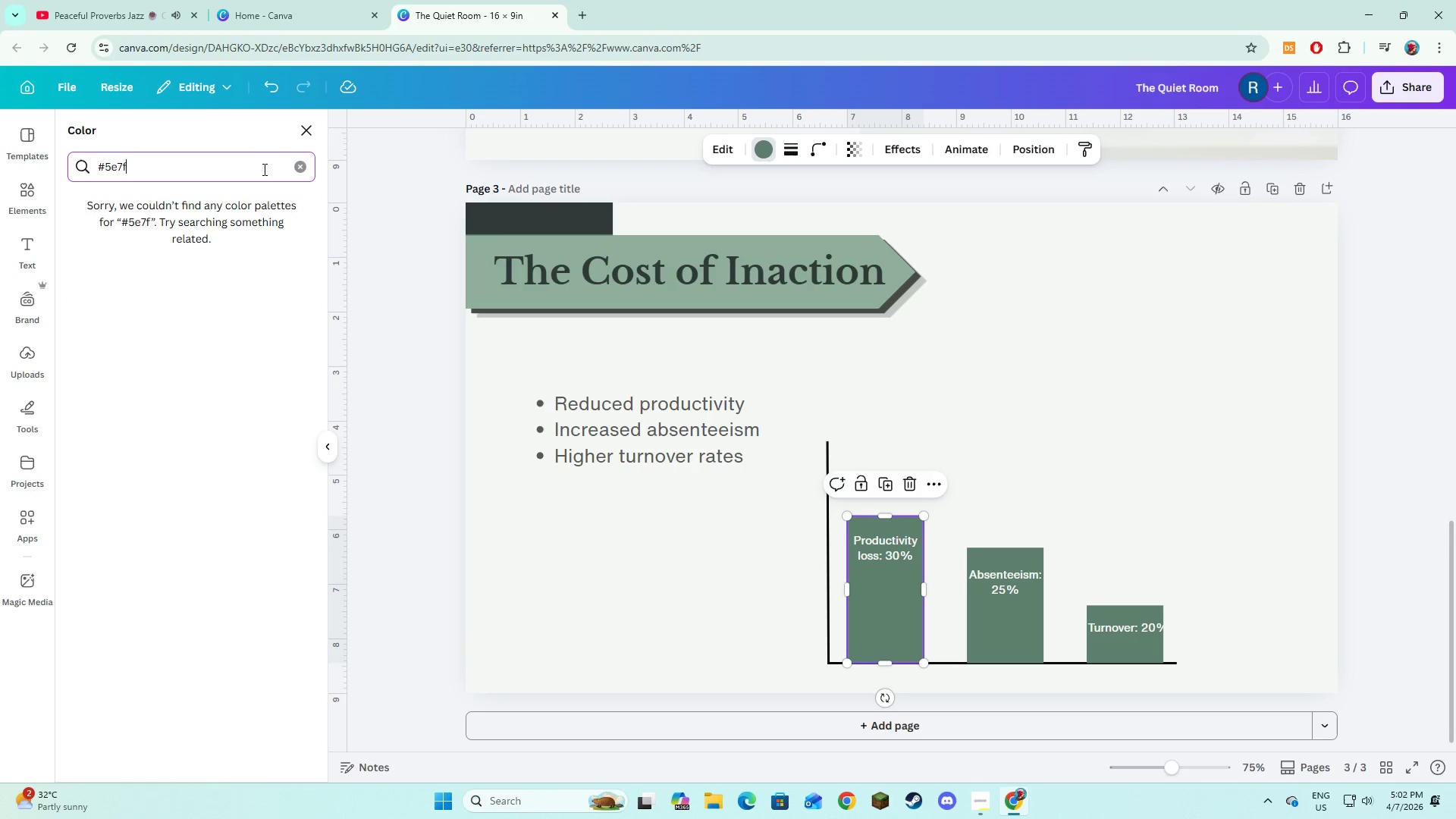 
type(62)
key(Backspace)
type(3)
key(Backspace)
type(e)
 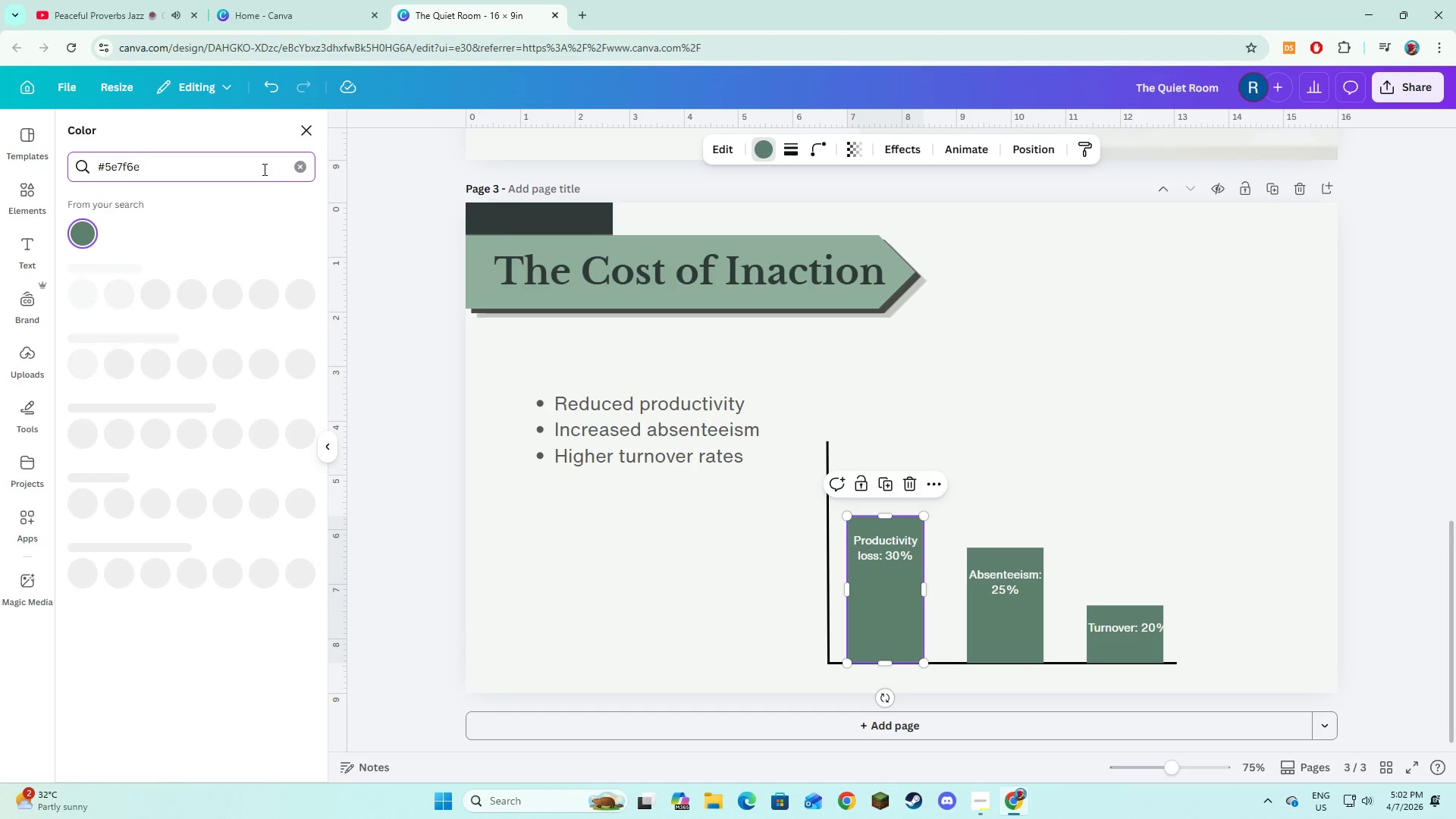 
key(Enter)
 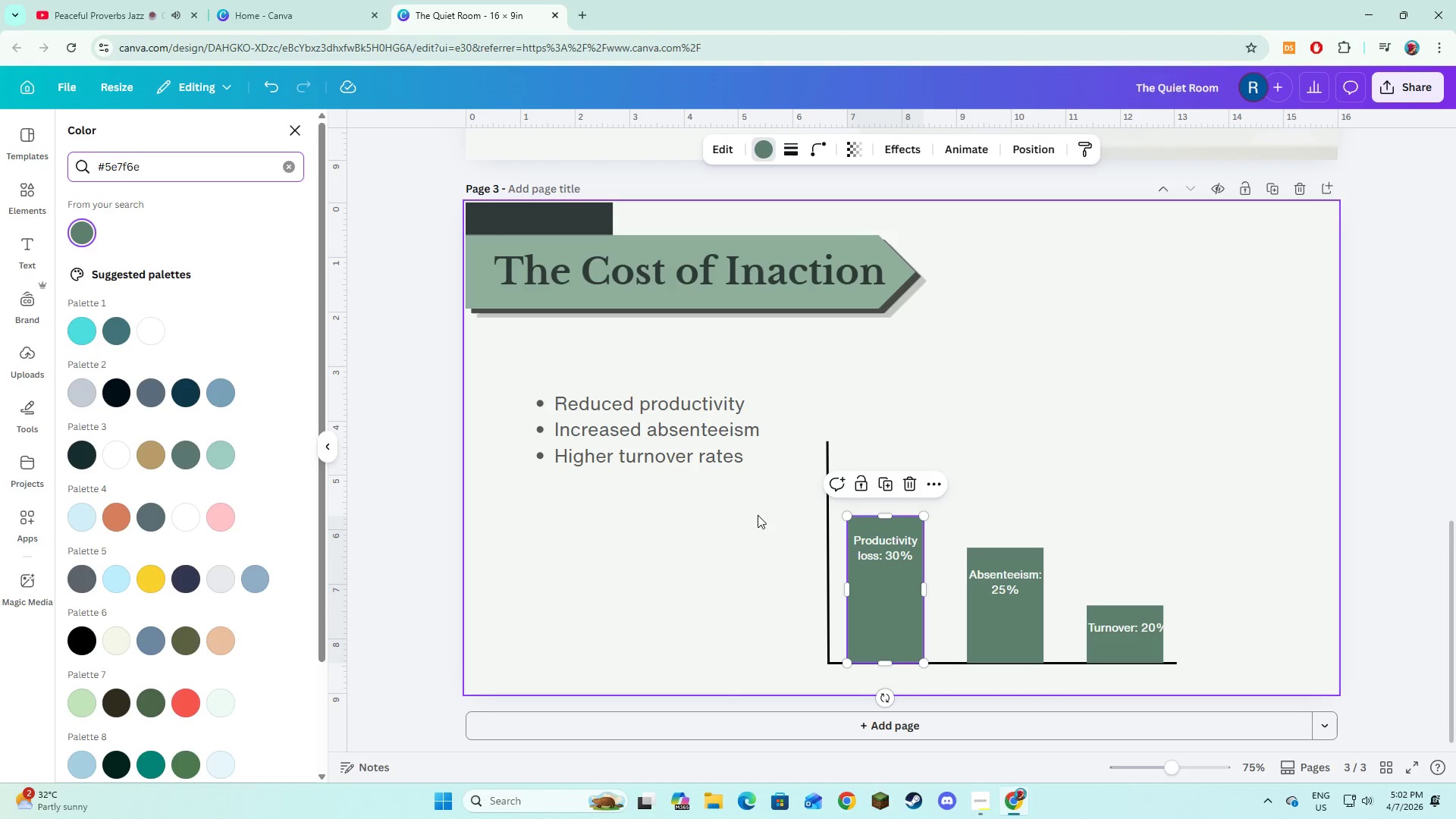 
left_click([746, 584])